 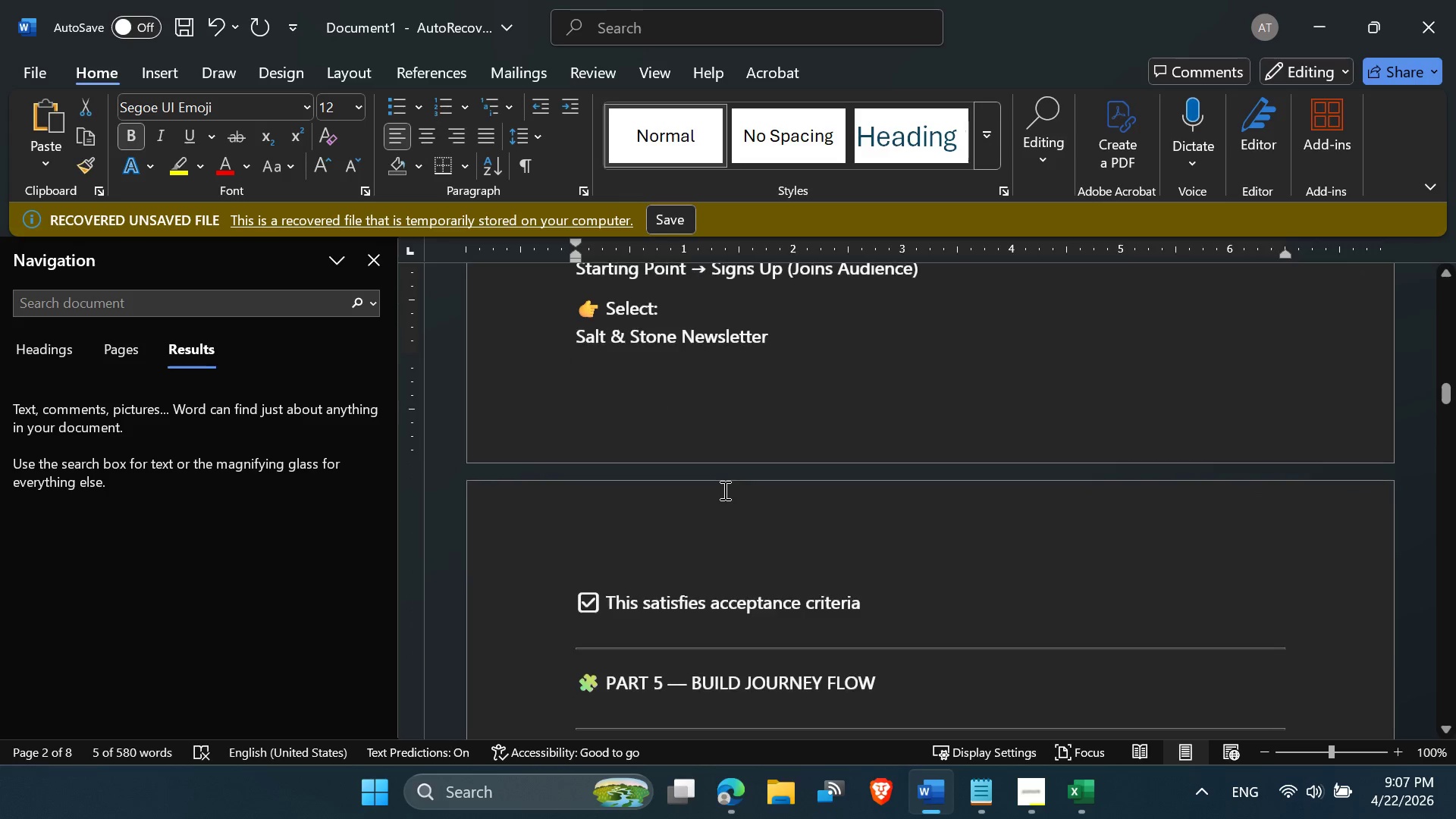 
scroll: coordinate [827, 495], scroll_direction: down, amount: 6.0
 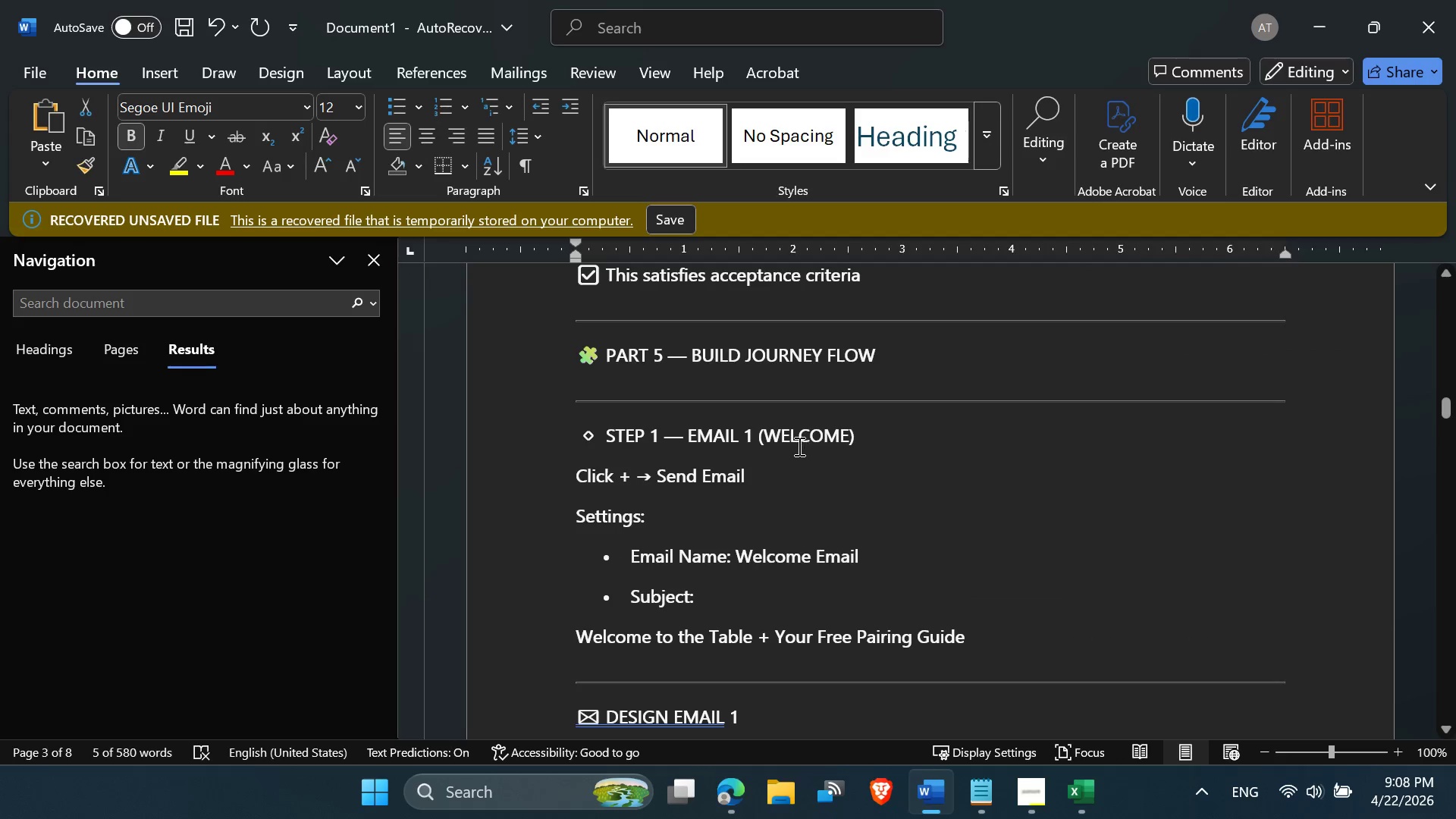 
double_click([797, 443])
 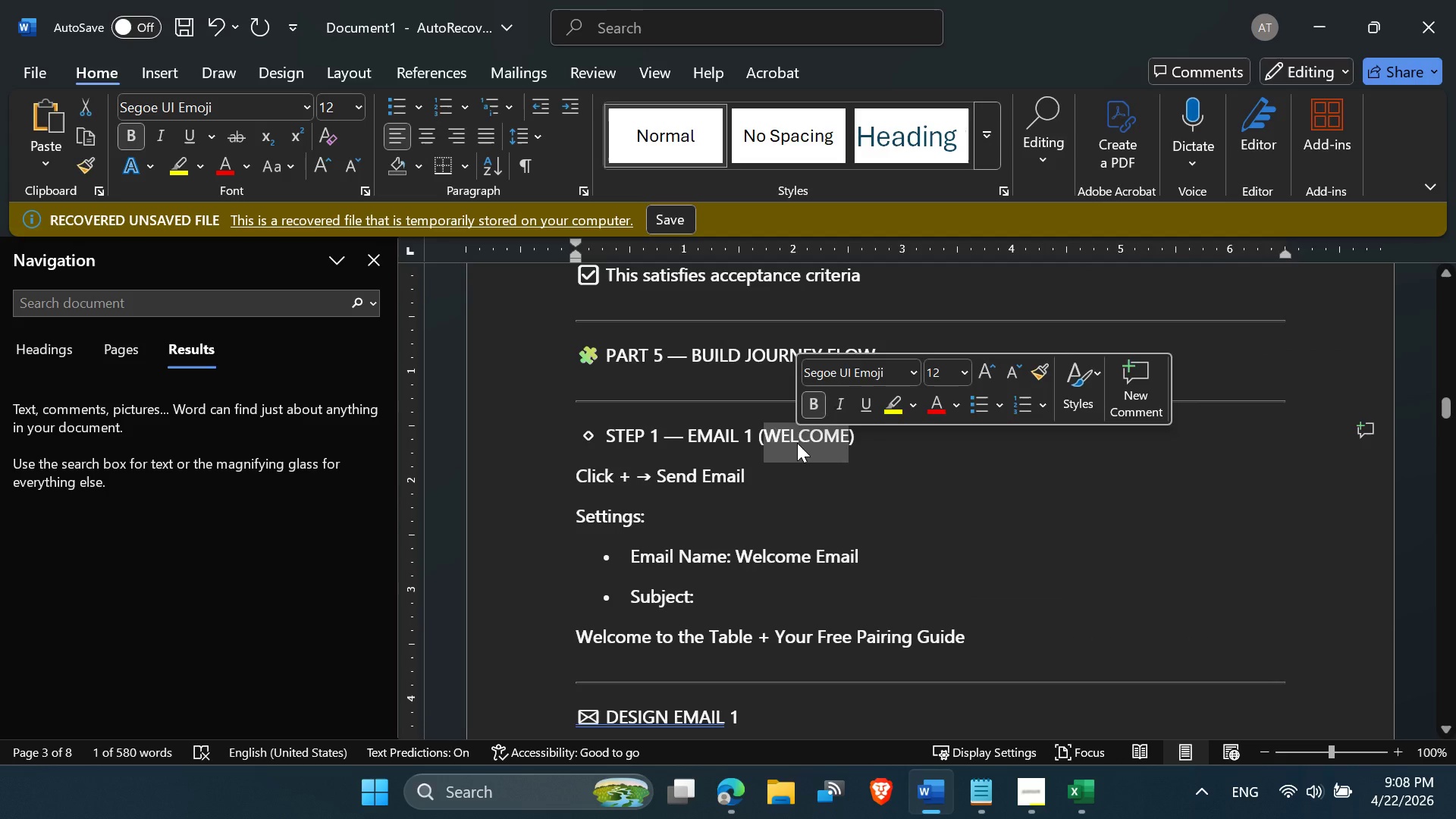 
left_click([797, 443])
 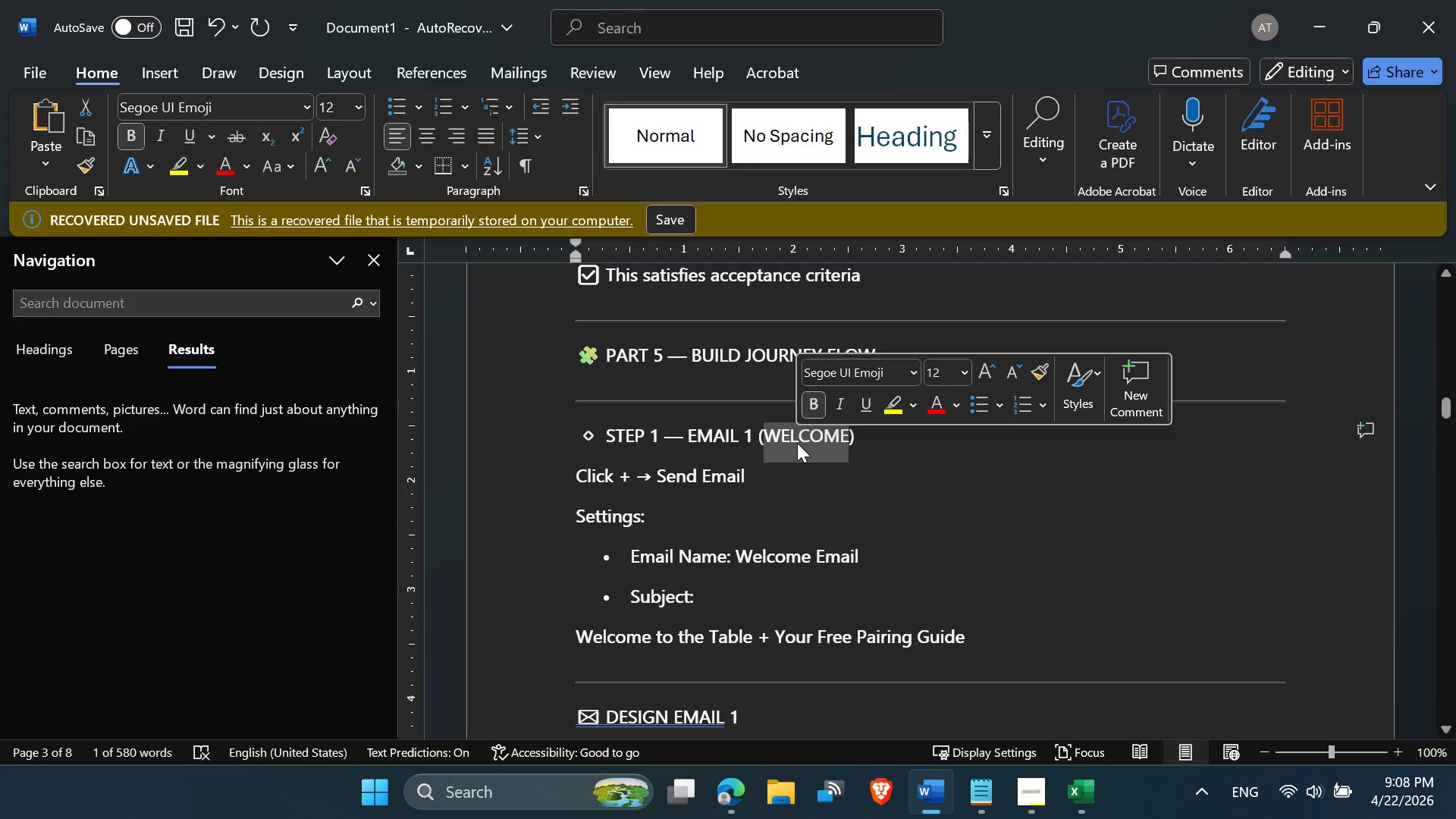 
key(Control+C)
 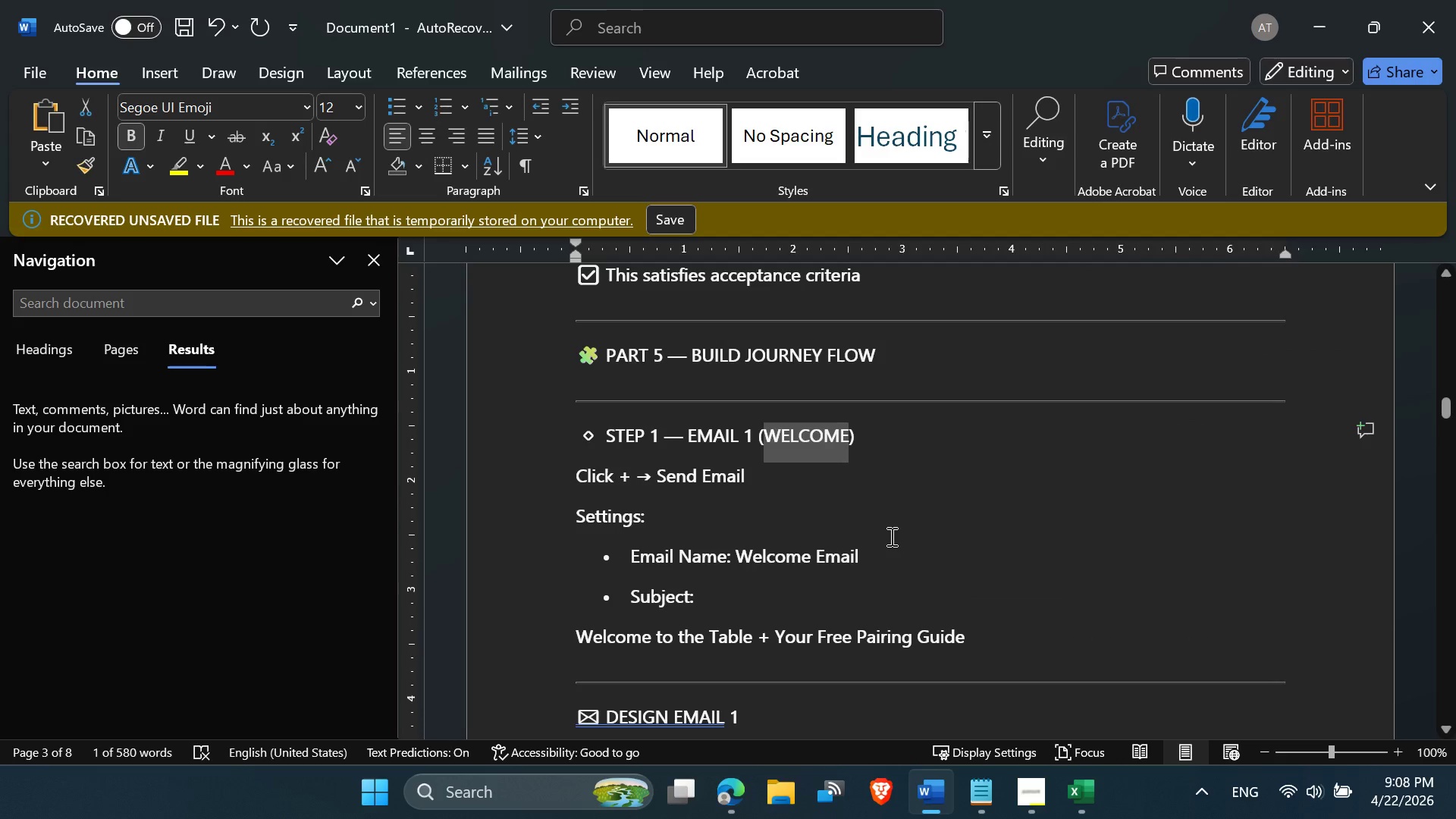 
scroll: coordinate [774, 466], scroll_direction: down, amount: 3.0
 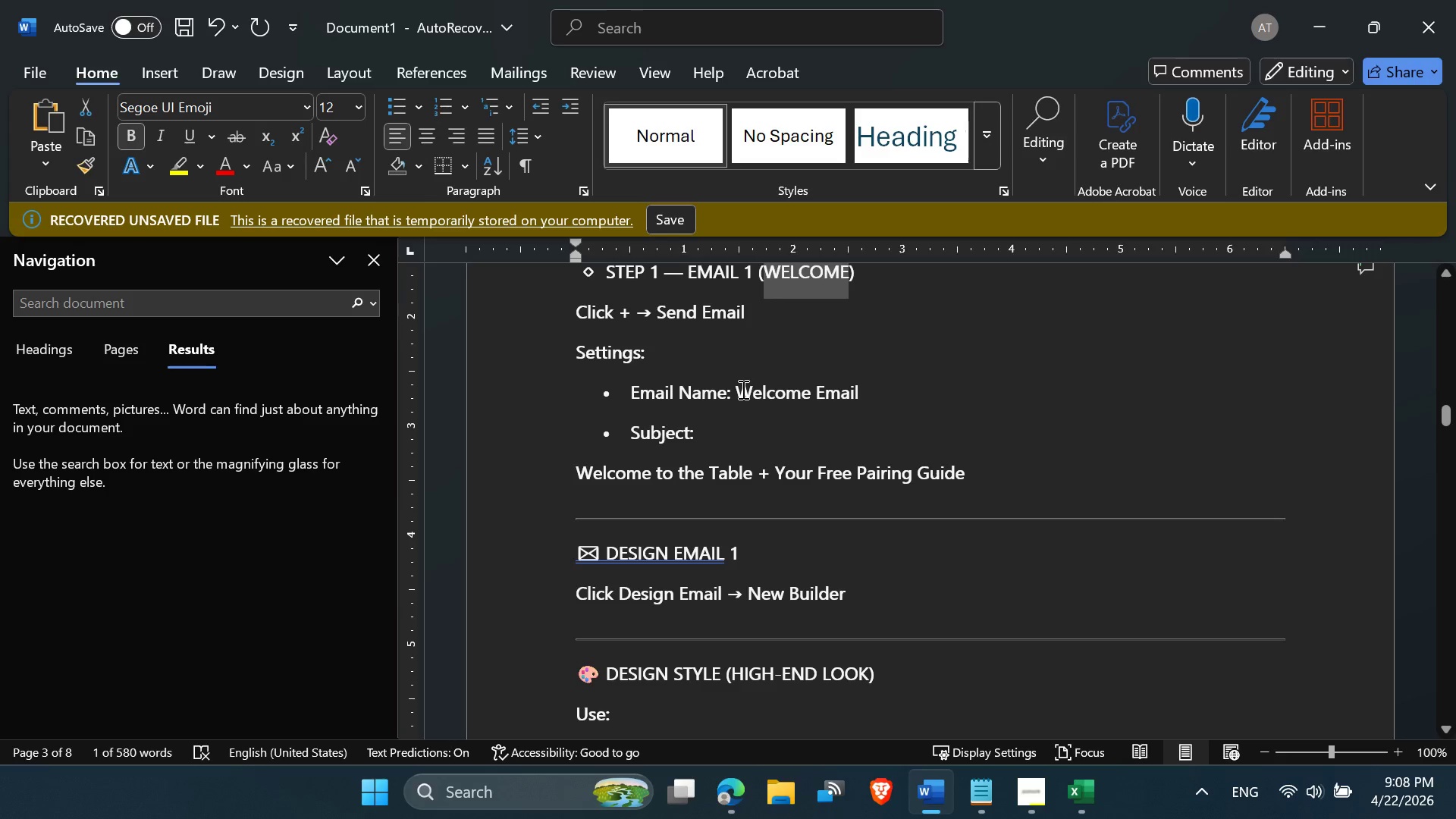 
left_click_drag(start_coordinate=[742, 389], to_coordinate=[858, 393])
 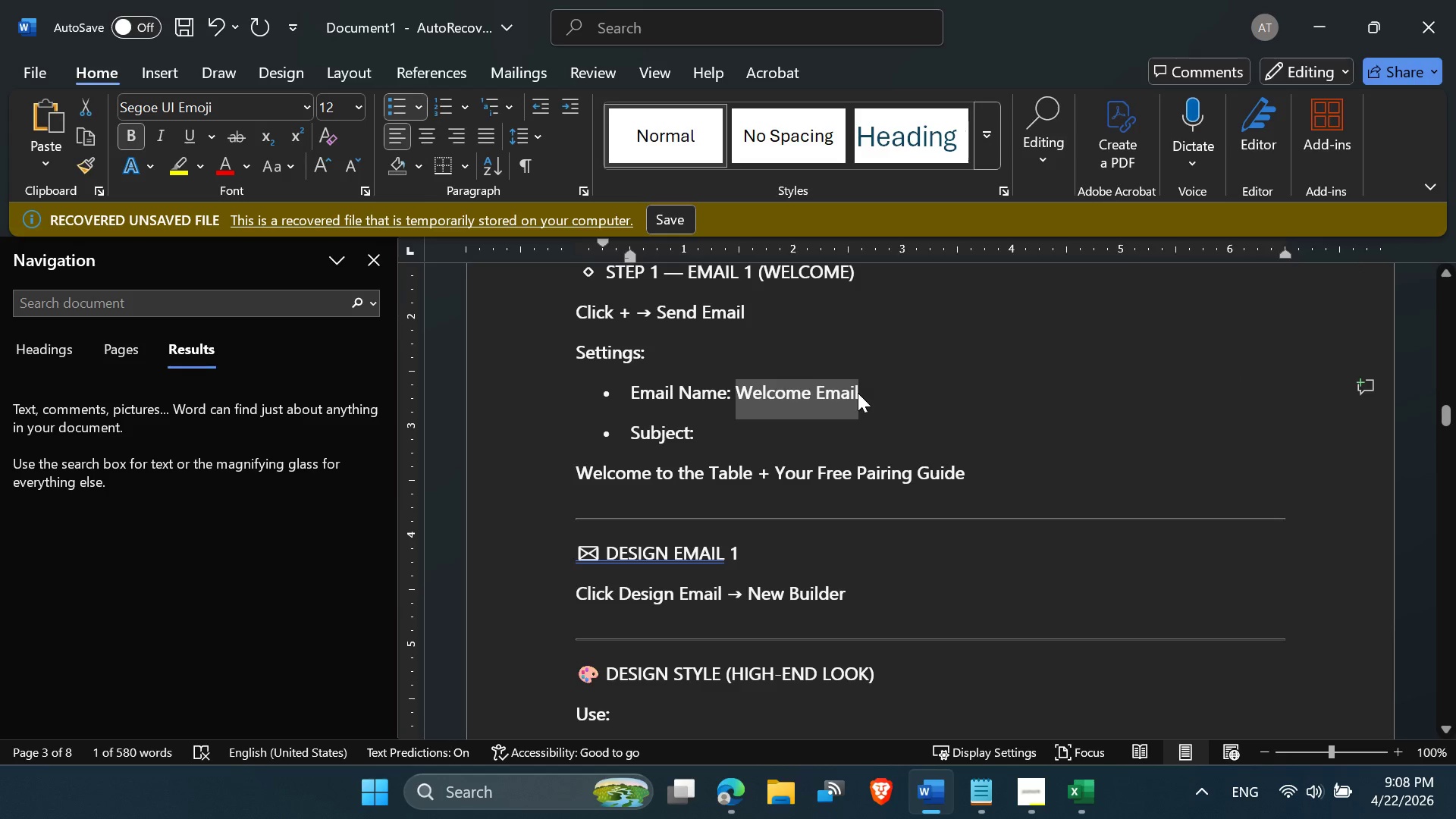 
key(Control+C)
 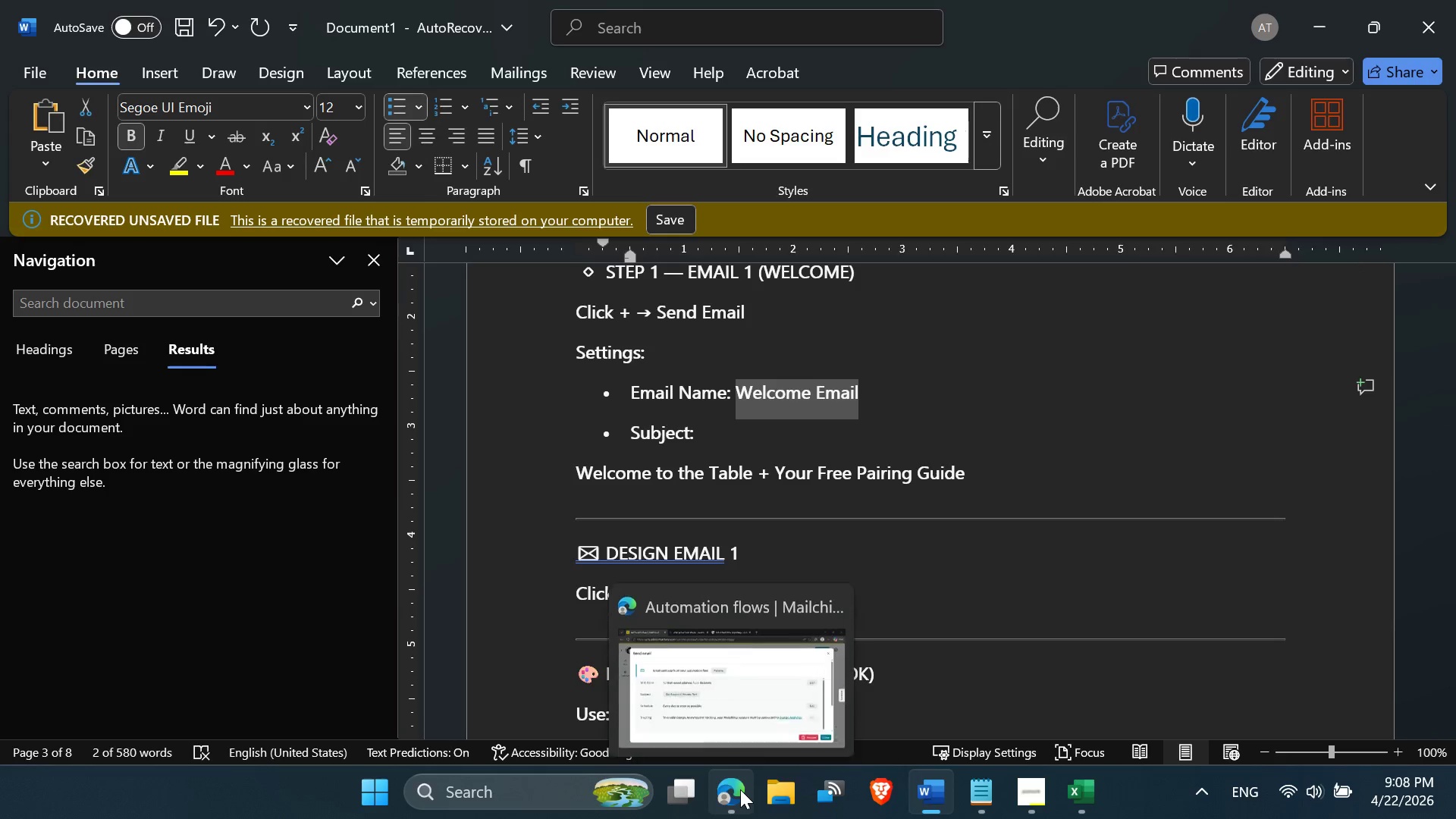 
left_click([671, 688])
 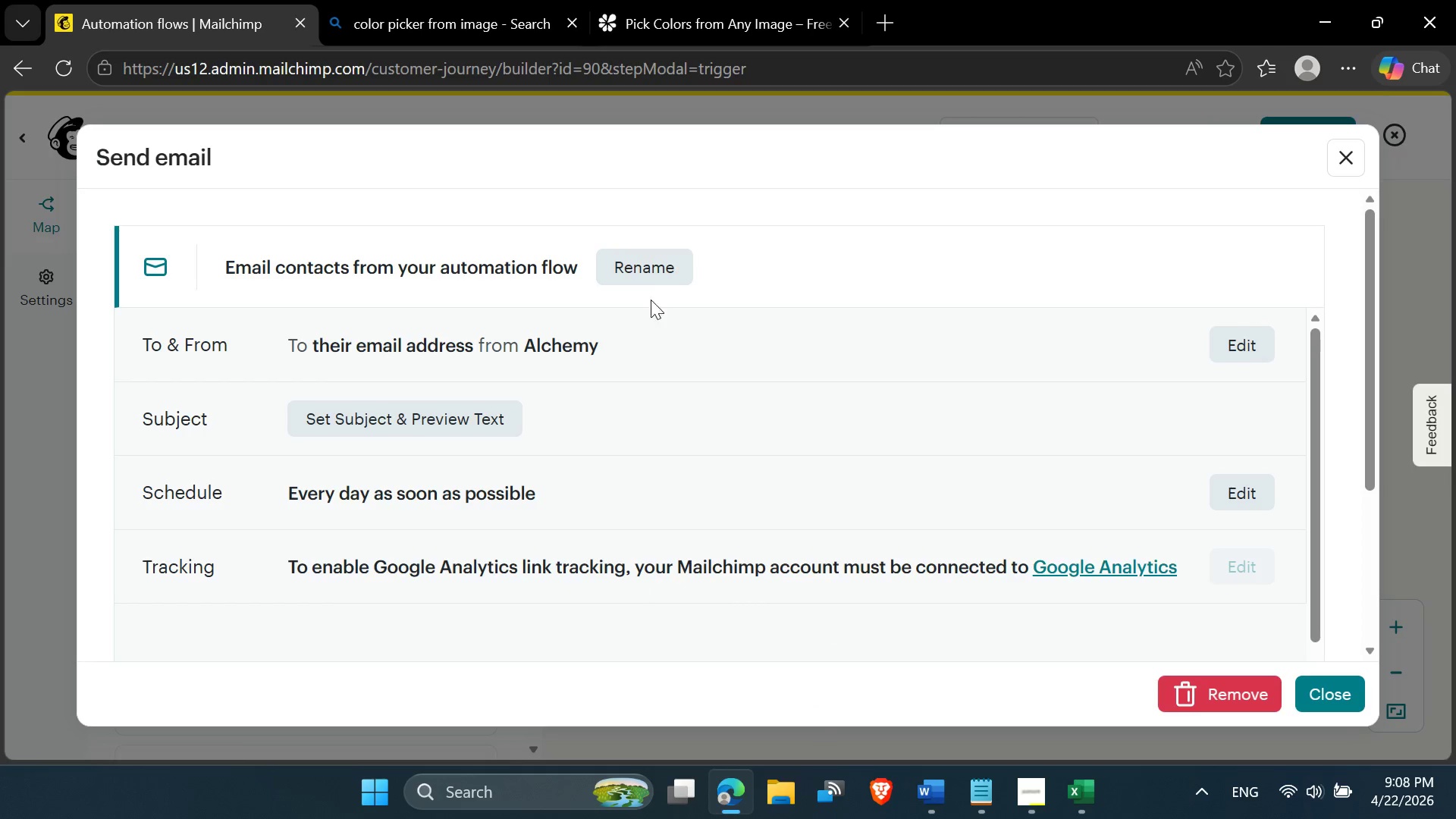 
left_click([640, 260])
 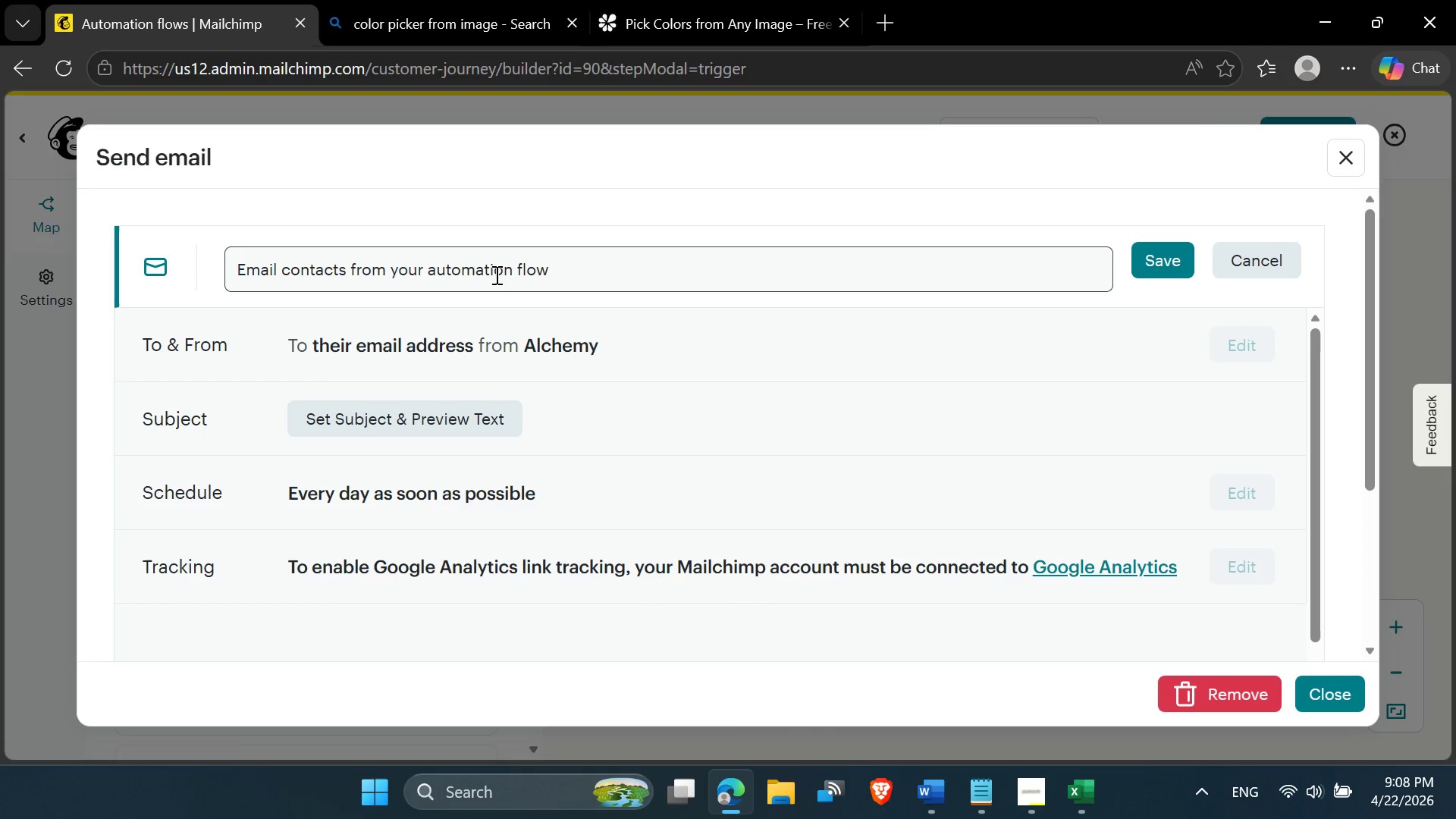 
left_click([493, 273])
 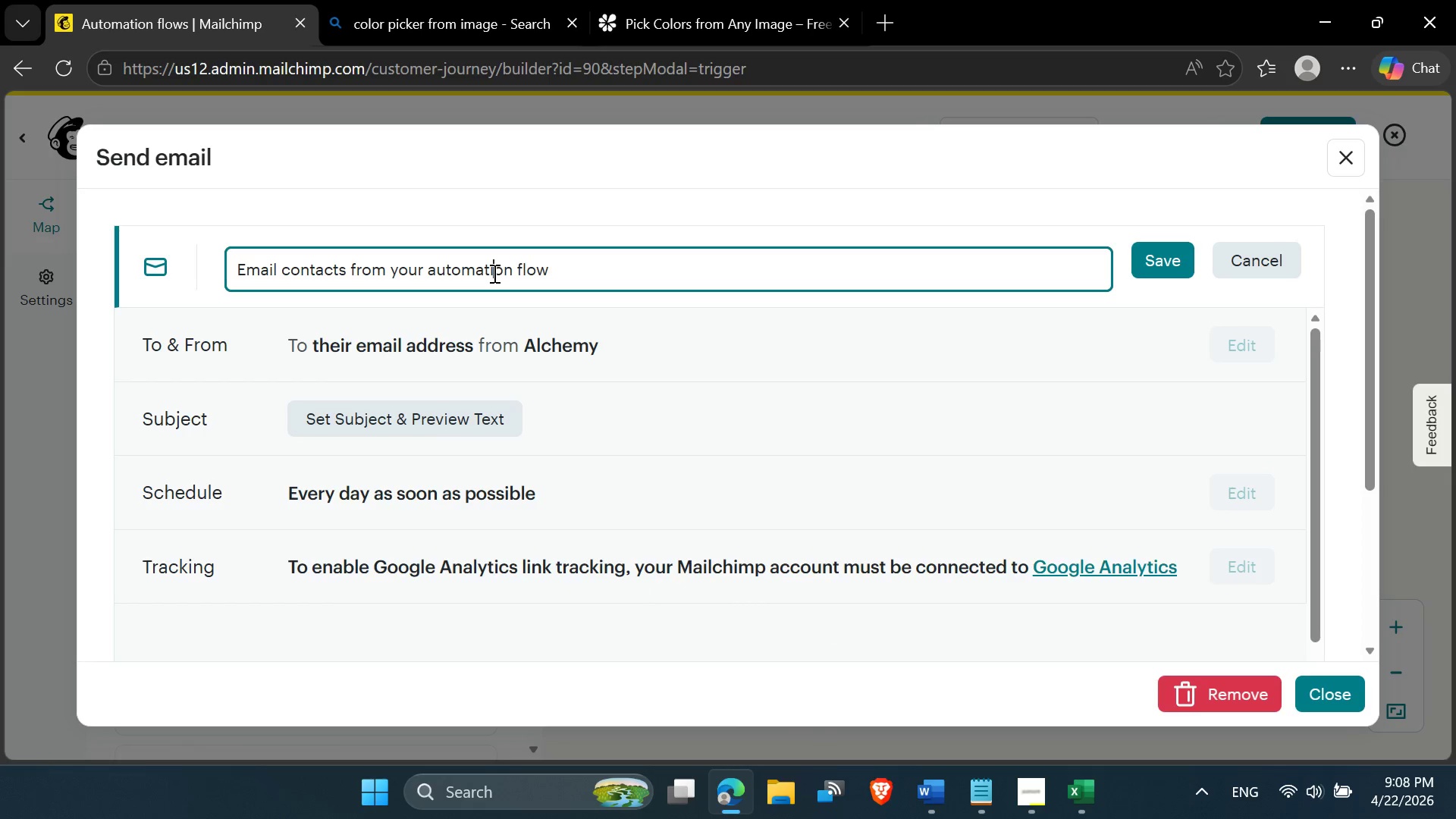 
key(Control+A)
 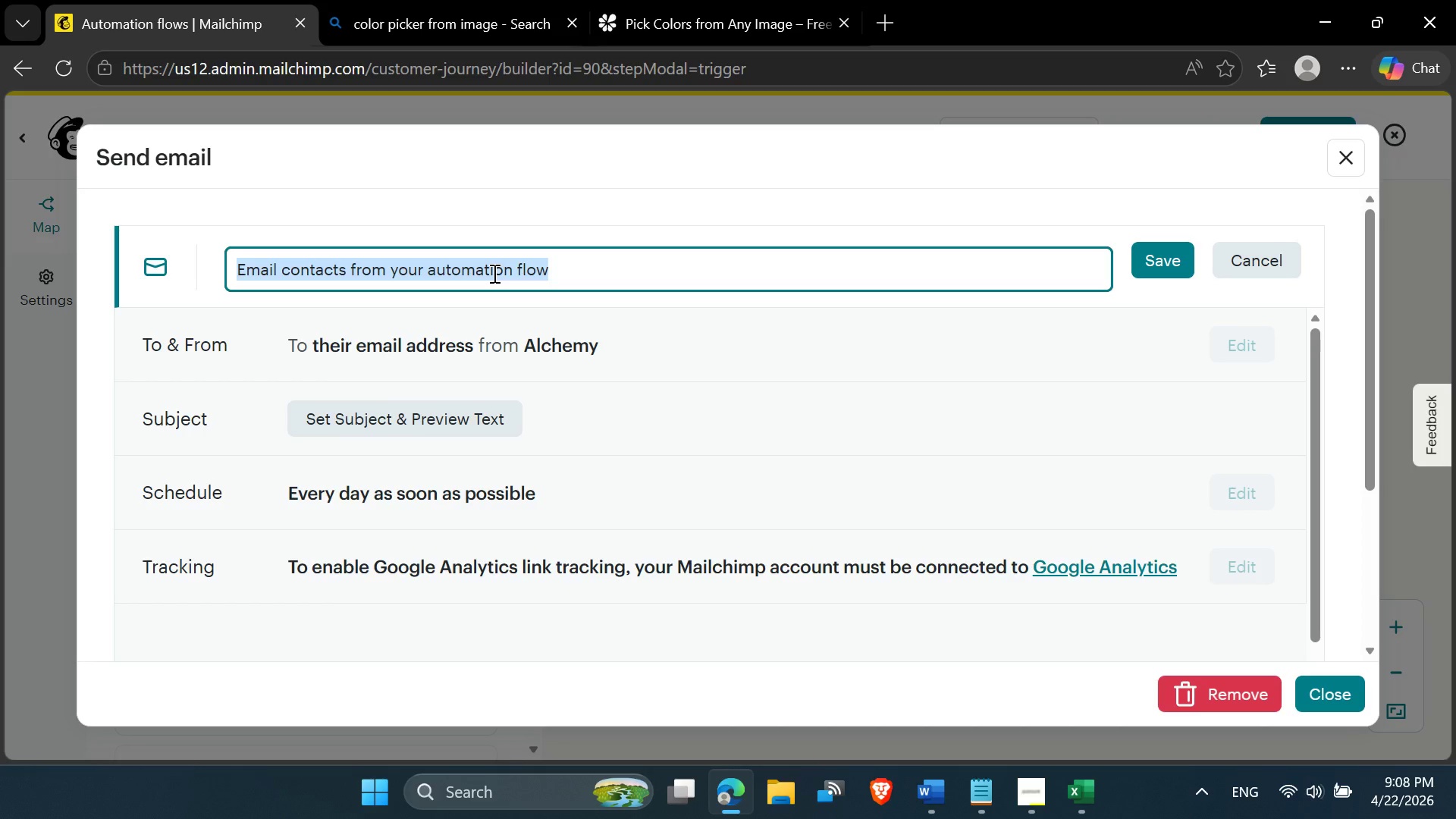 
key(Control+V)
 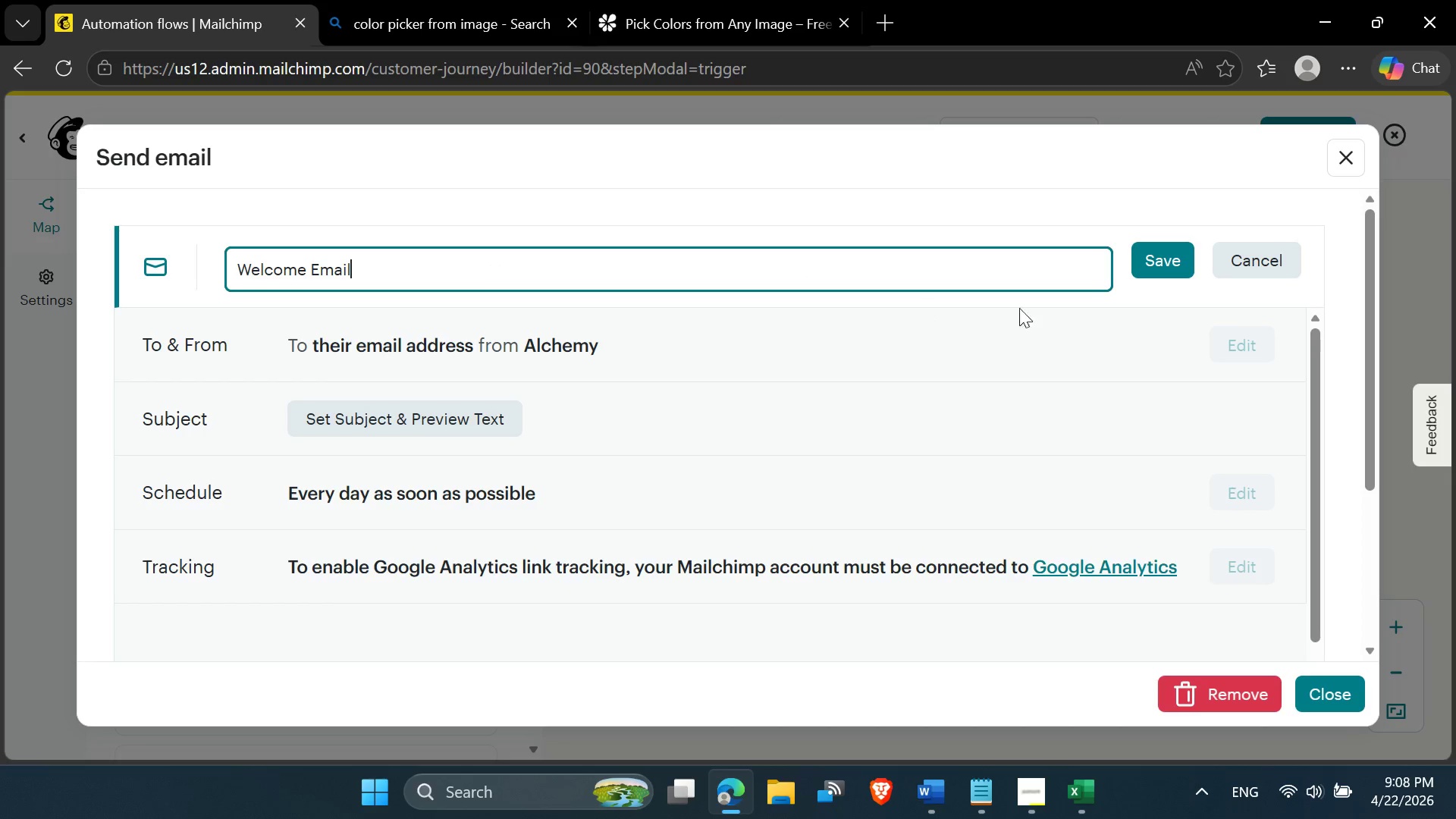 
left_click([1168, 265])
 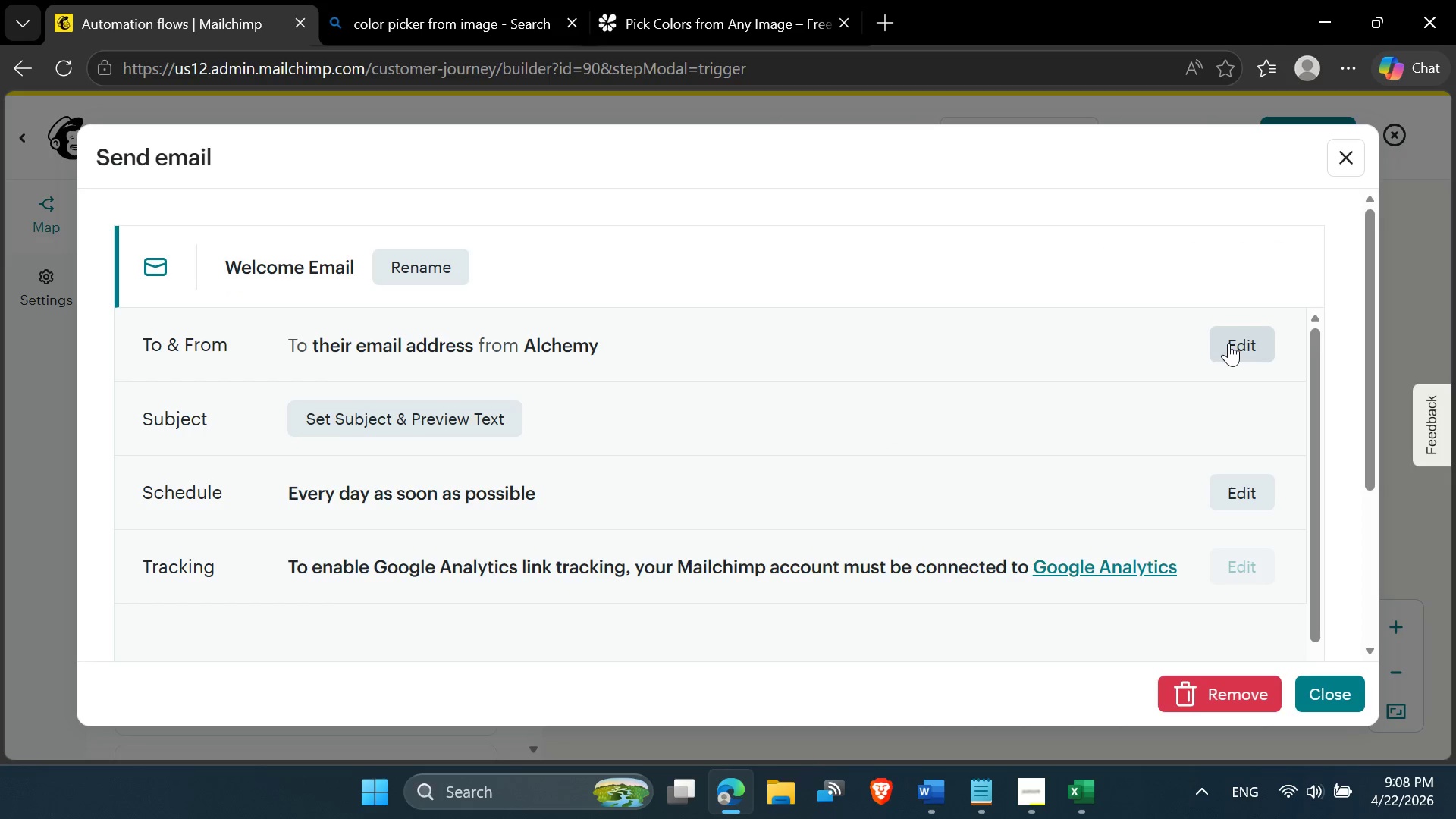 
wait(7.41)
 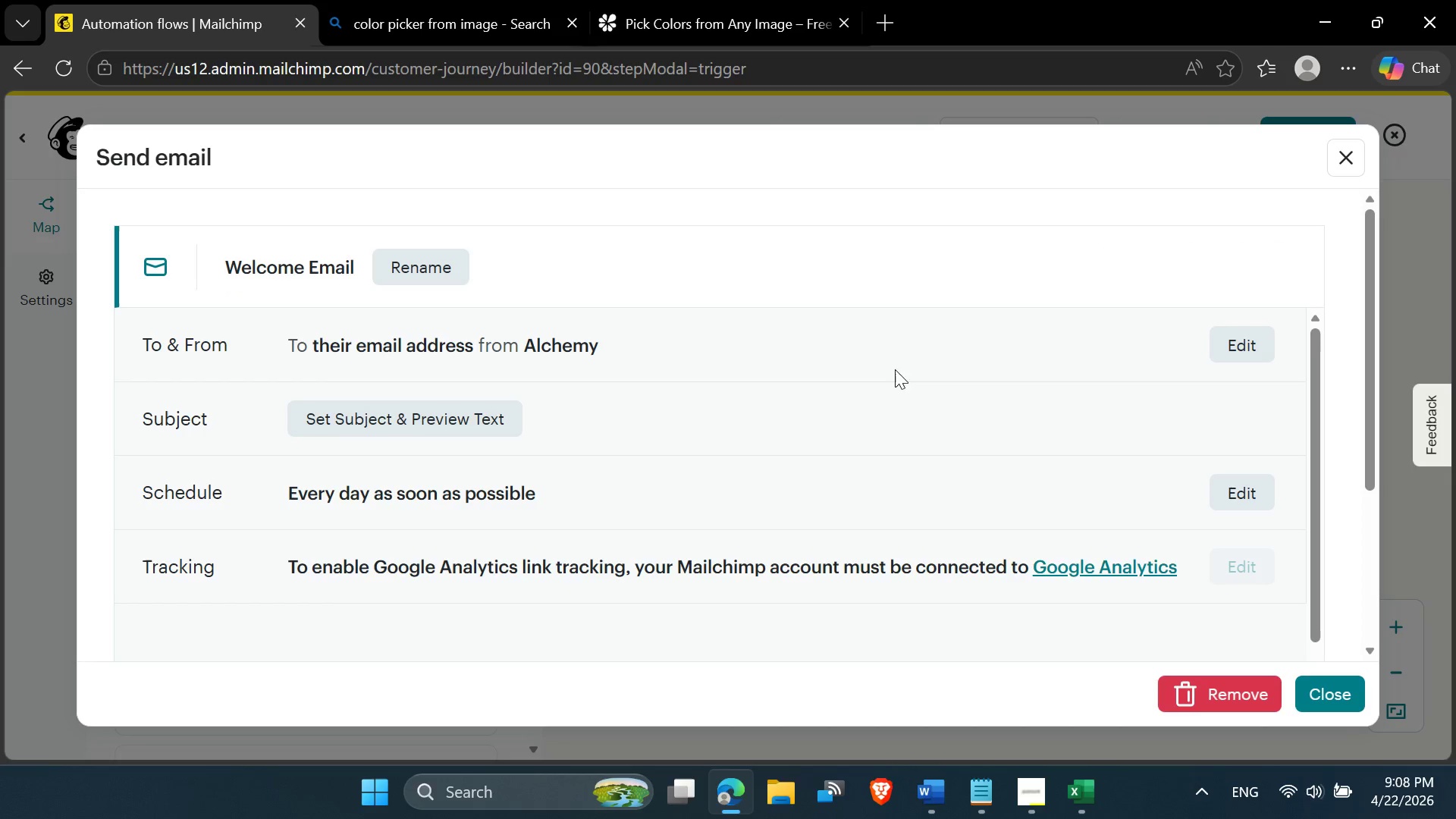 
left_click([1260, 351])
 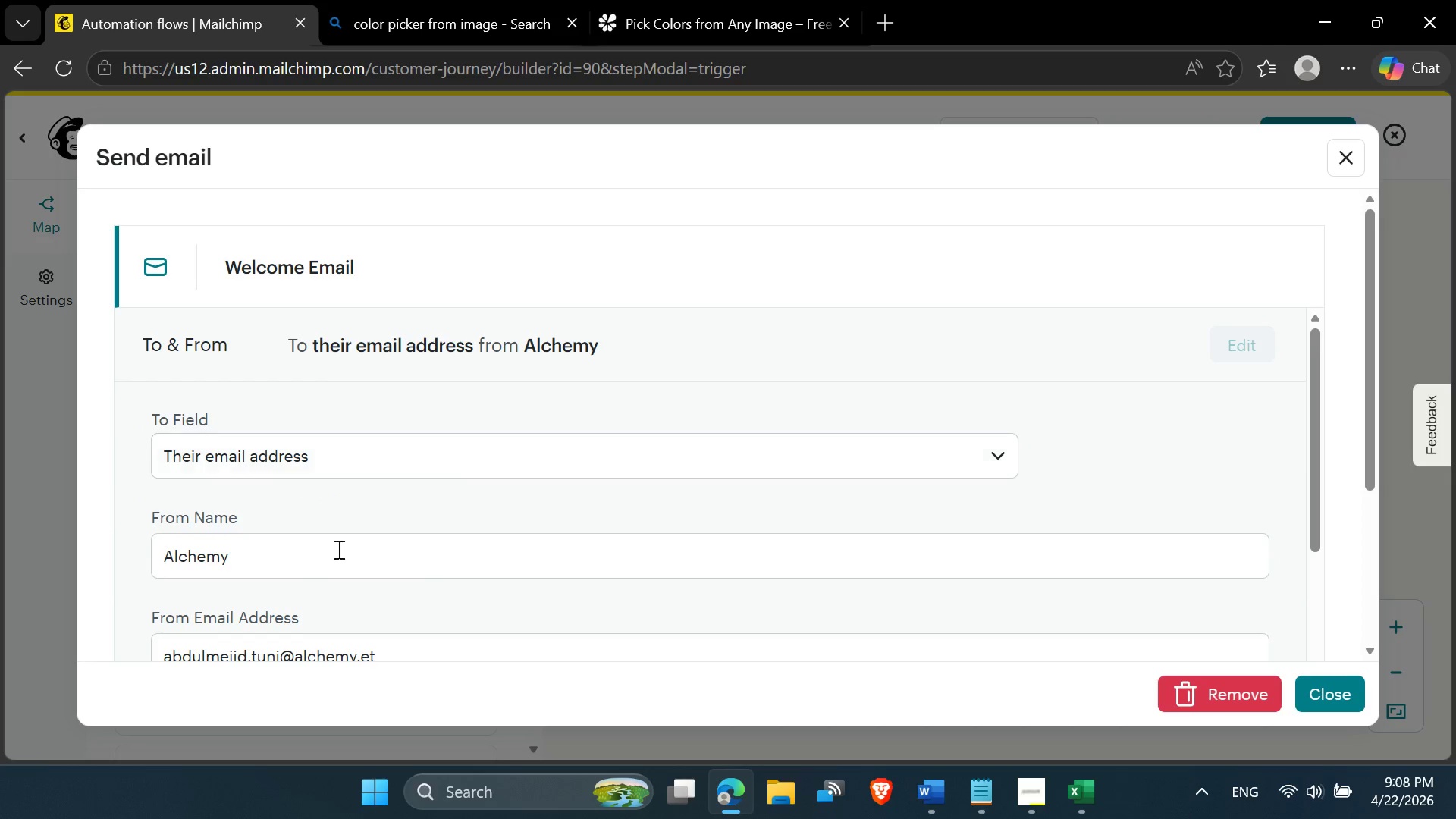 
scroll: coordinate [309, 565], scroll_direction: down, amount: 2.0
 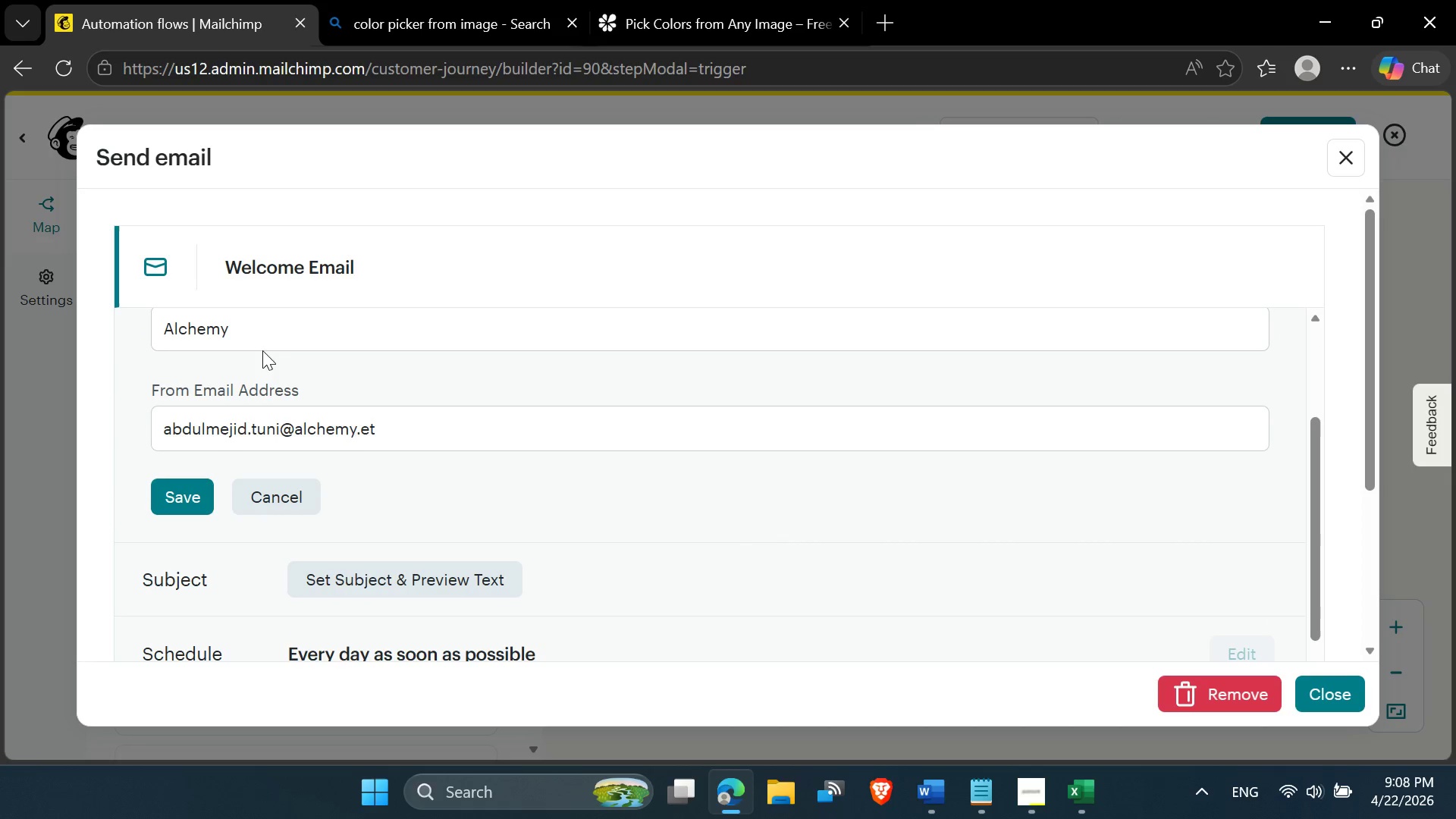 
scroll: coordinate [244, 372], scroll_direction: up, amount: 2.0
 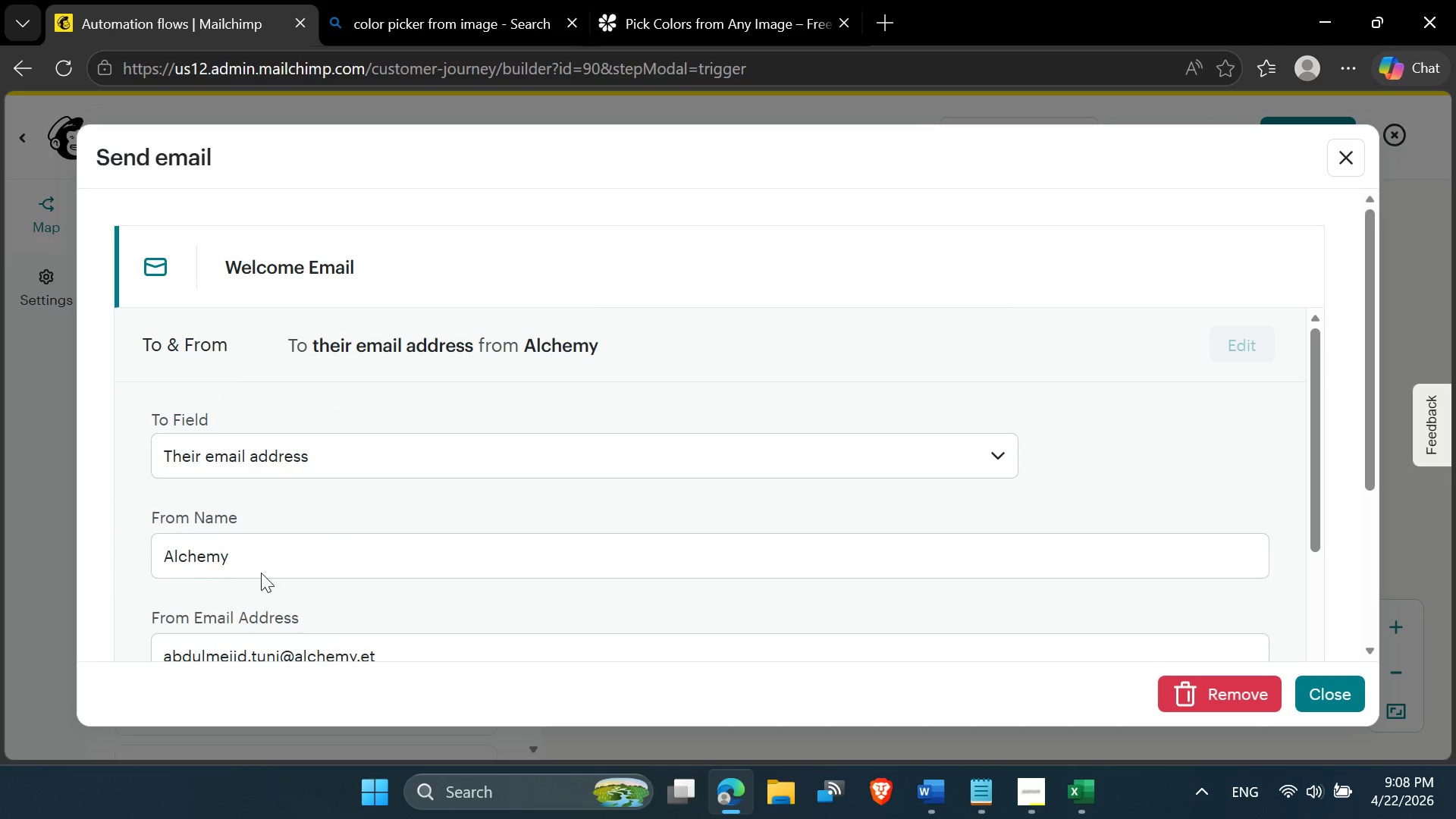 
left_click_drag(start_coordinate=[255, 552], to_coordinate=[146, 541])
 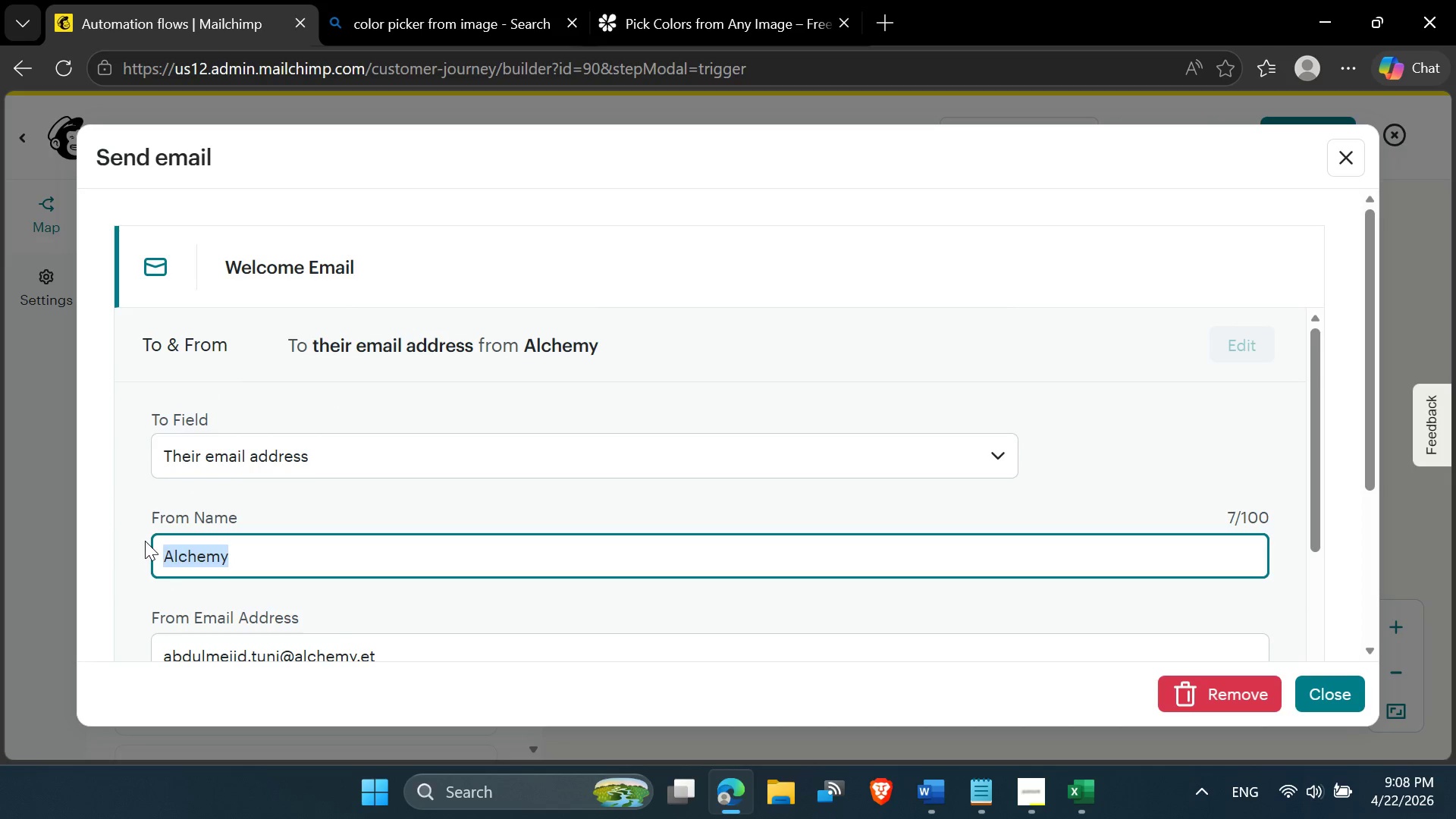 
key(Meta+MetaLeft)
 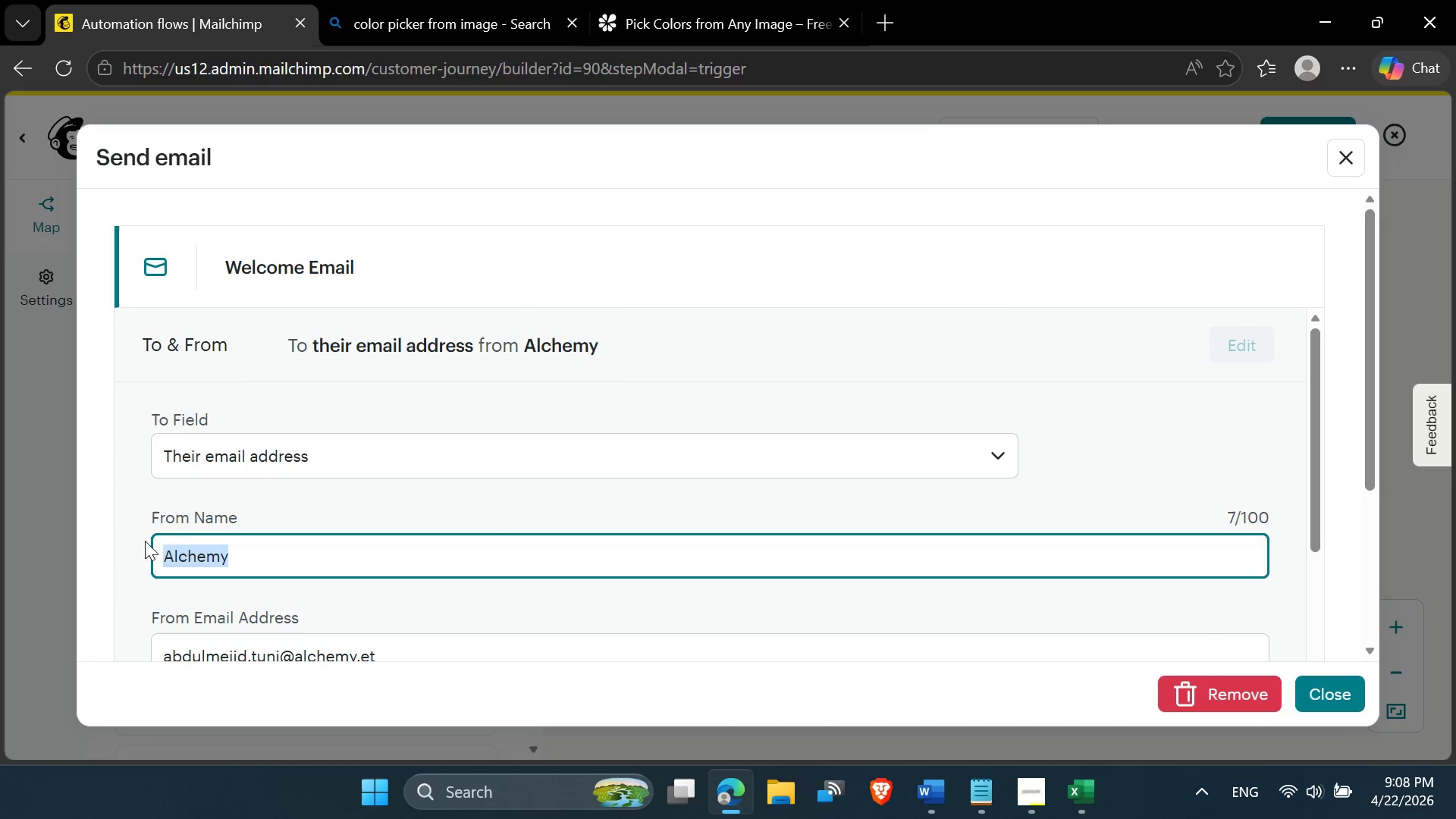 
key(Meta+V)
 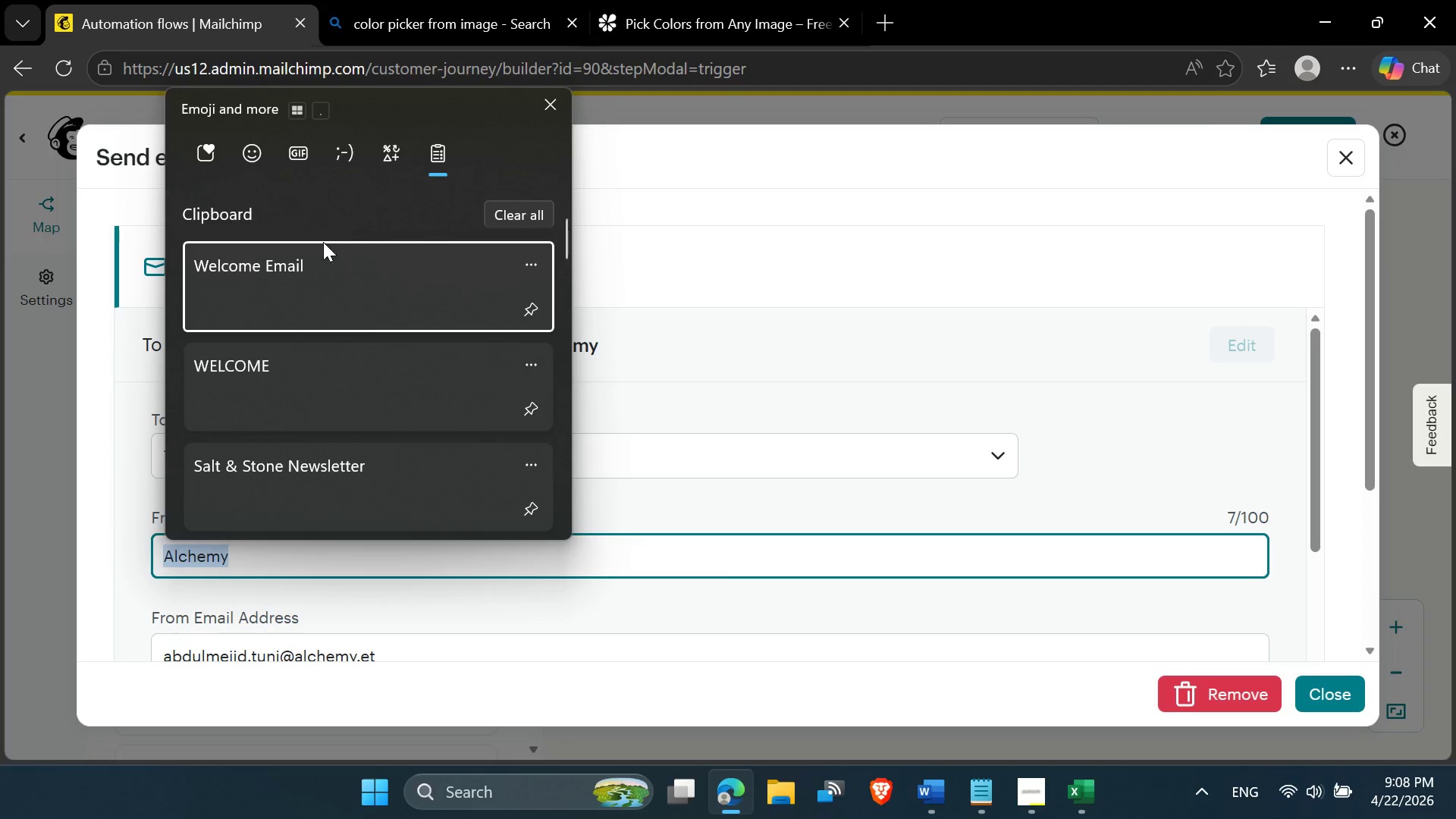 
scroll: coordinate [271, 372], scroll_direction: down, amount: 1.0
 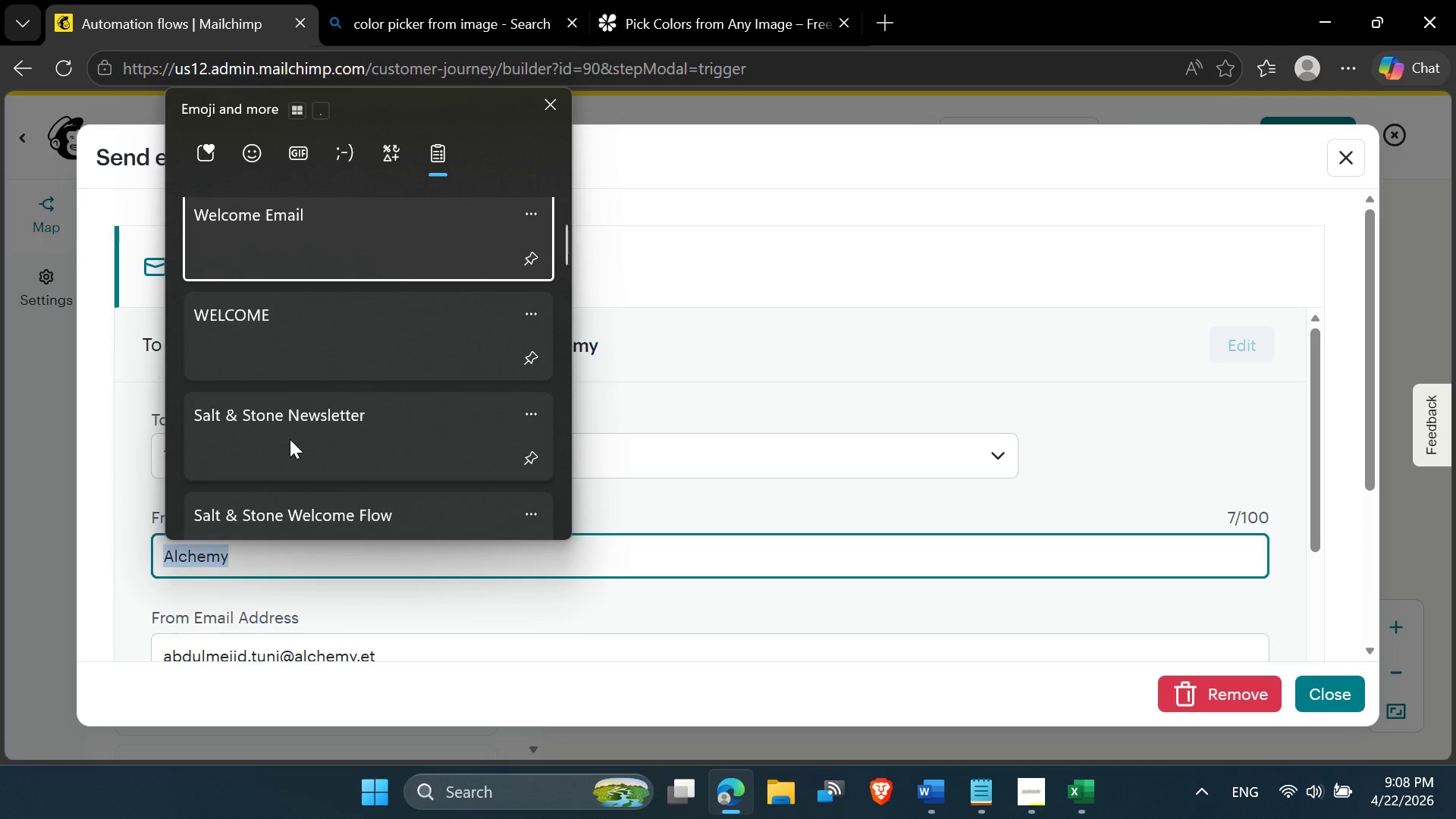 
key(Control+ControlLeft)
 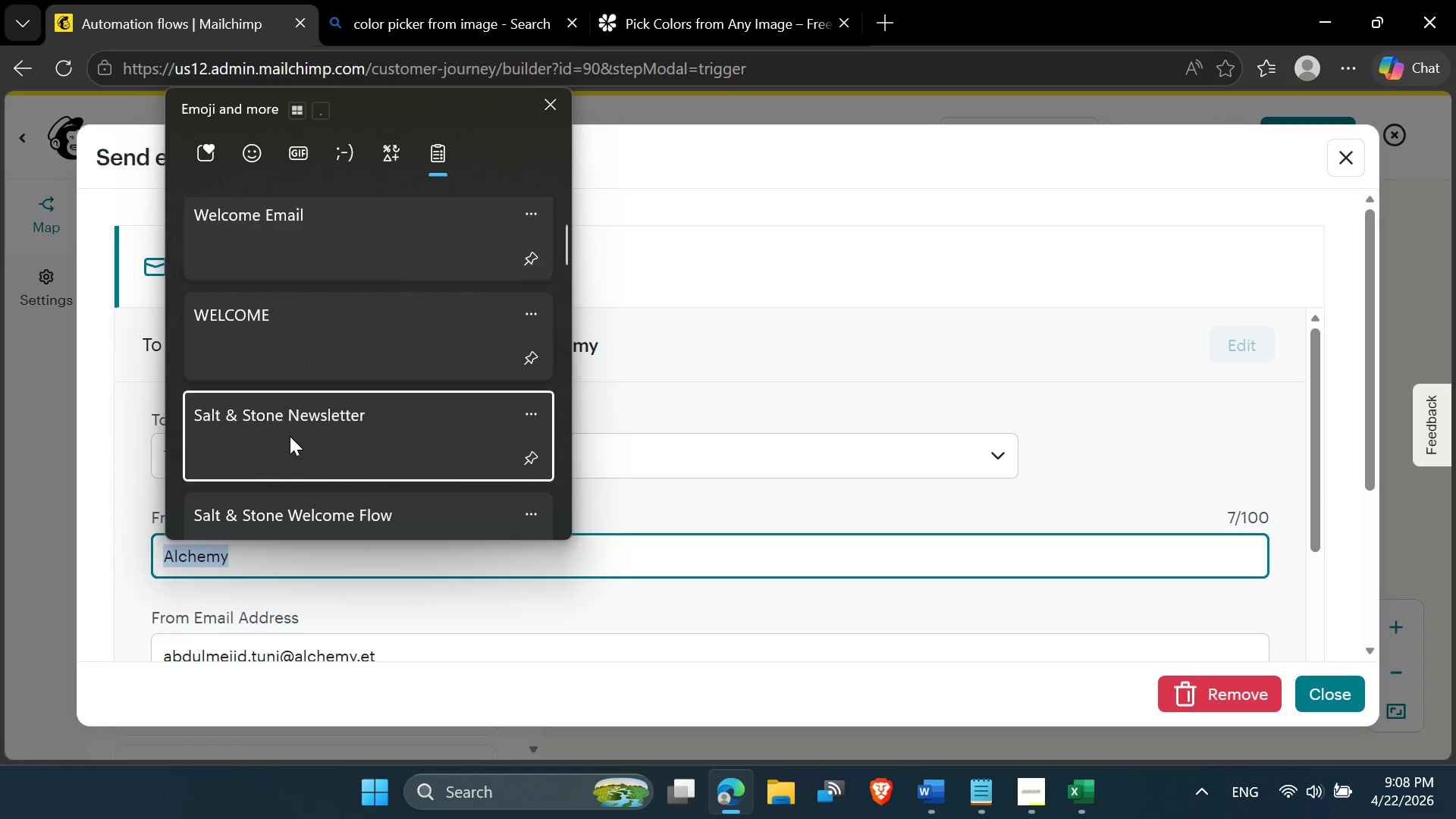 
key(Control+V)
 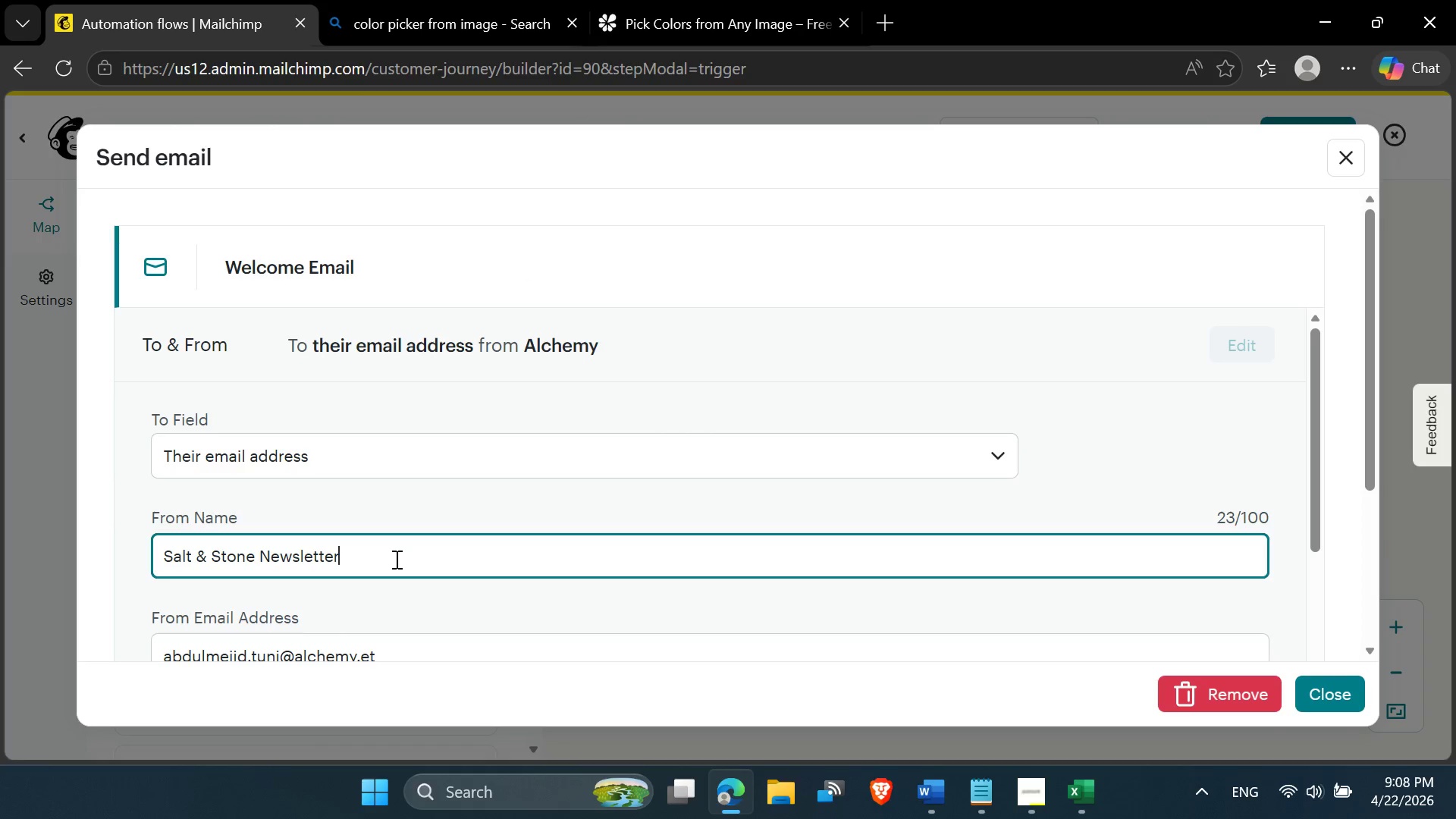 
key(Backspace)
 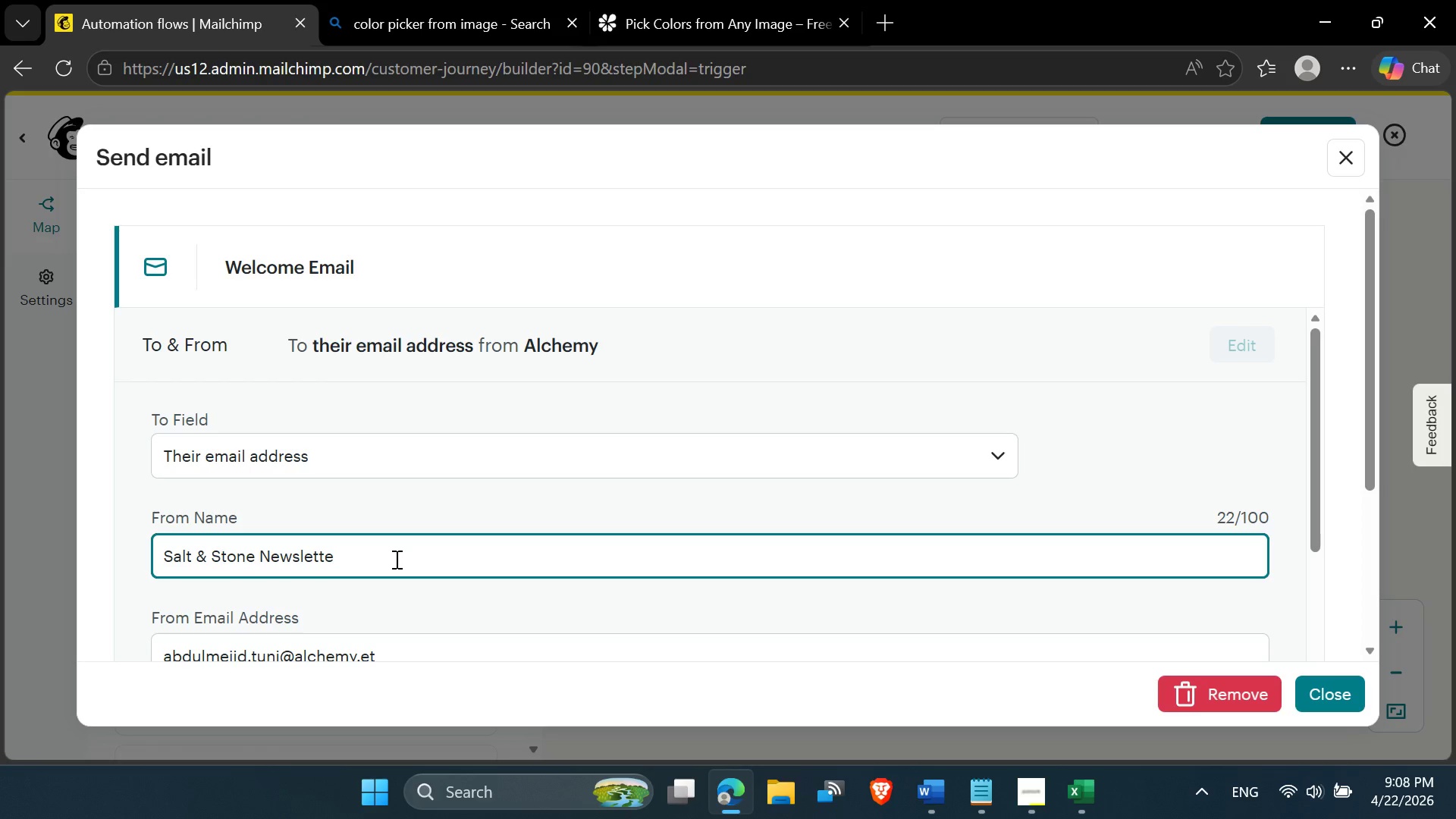 
key(Backspace)
 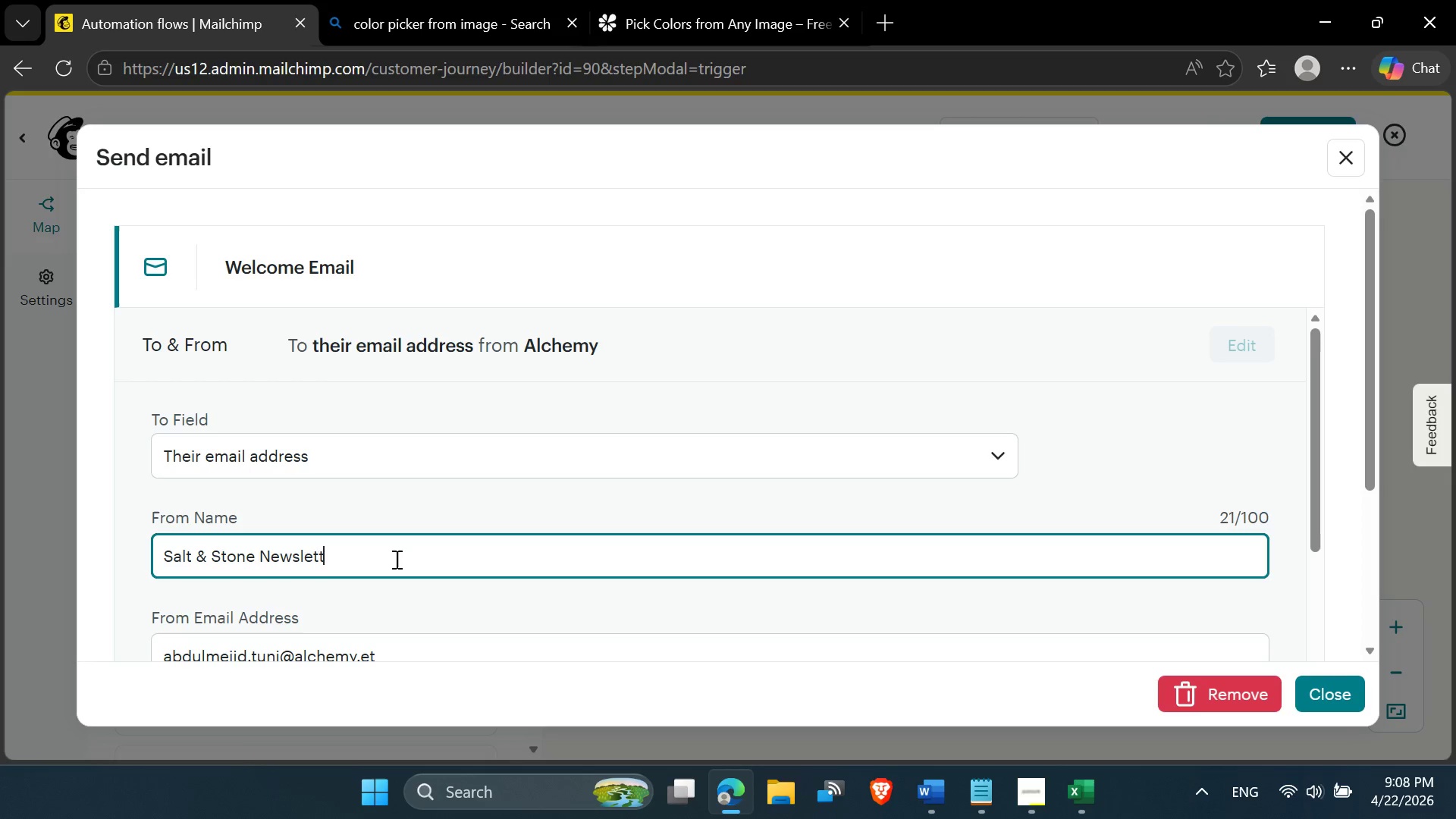 
key(Backspace)
 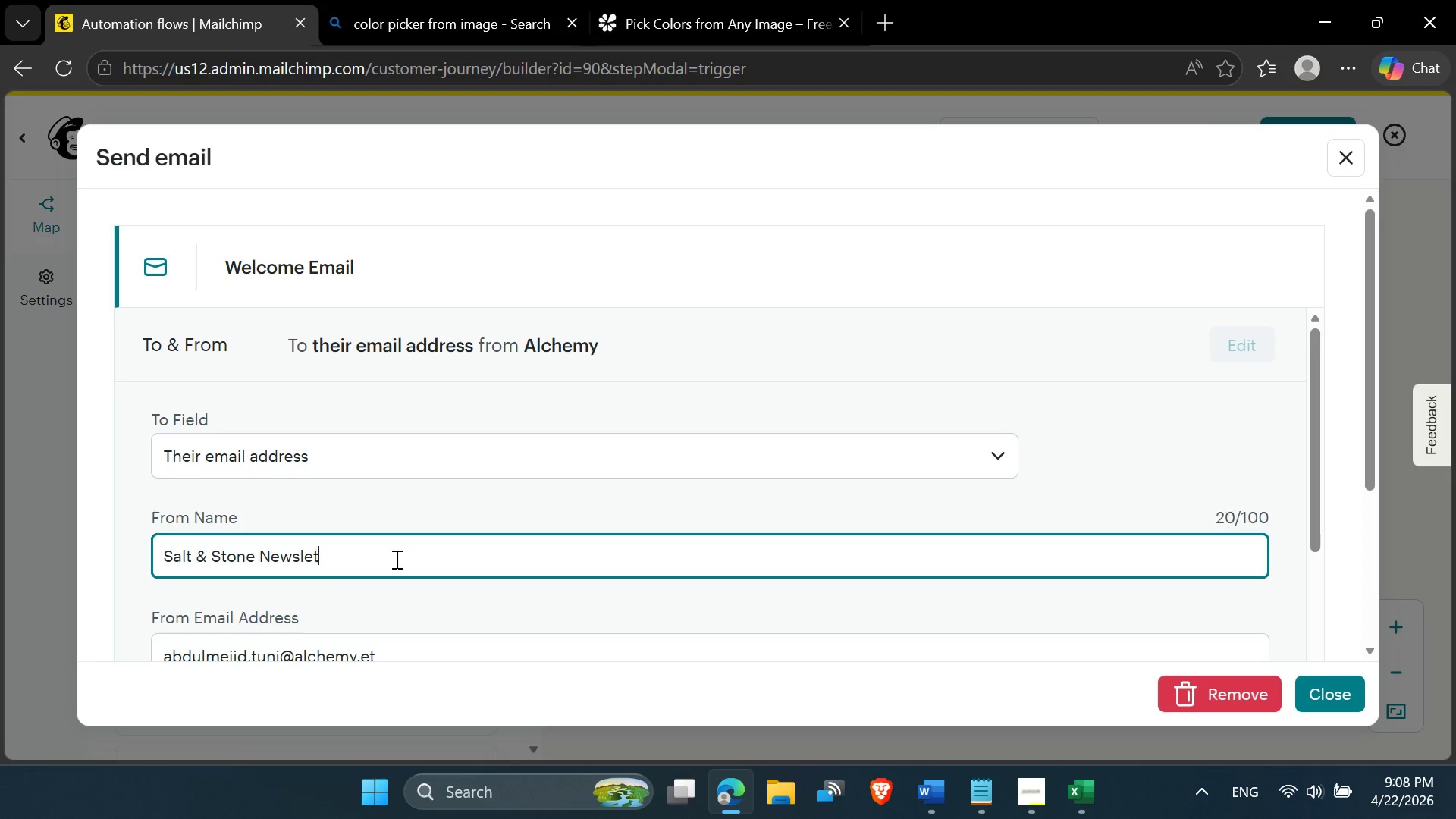 
key(Backspace)
 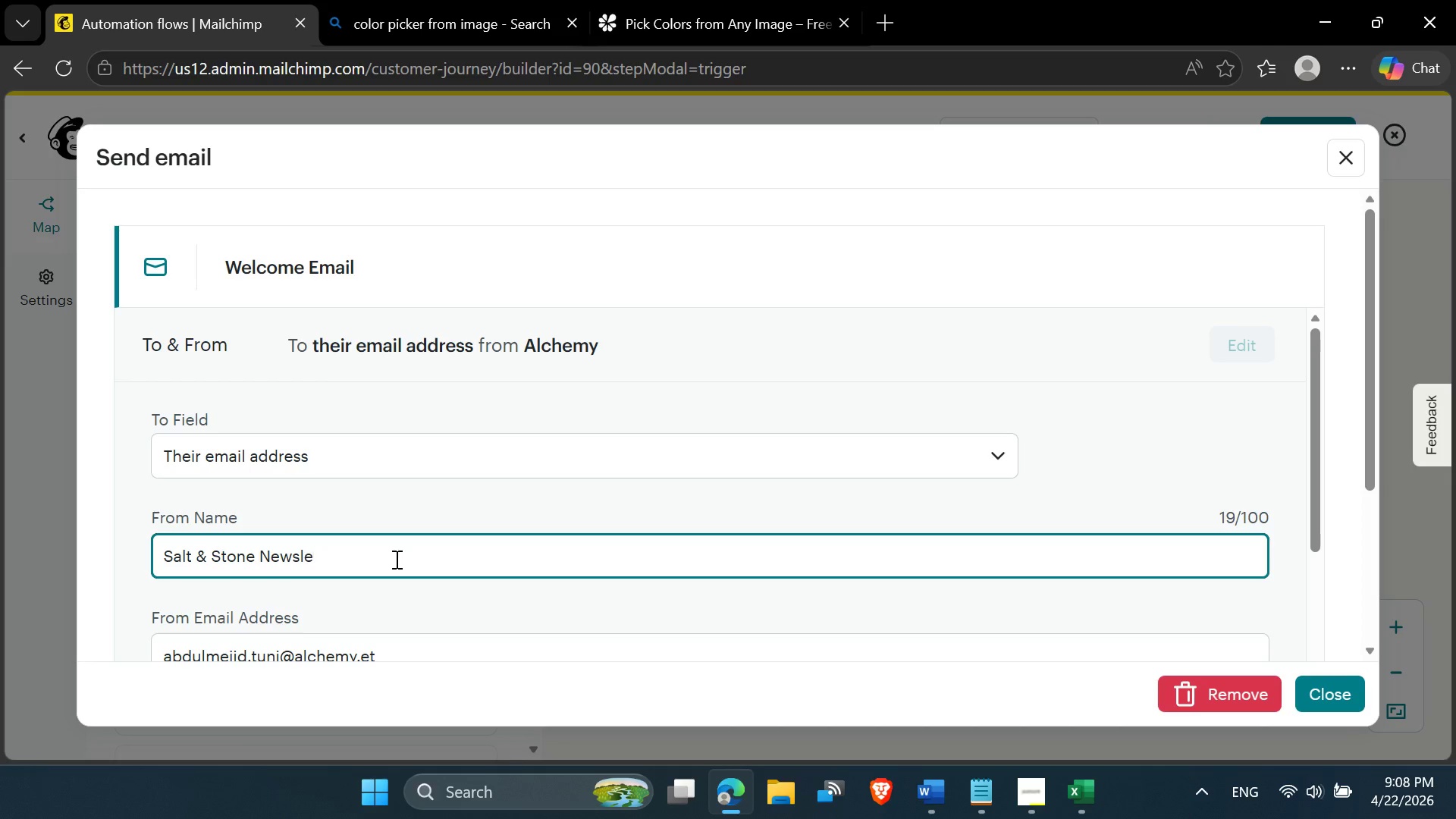 
key(Backspace)
 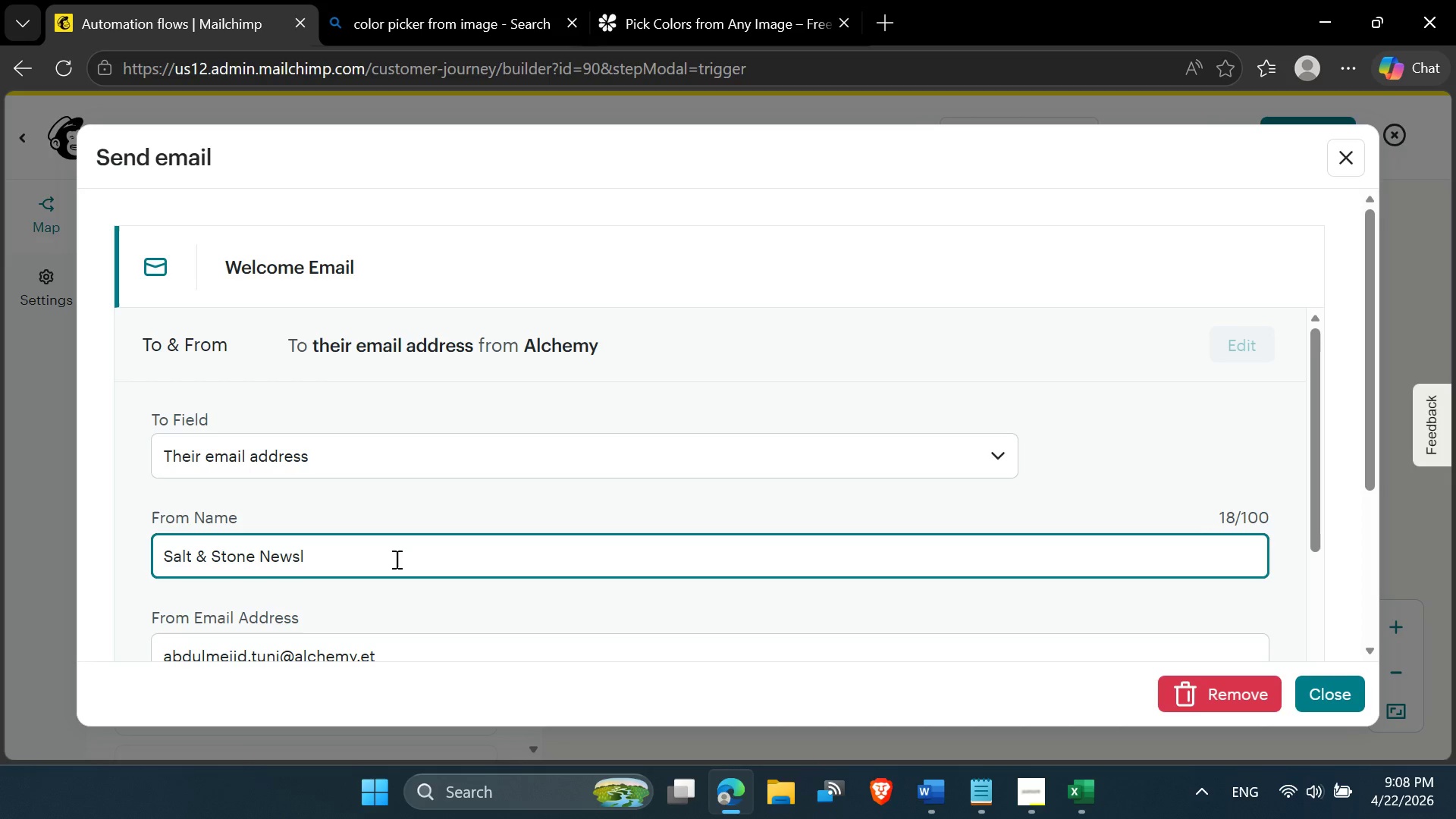 
key(Backspace)
 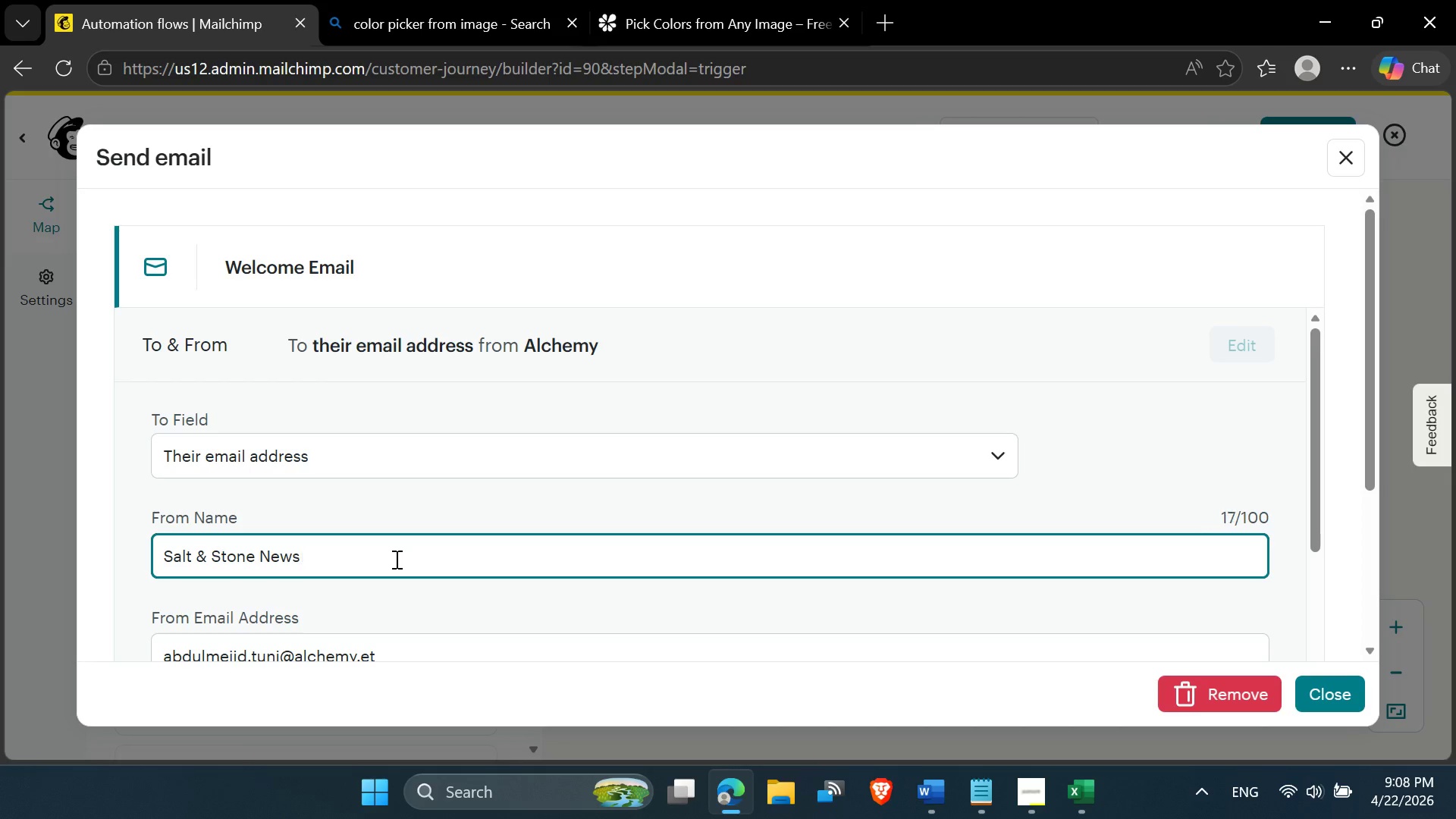 
key(Backspace)
 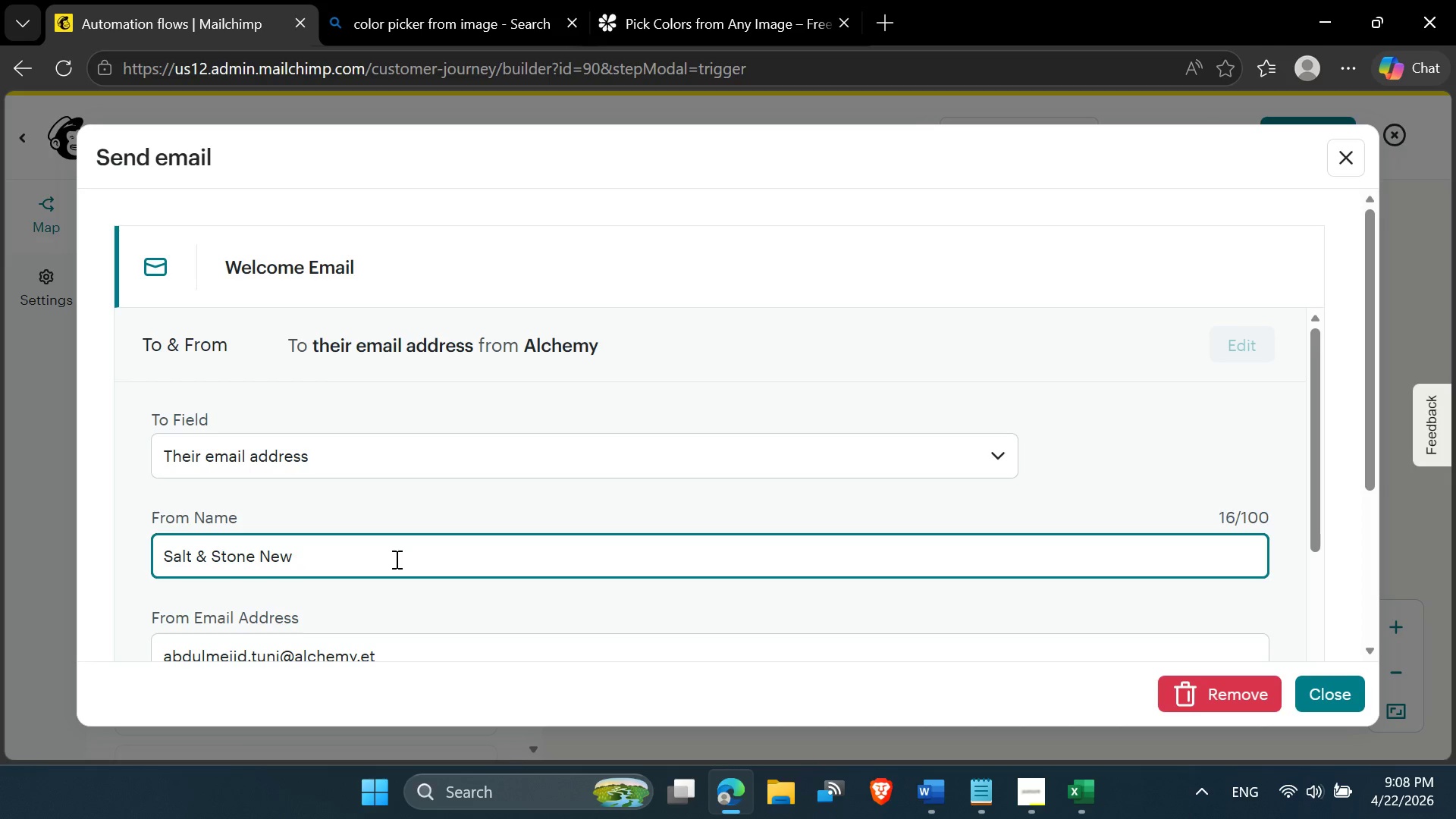 
key(Backspace)
 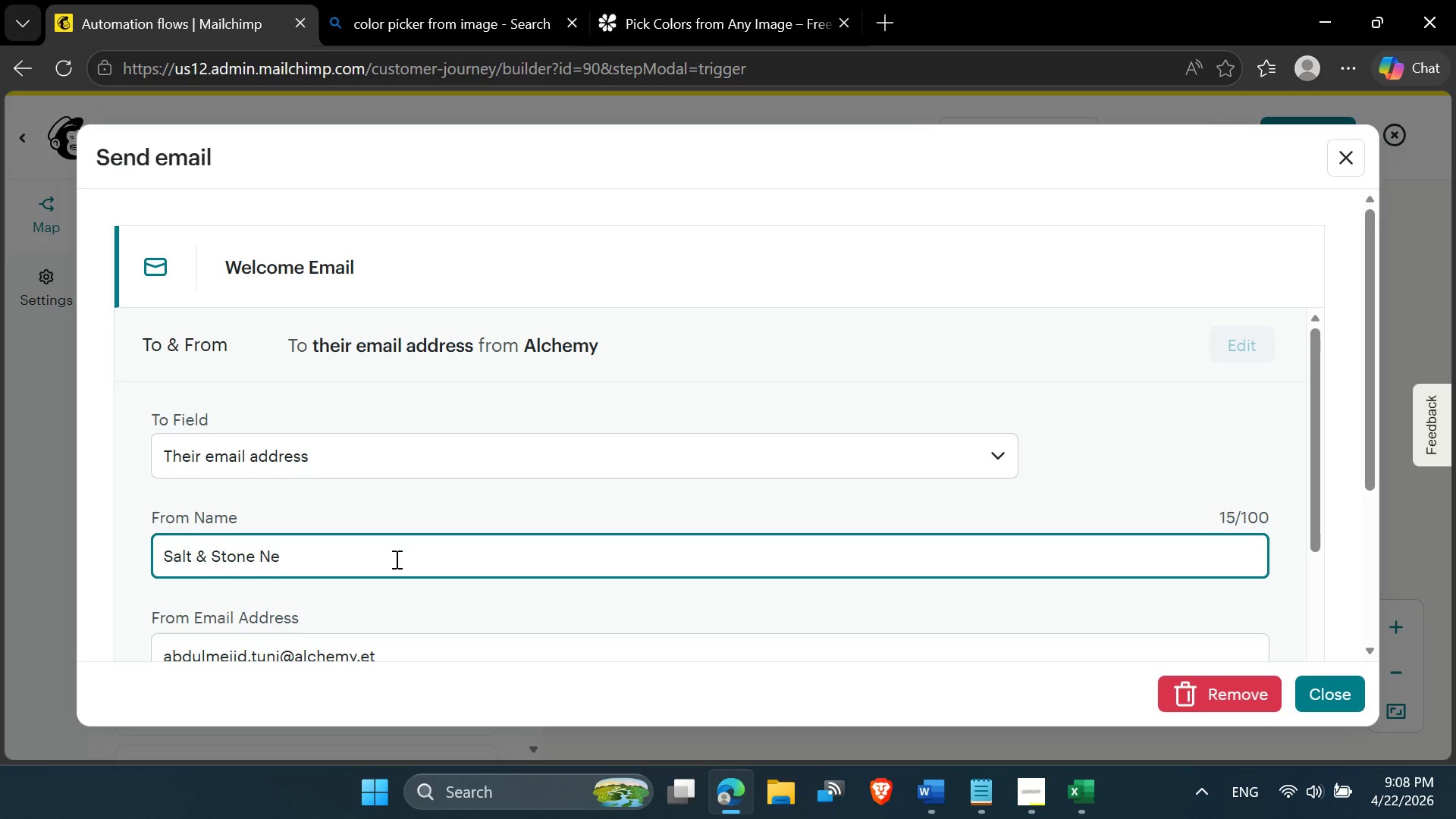 
key(Backspace)
 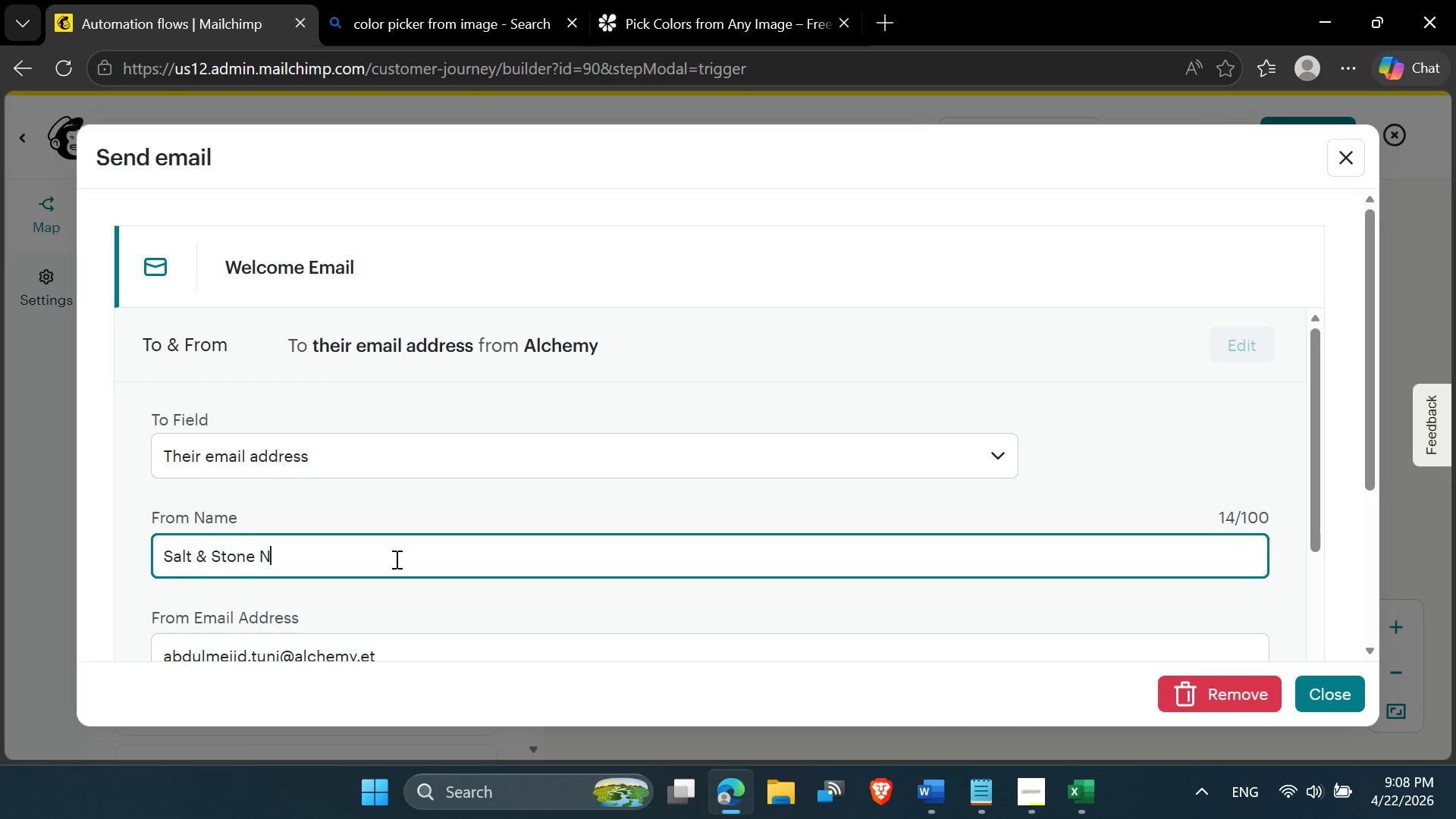 
key(Backspace)
 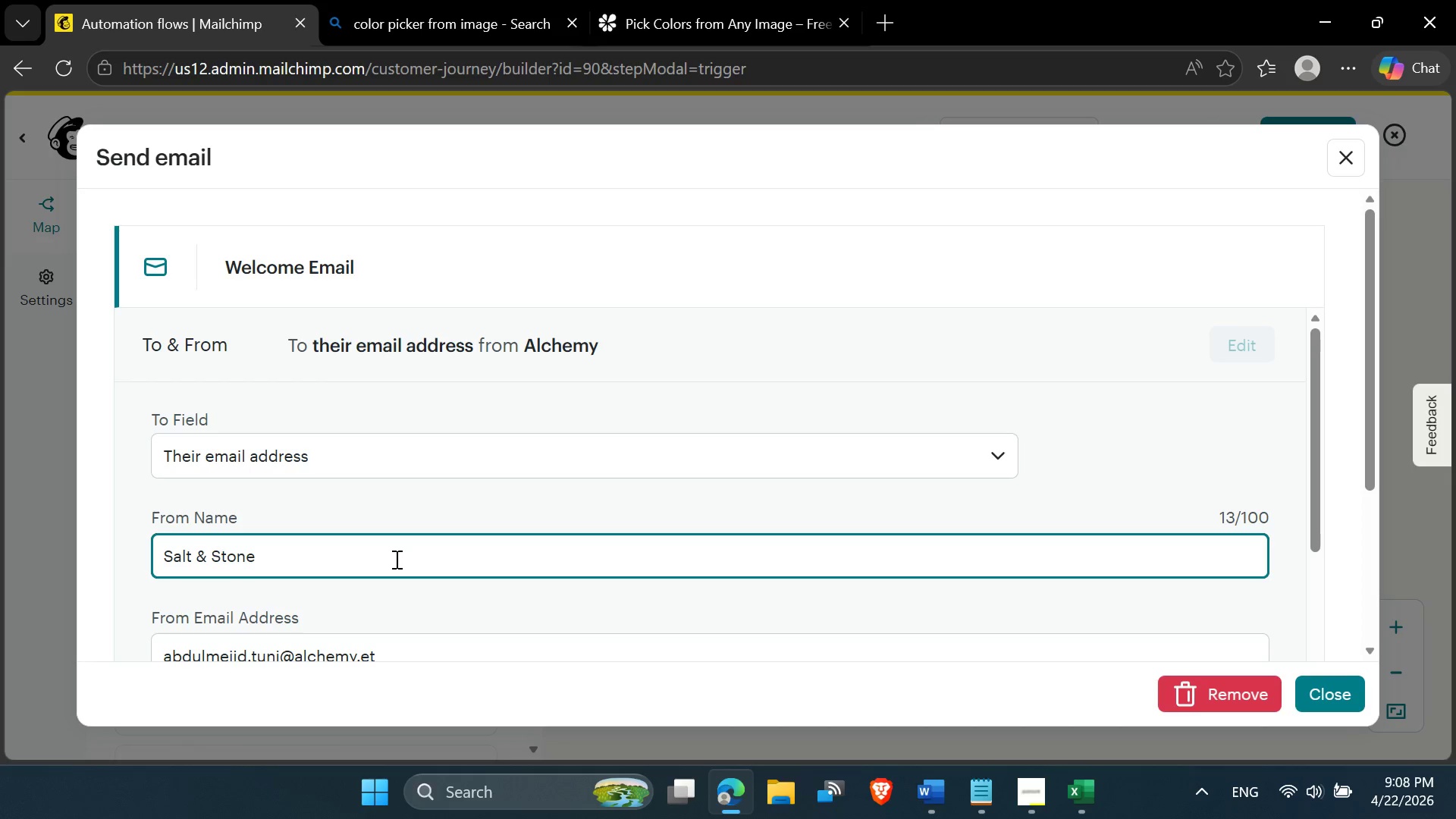 
key(Backspace)
 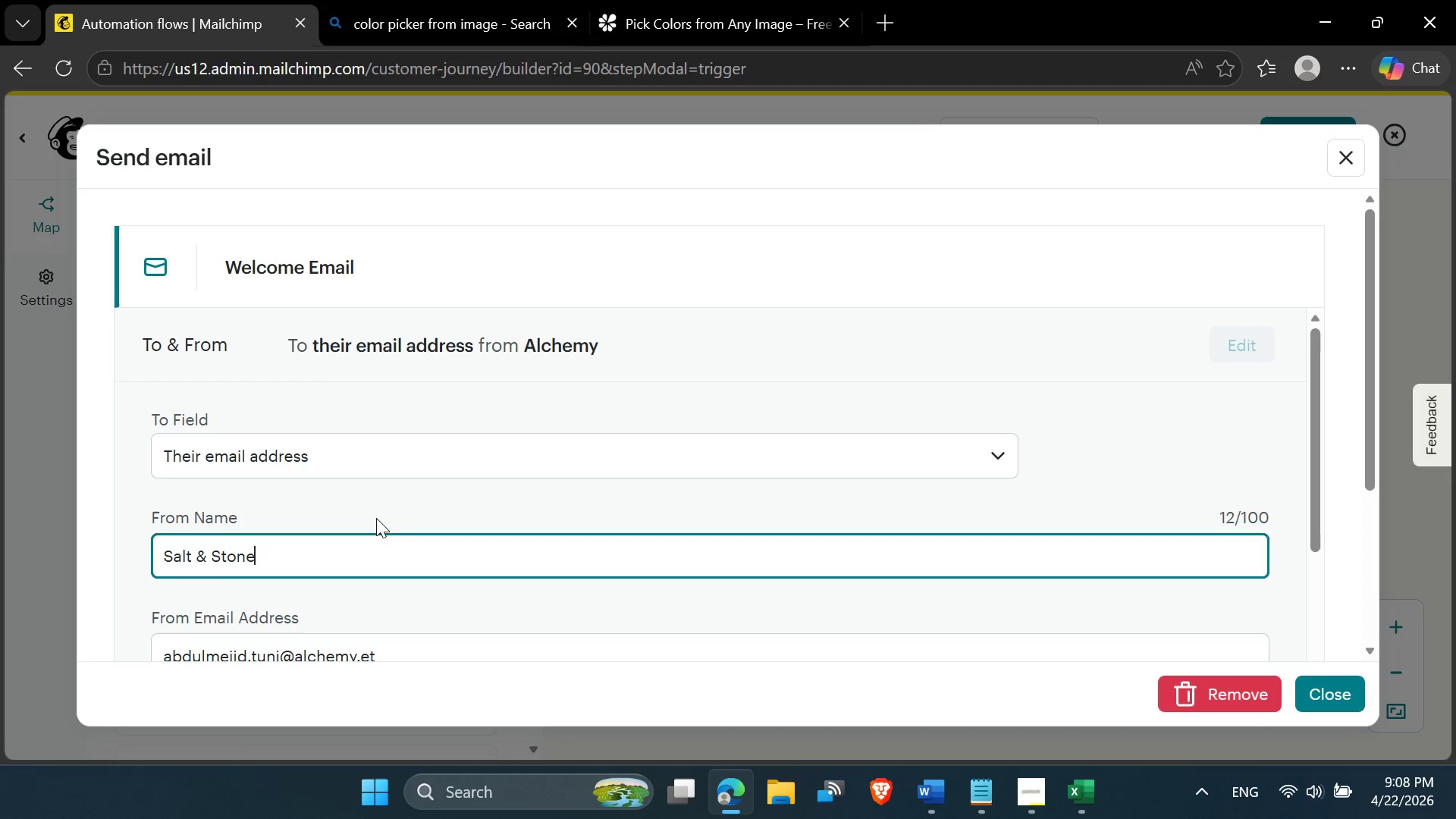 
scroll: coordinate [321, 575], scroll_direction: down, amount: 3.0
 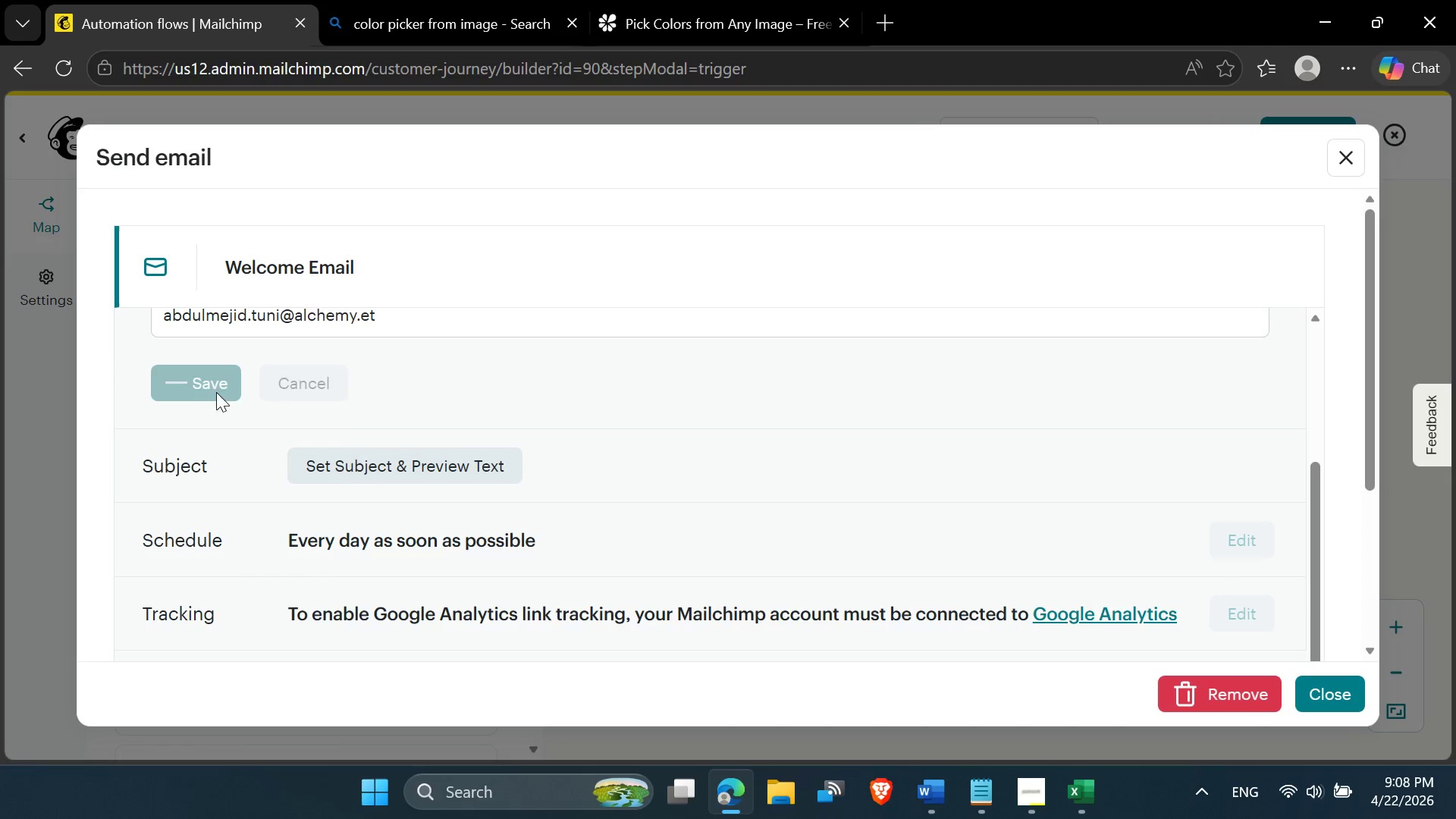 
scroll: coordinate [456, 465], scroll_direction: up, amount: 3.0
 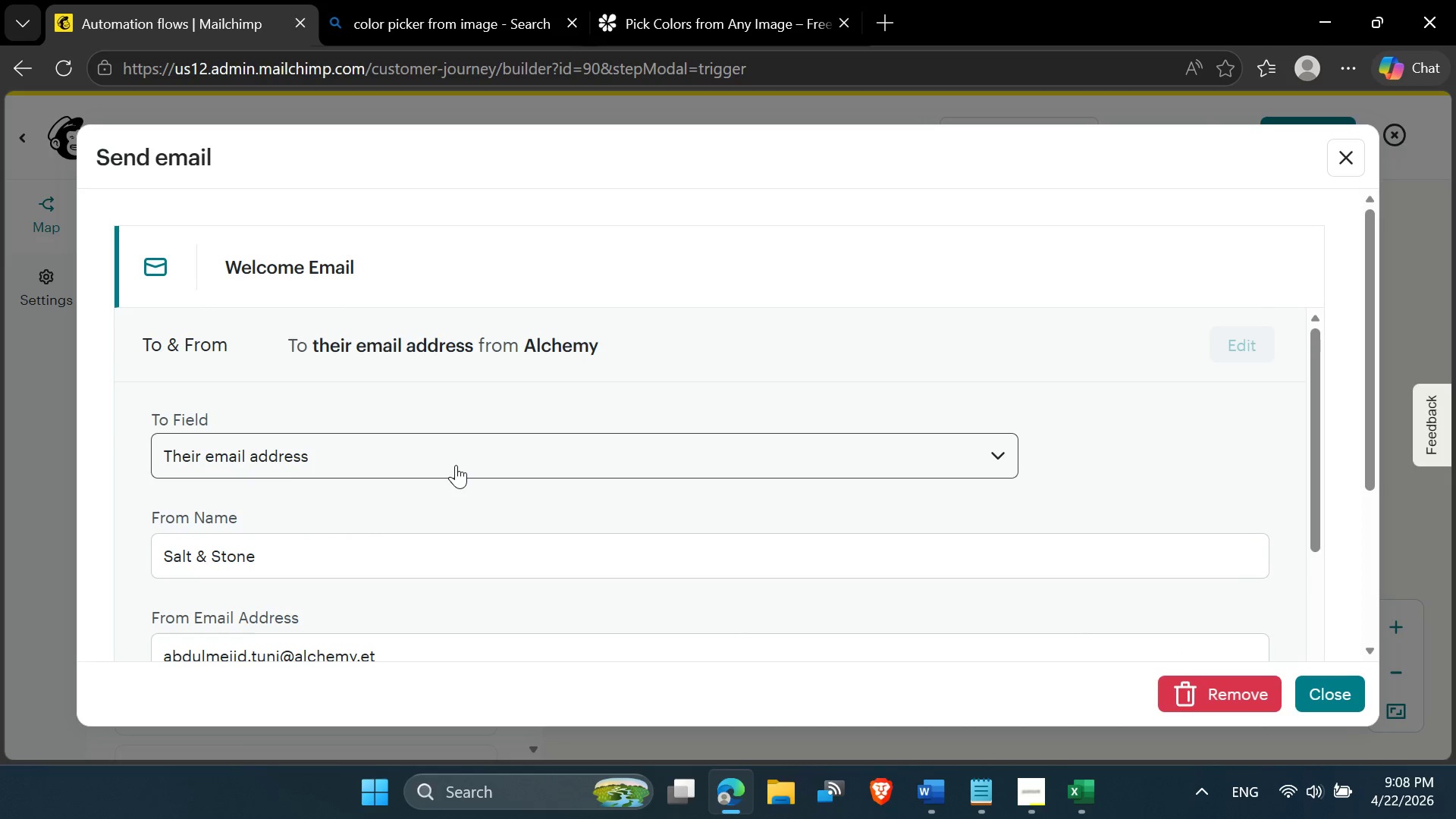 
scroll: coordinate [450, 472], scroll_direction: down, amount: 2.0
 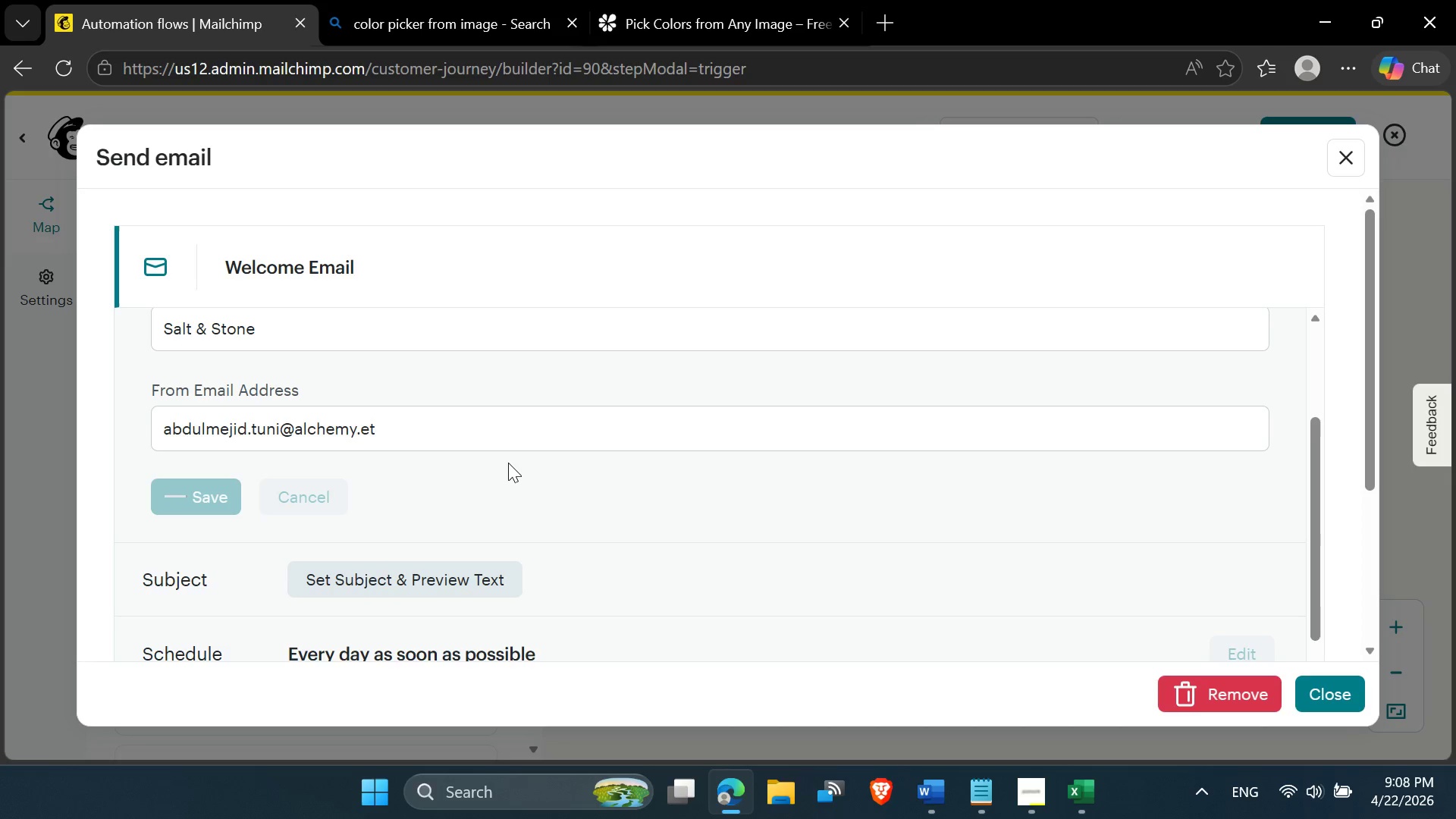 
wait(5.64)
 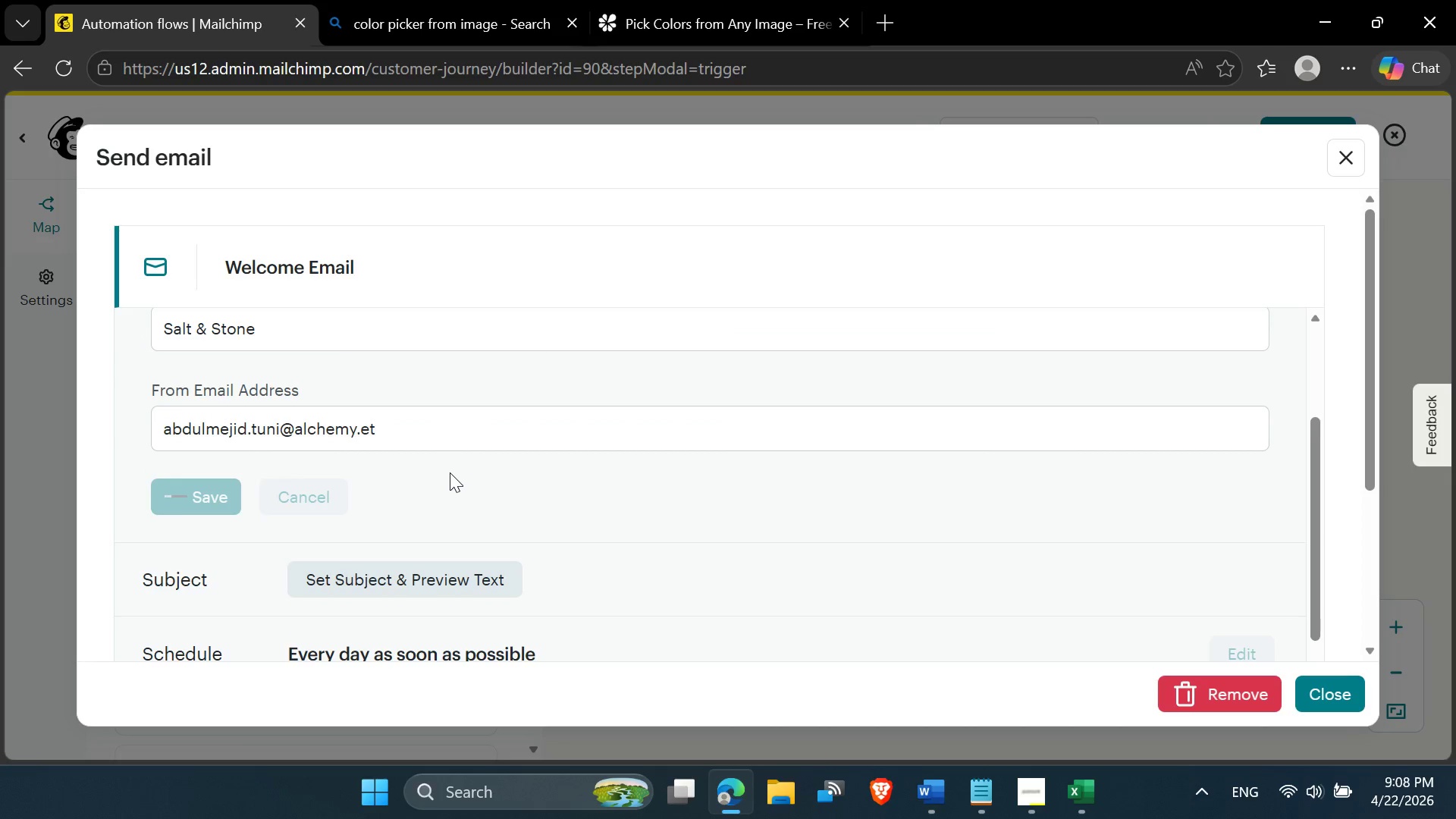 
left_click([926, 803])
 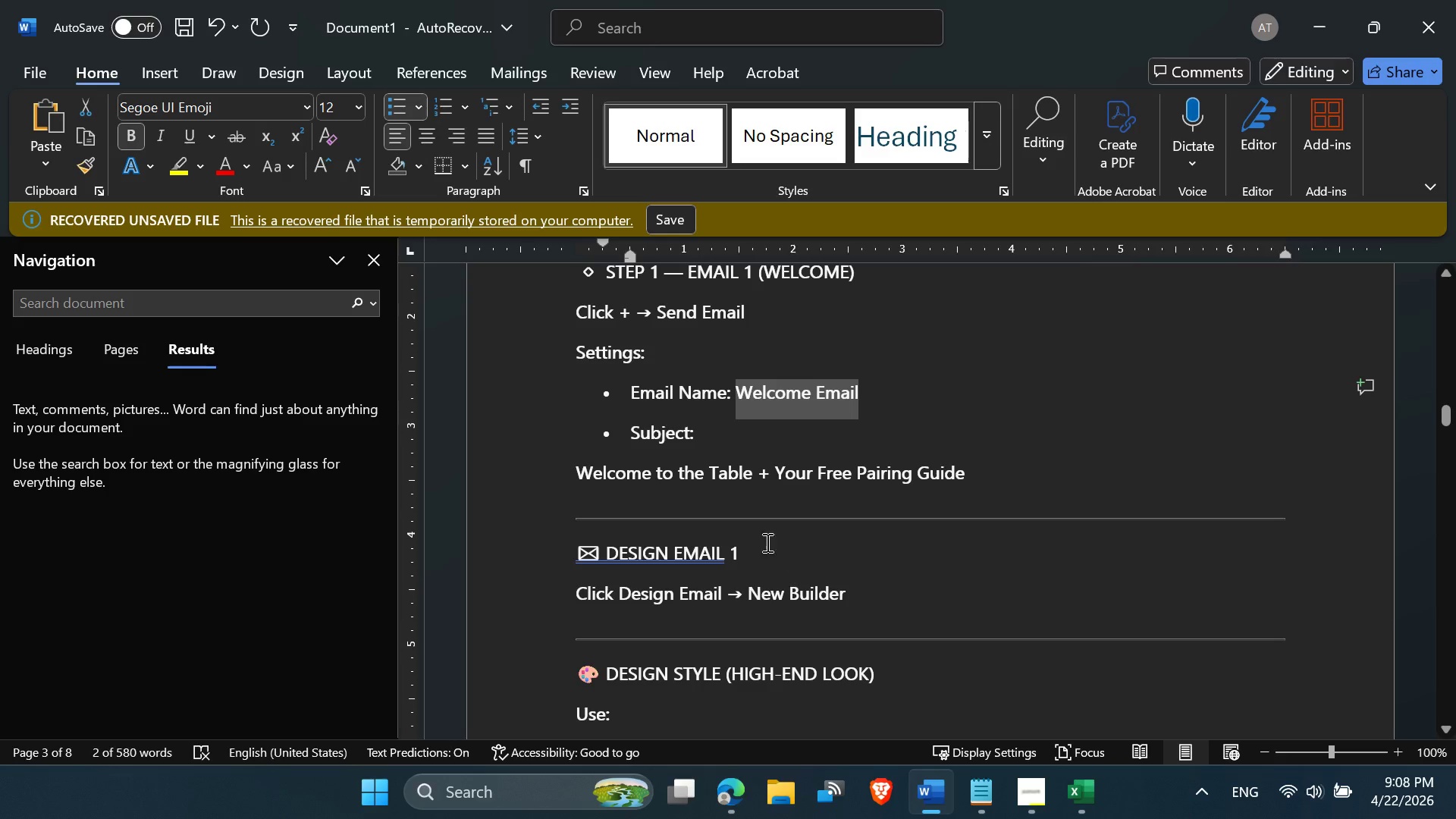 
scroll: coordinate [759, 540], scroll_direction: down, amount: 1.0
 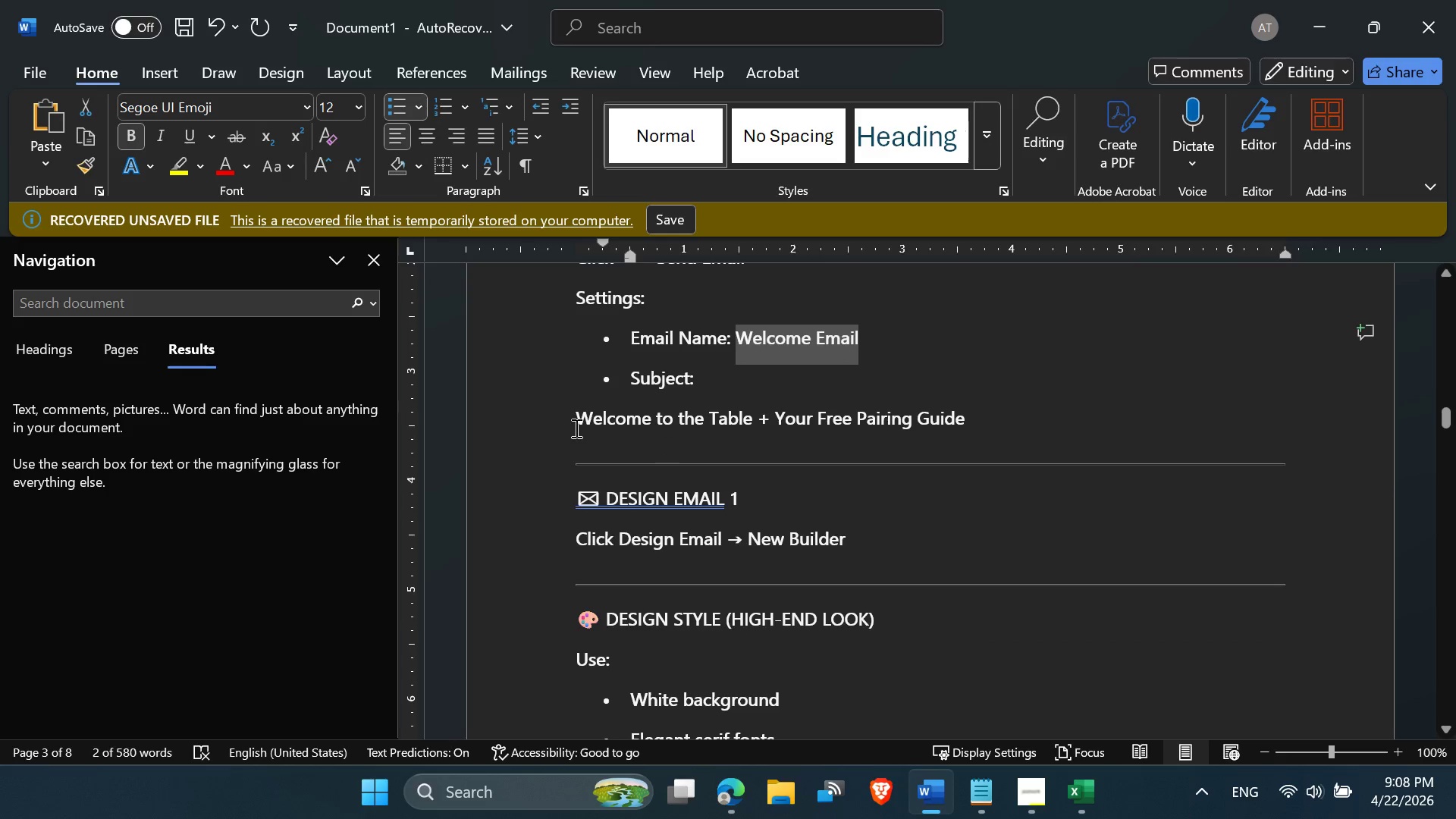 
left_click_drag(start_coordinate=[577, 422], to_coordinate=[967, 417])
 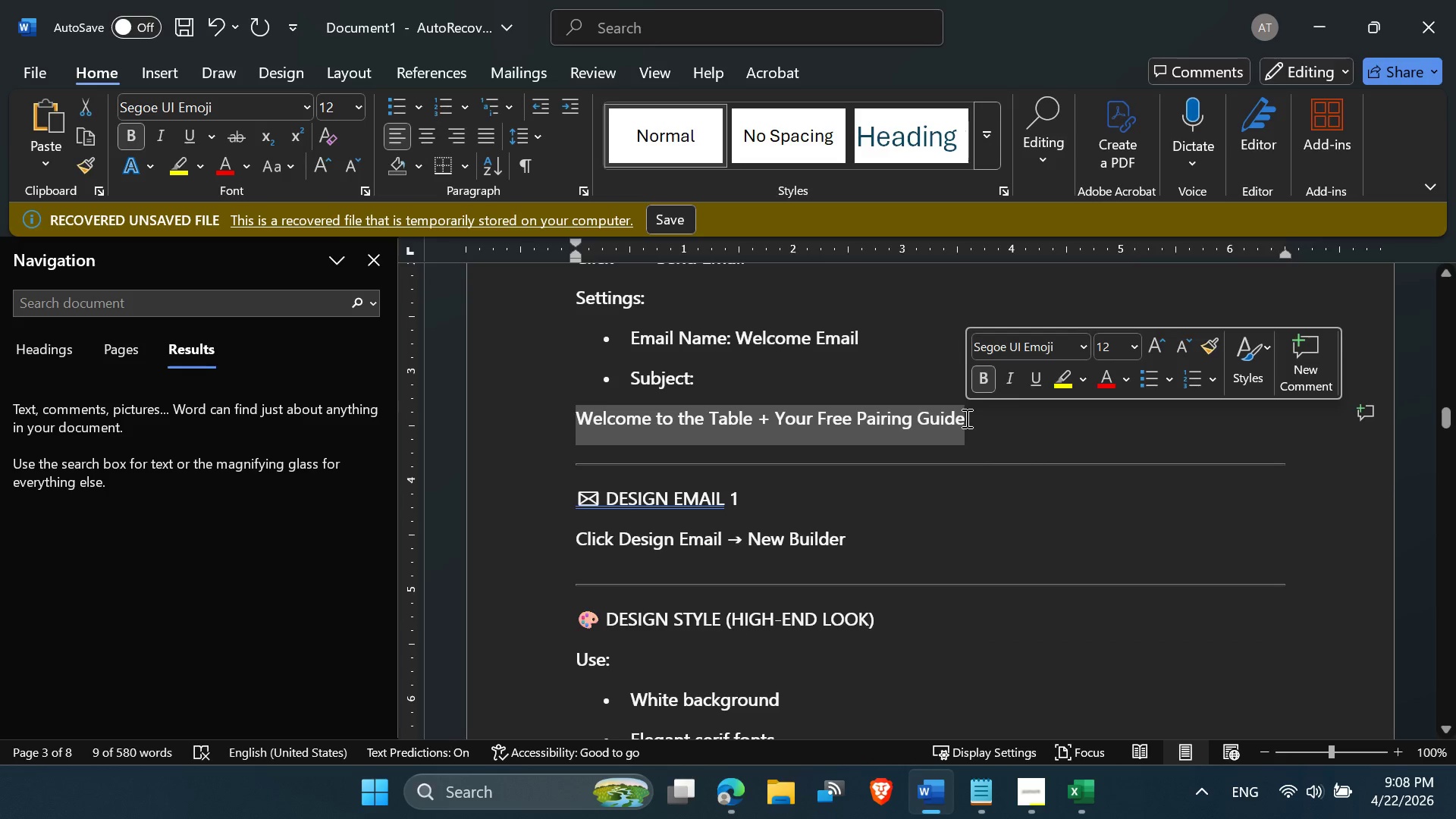 
key(Control+C)
 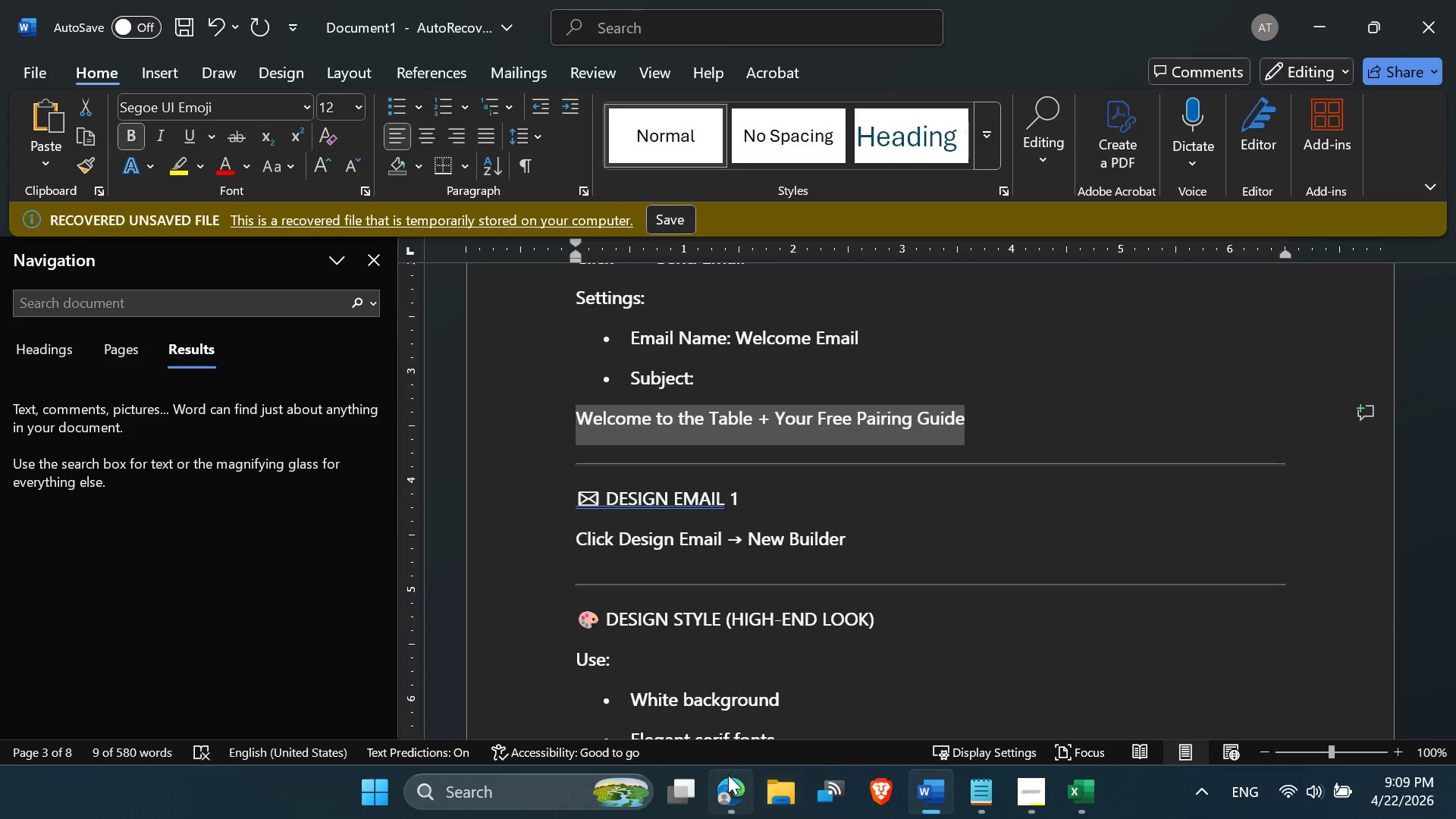 
left_click([712, 787])
 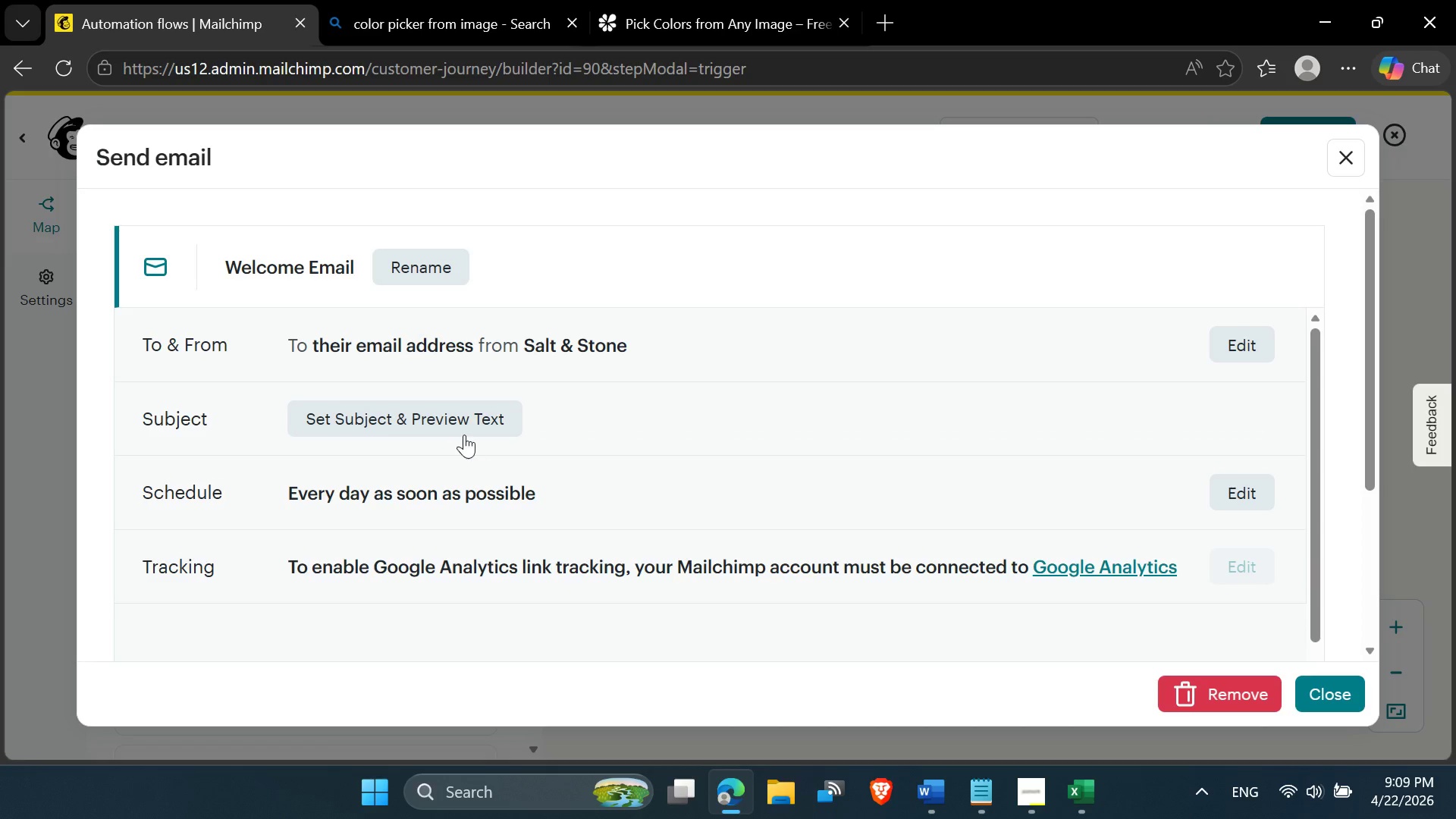 
scroll: coordinate [461, 435], scroll_direction: up, amount: 1.0
 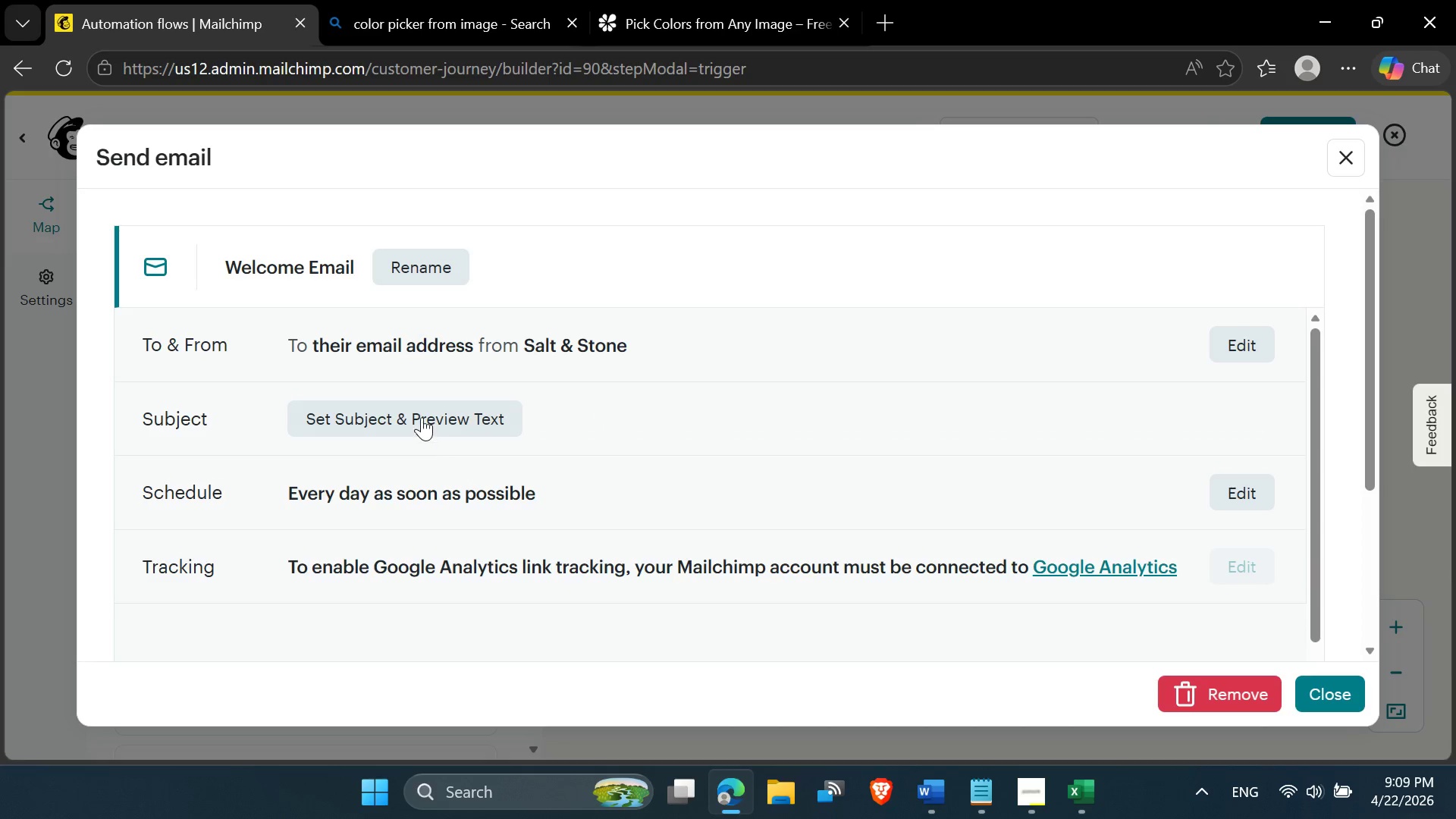 
scroll: coordinate [392, 472], scroll_direction: down, amount: 2.0
 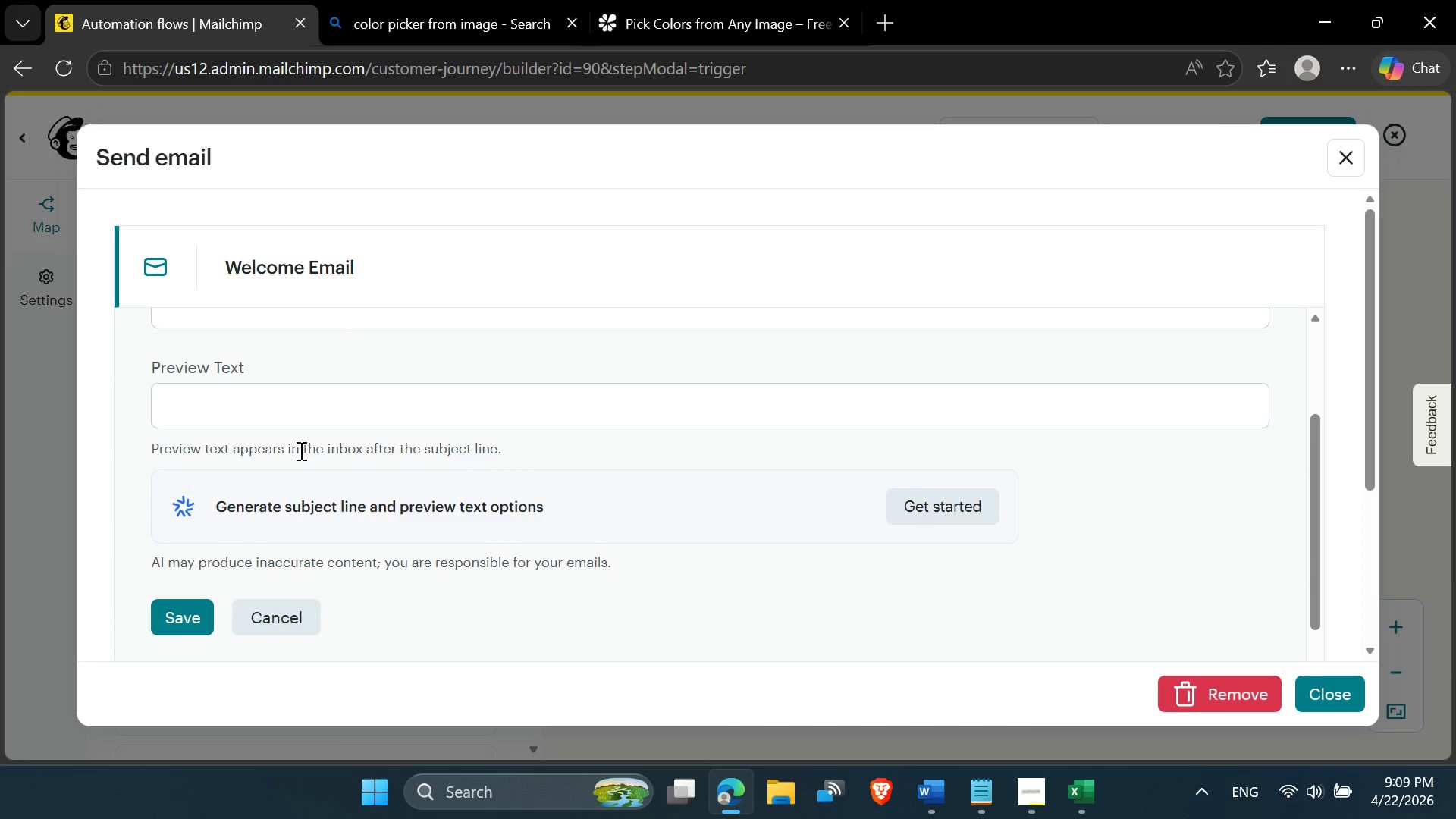 
scroll: coordinate [300, 450], scroll_direction: up, amount: 1.0
 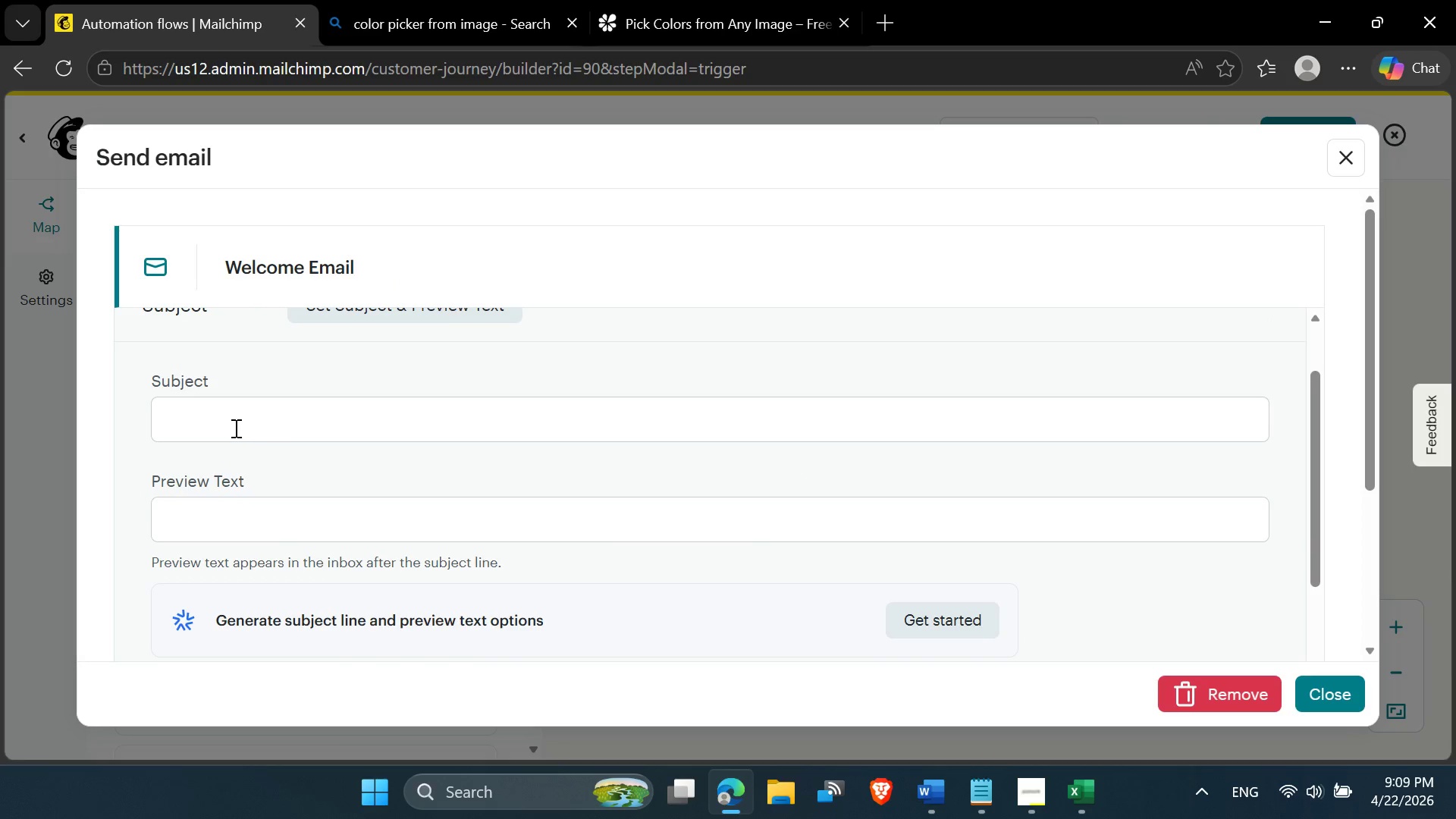 
left_click([229, 419])
 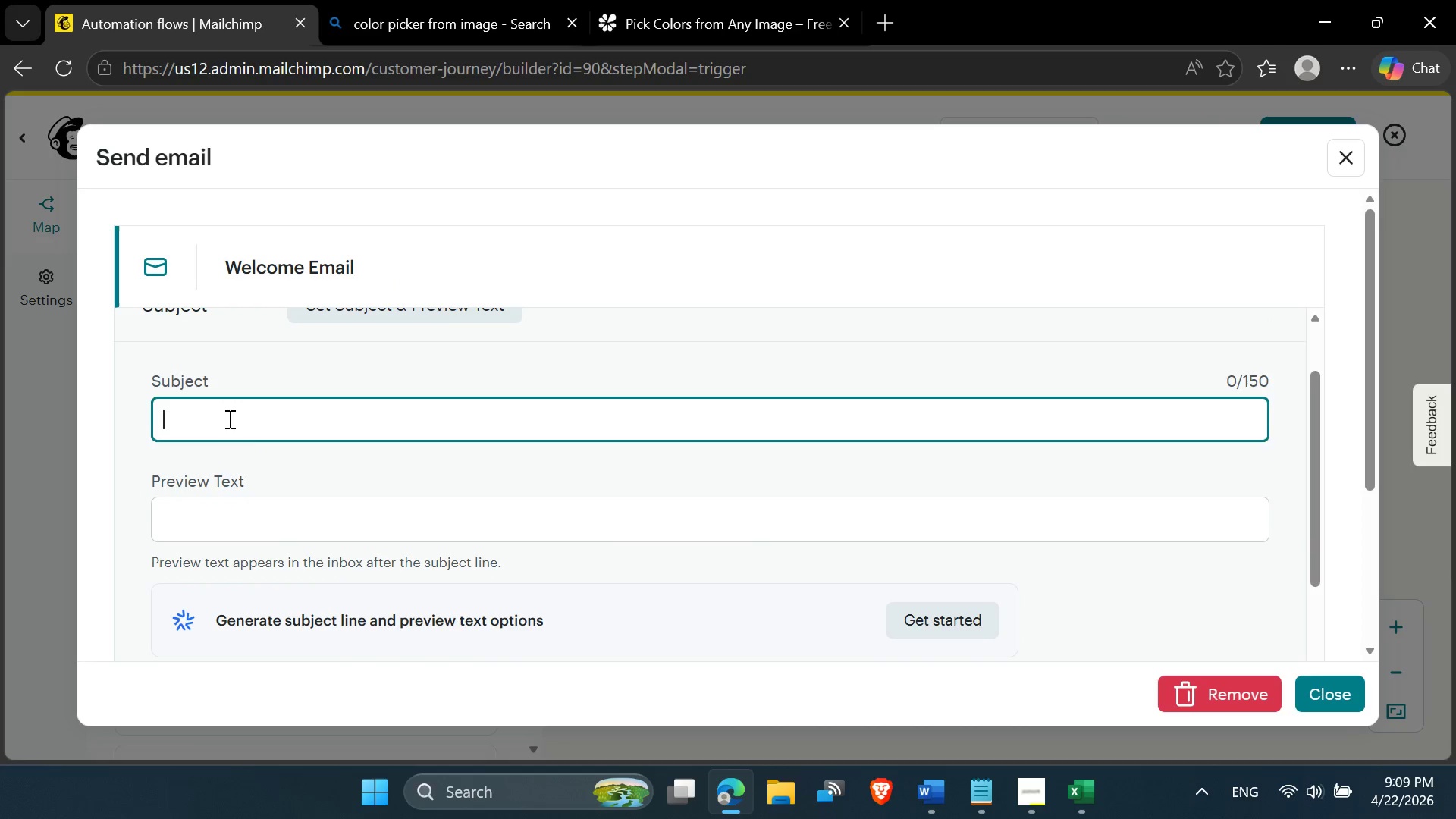 
key(Control+V)
 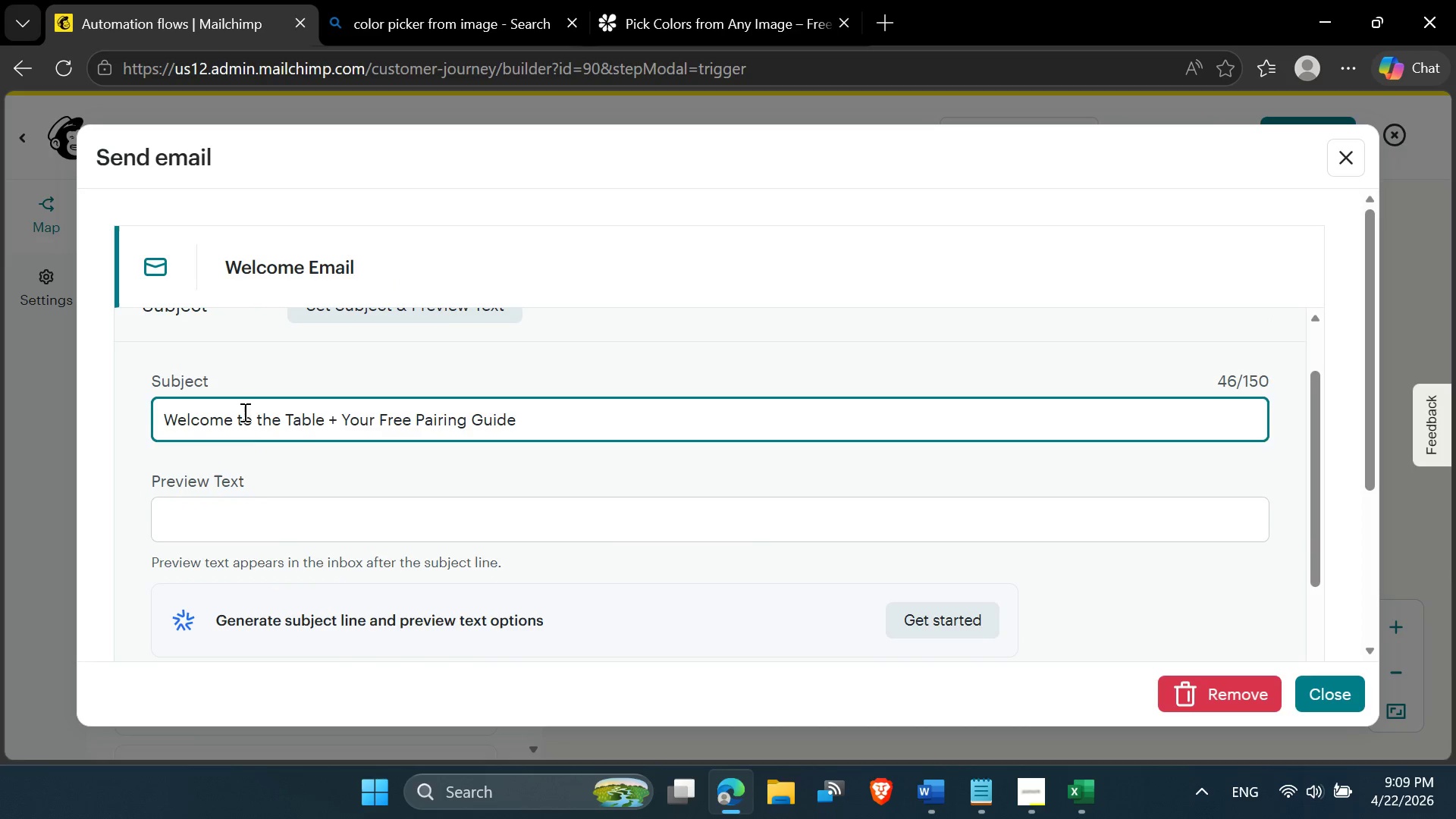 
scroll: coordinate [274, 449], scroll_direction: down, amount: 2.0
 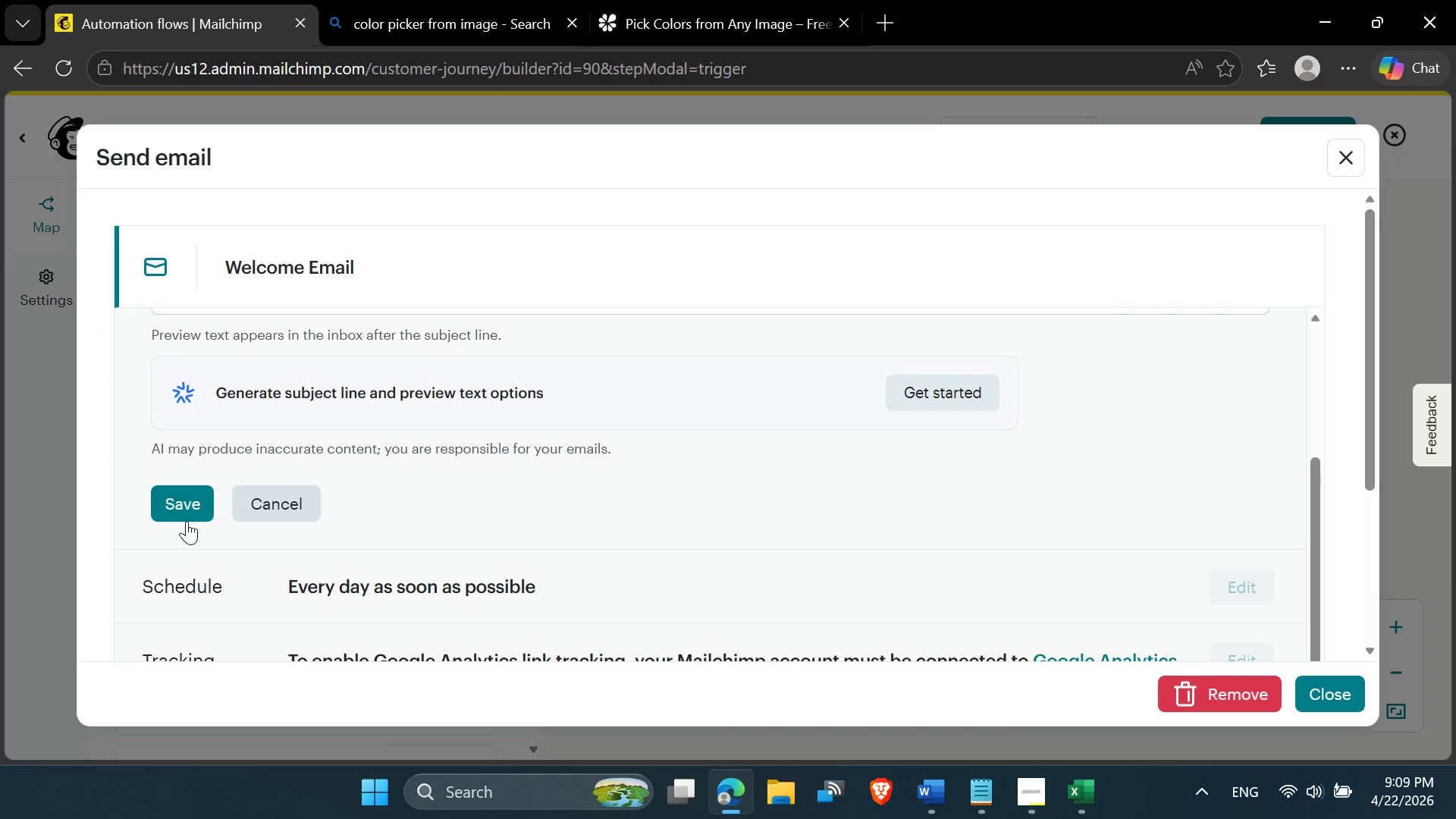 
left_click([184, 509])
 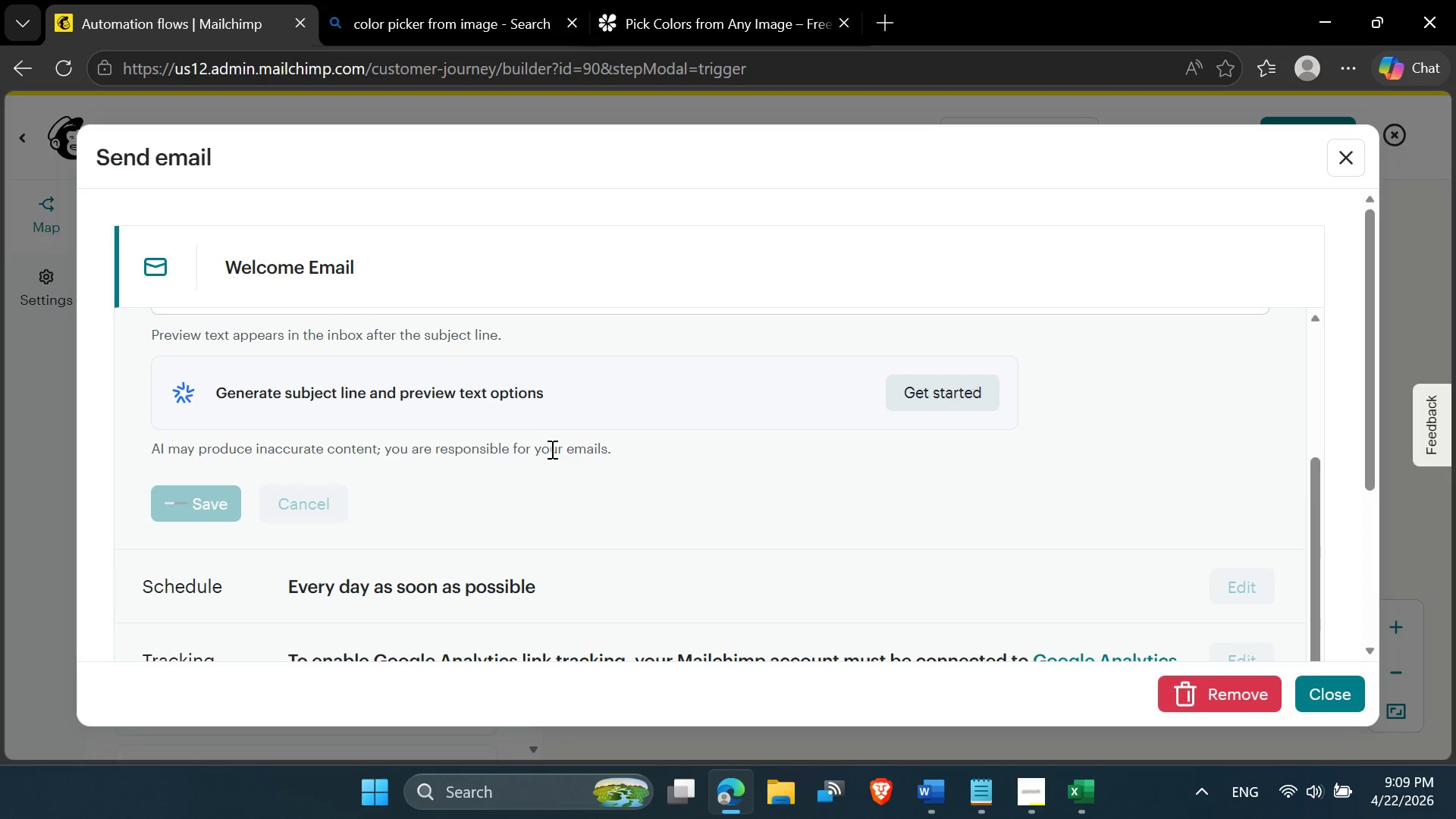 
scroll: coordinate [551, 449], scroll_direction: up, amount: 1.0
 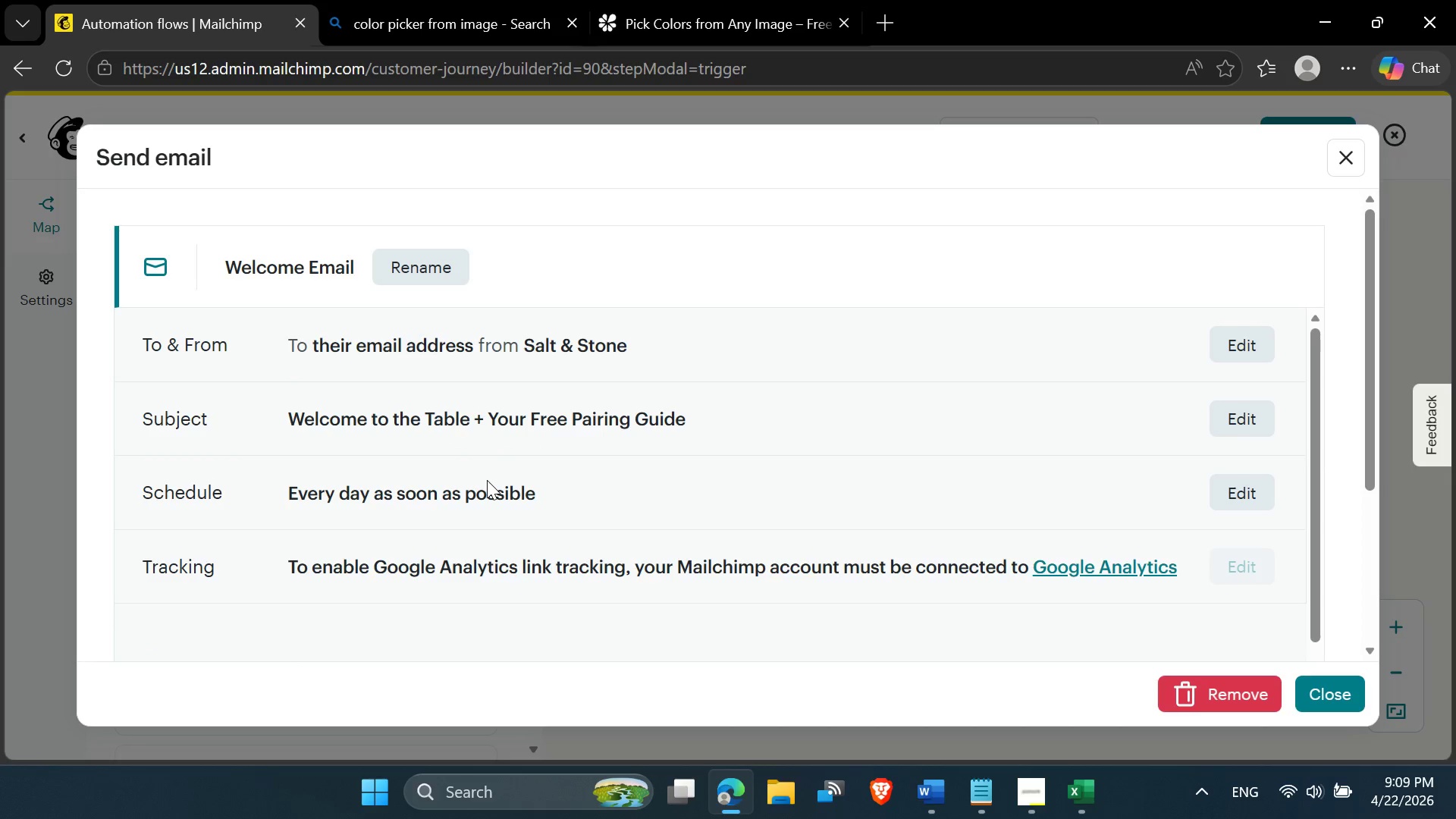 
left_click([487, 495])
 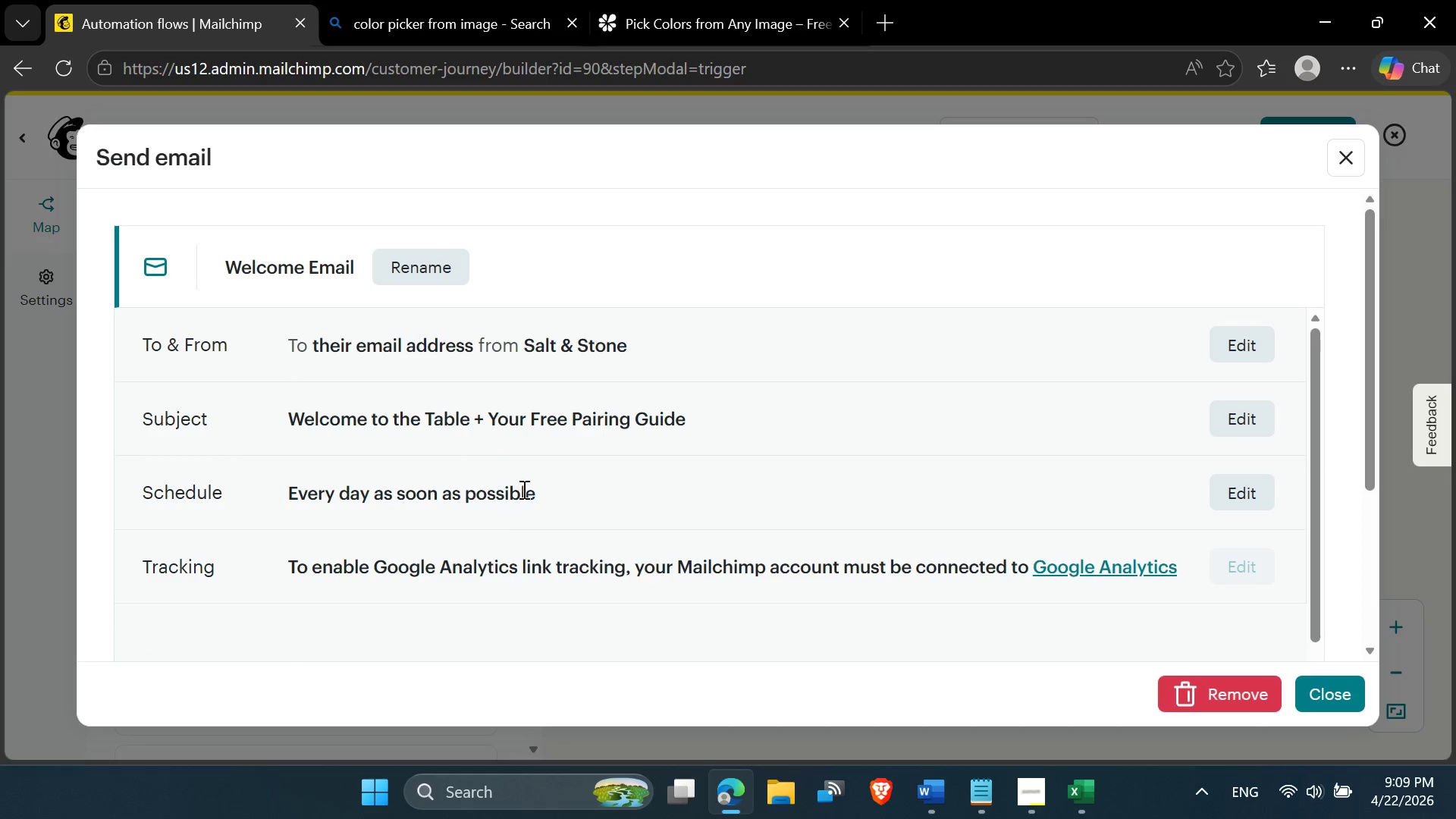 
scroll: coordinate [562, 504], scroll_direction: down, amount: 2.0
 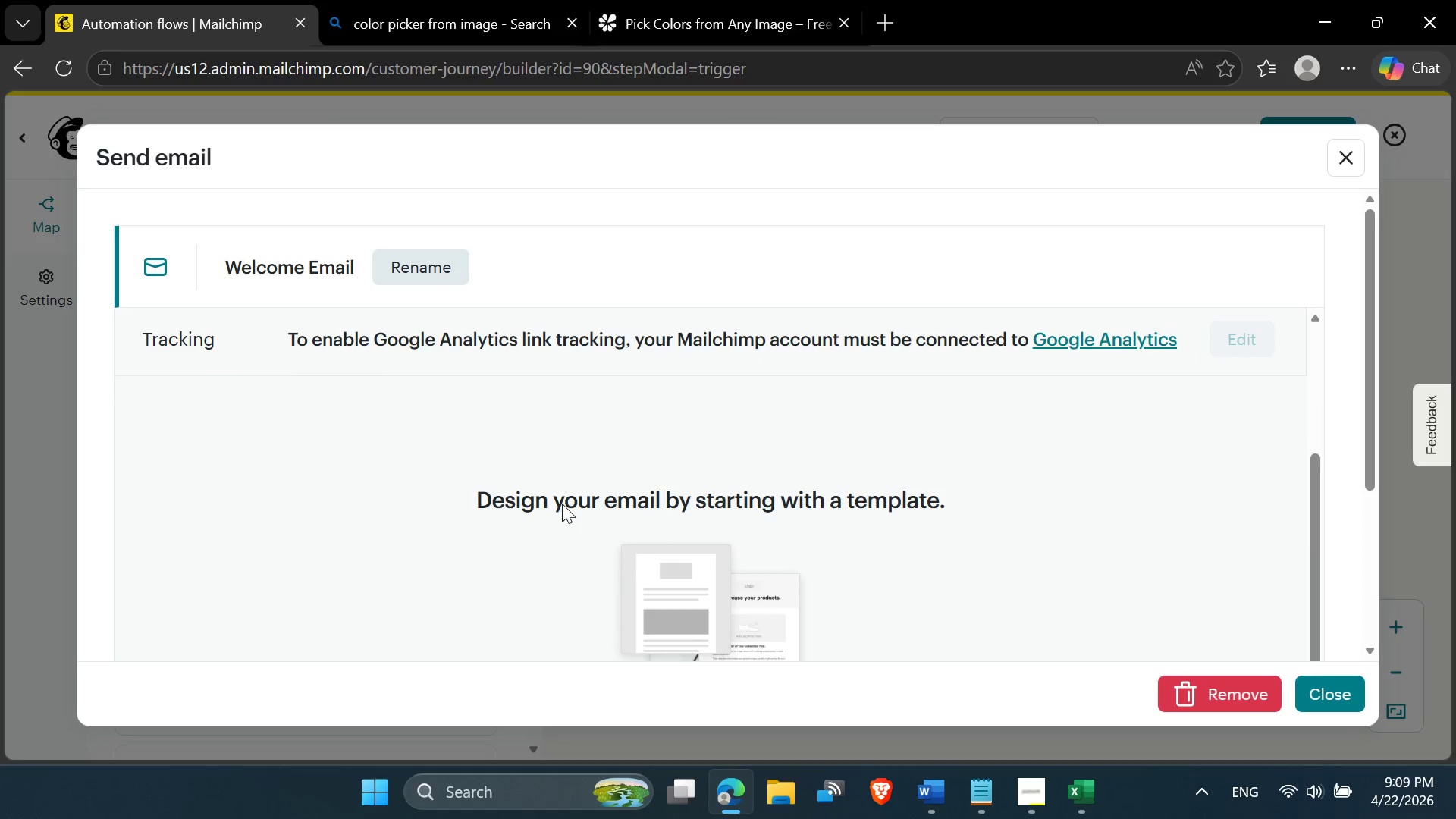 
scroll: coordinate [562, 504], scroll_direction: up, amount: 1.0
 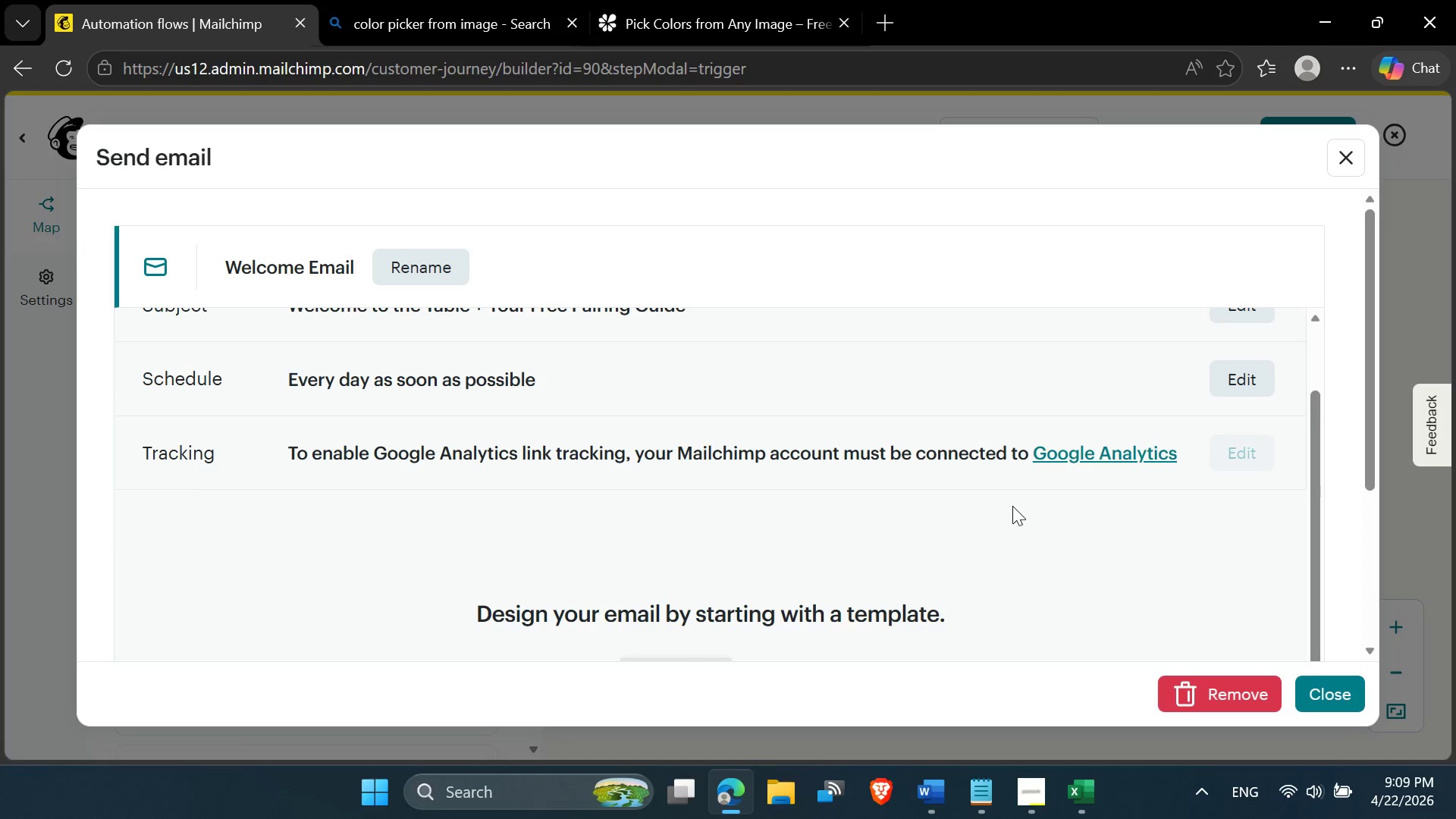 
scroll: coordinate [959, 522], scroll_direction: down, amount: 3.0
 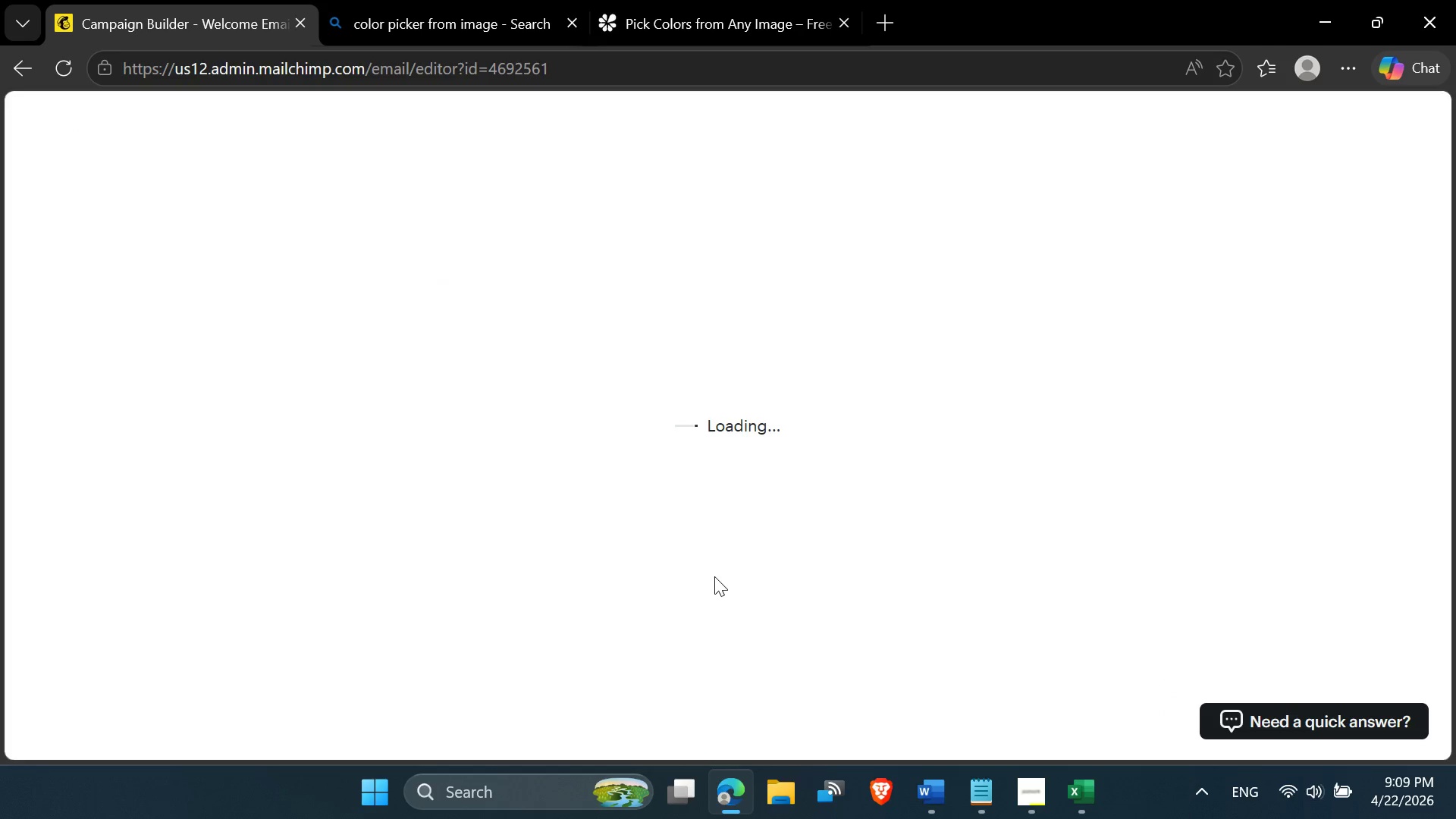 
wait(11.05)
 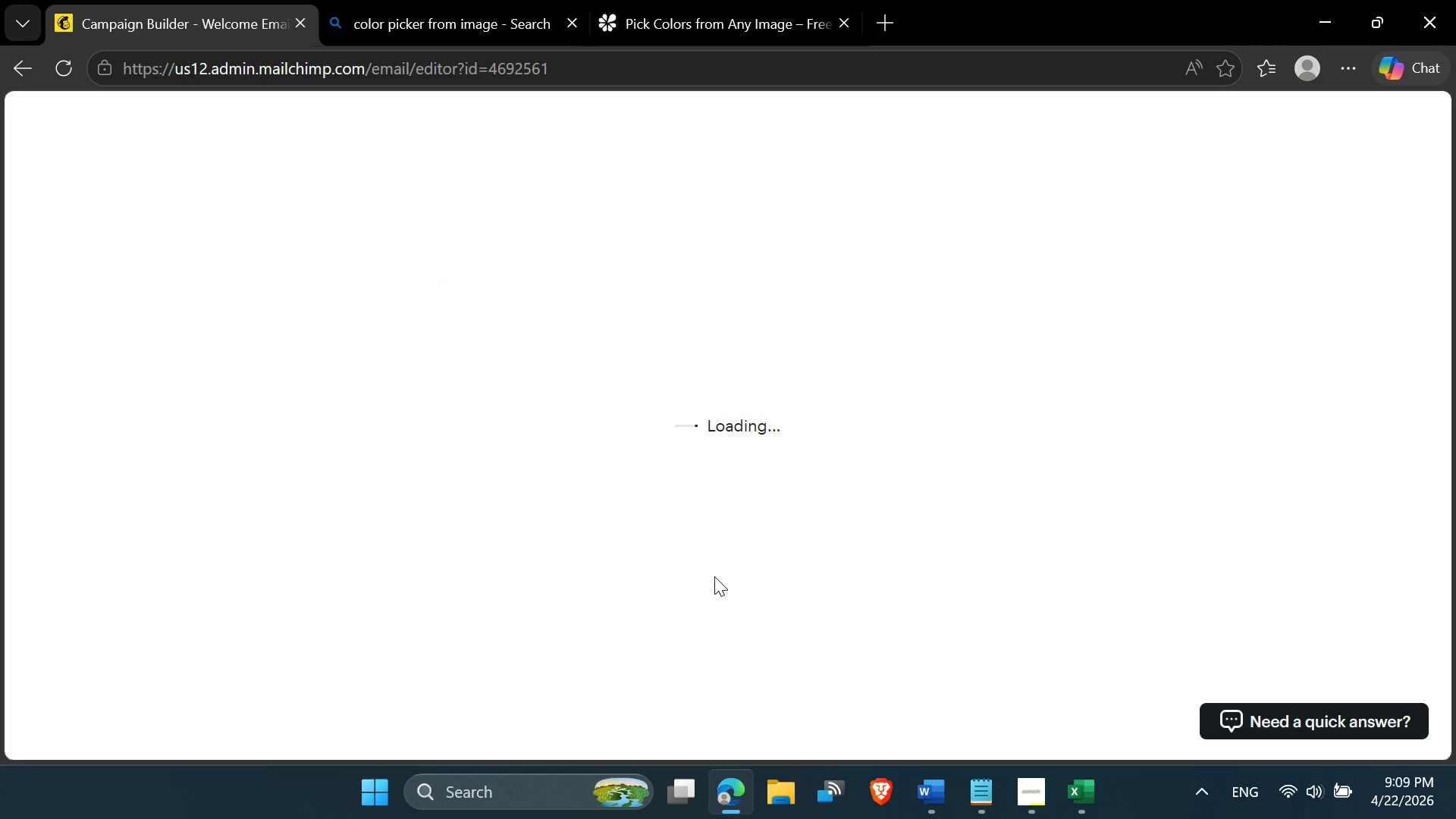 
left_click([500, 393])
 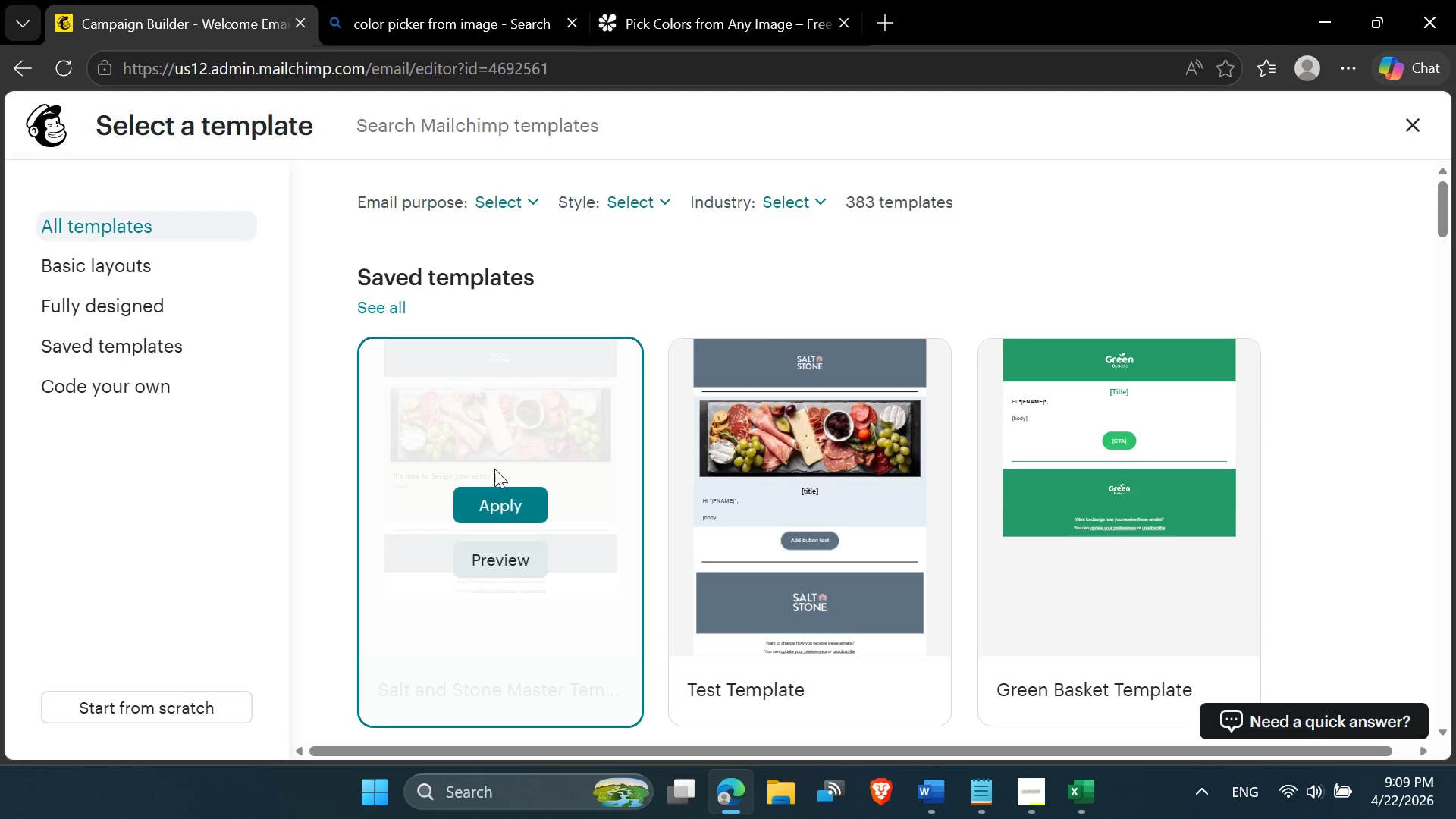 
left_click([486, 504])
 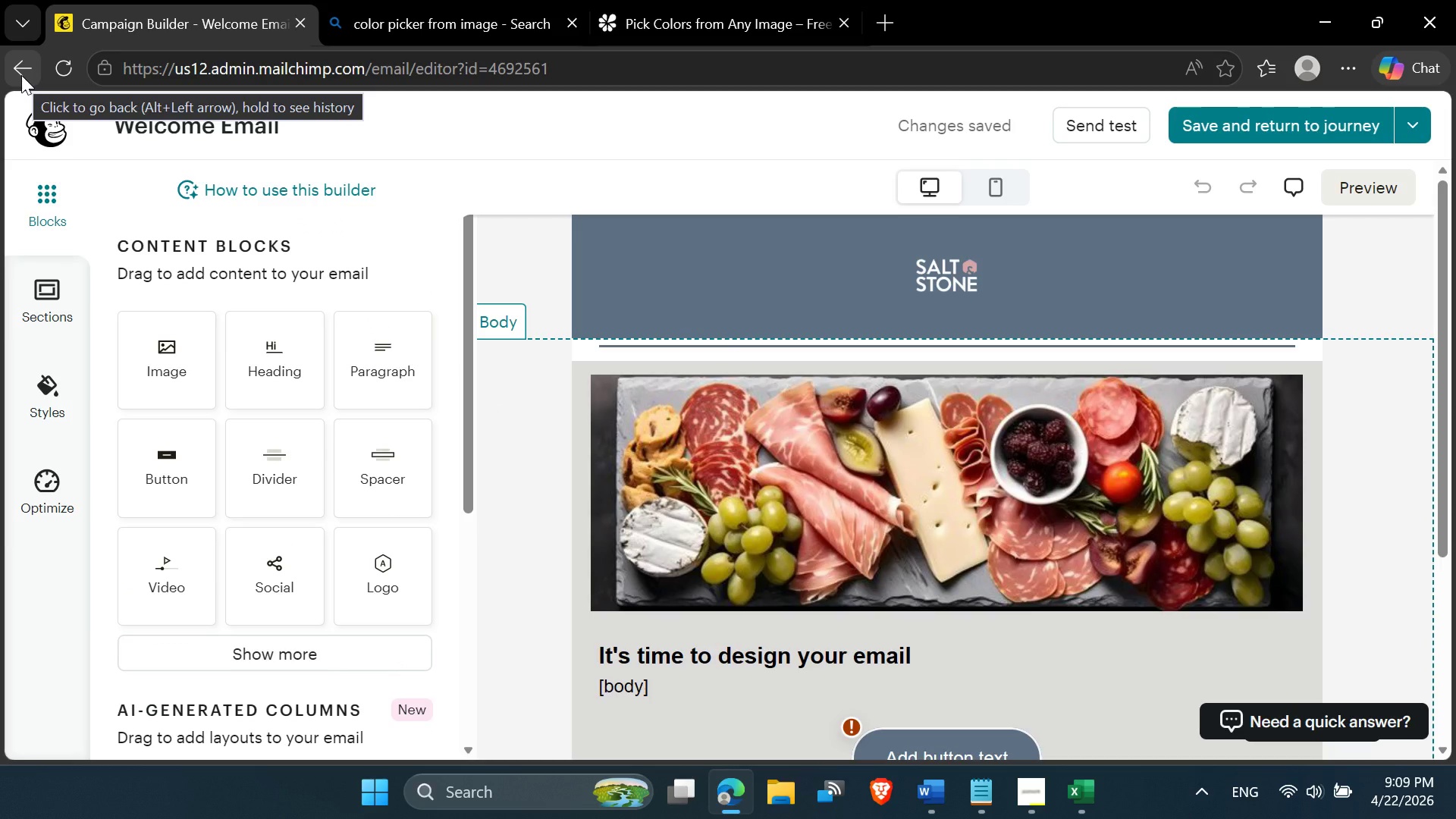 
wait(15.23)
 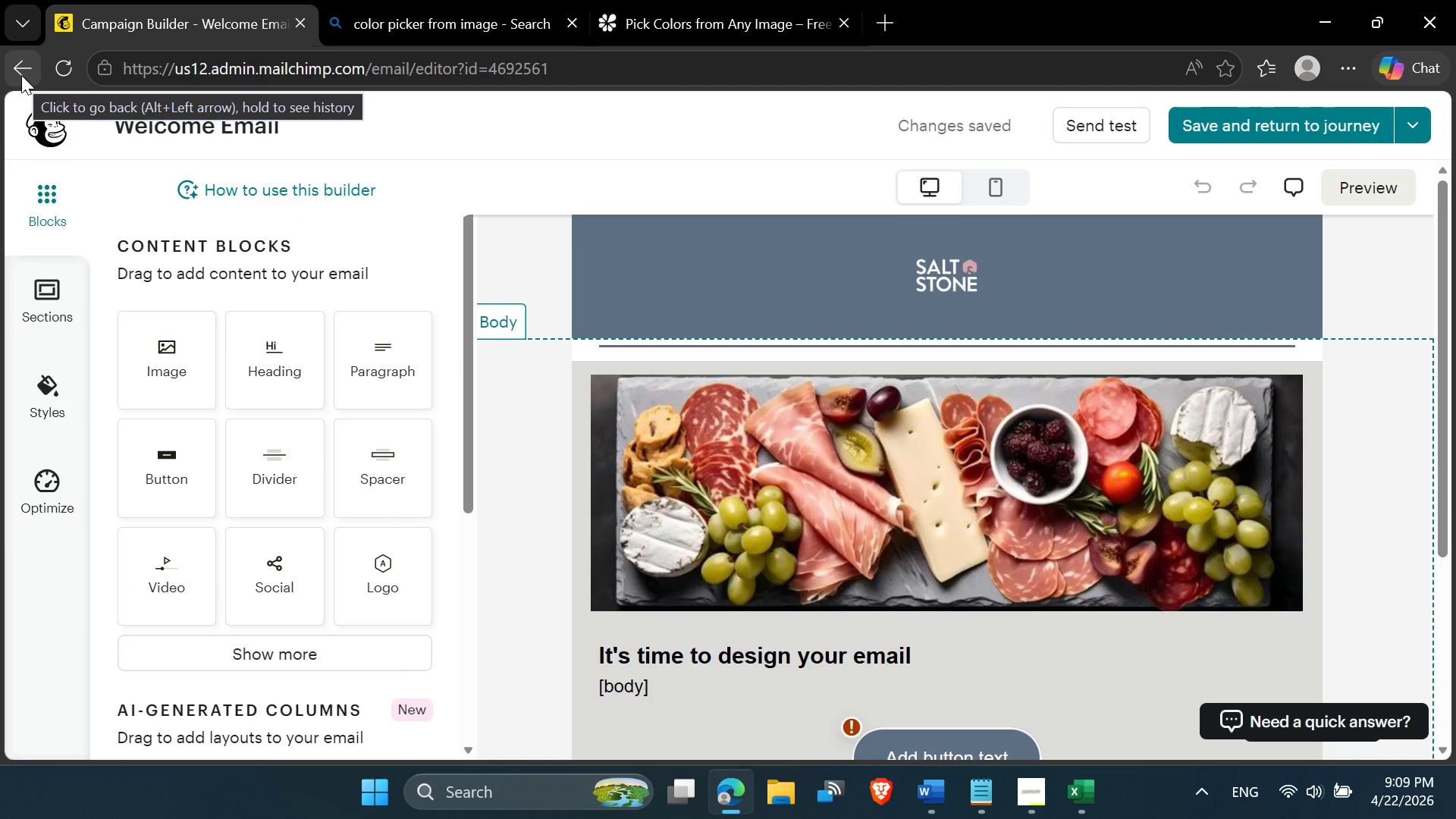 
left_click([21, 75])
 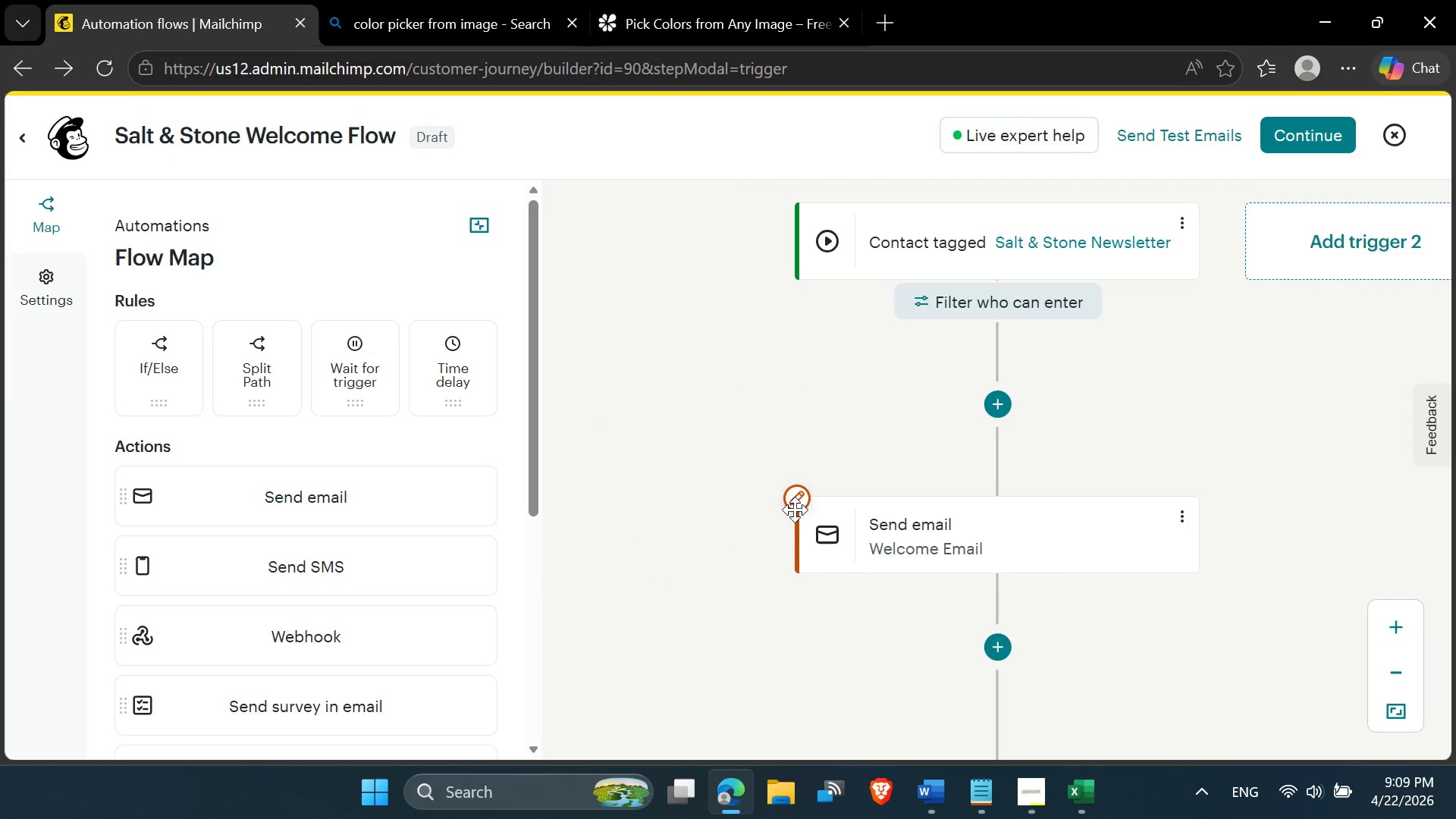 
left_click([1184, 516])
 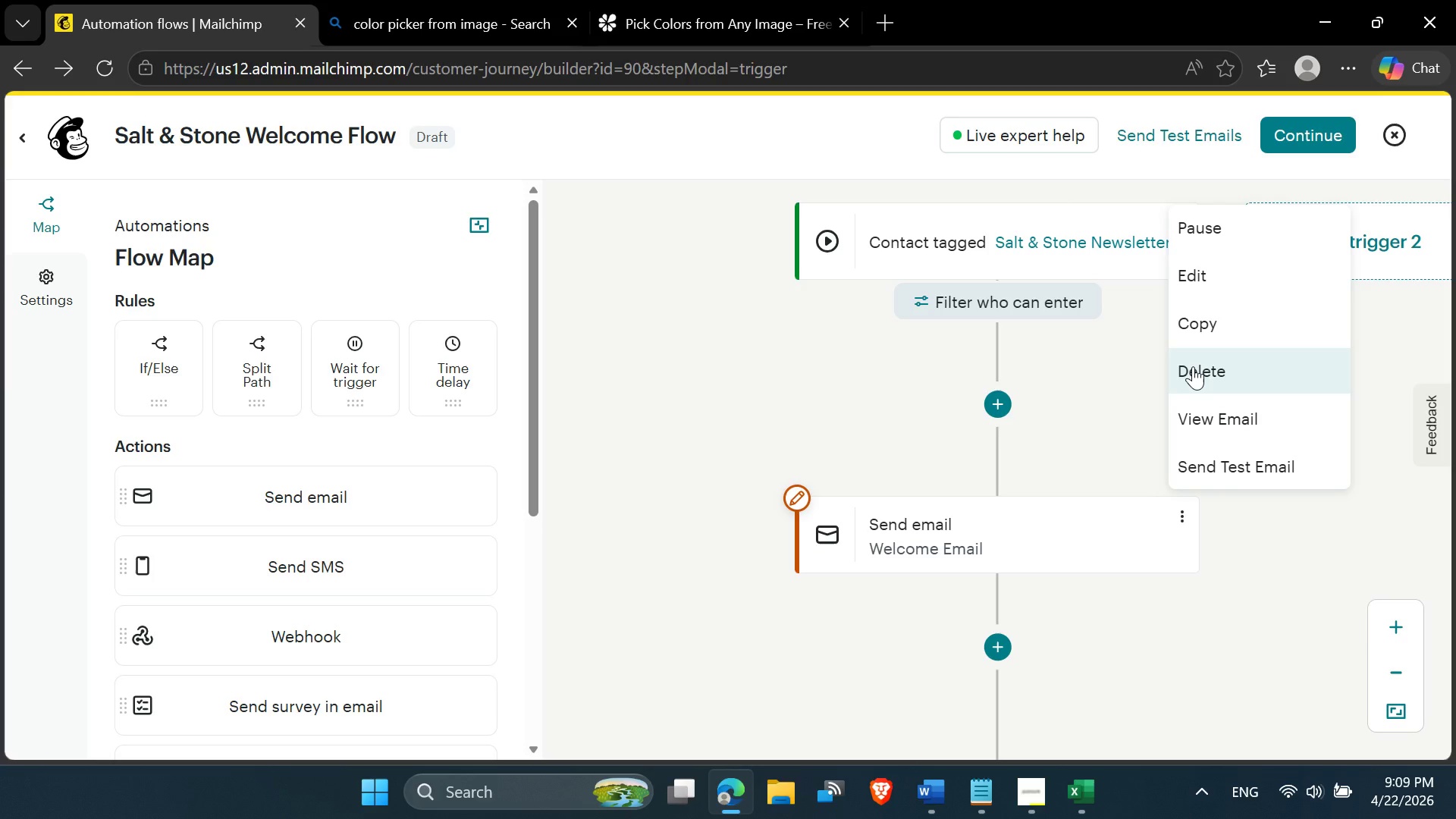 
left_click([1193, 366])
 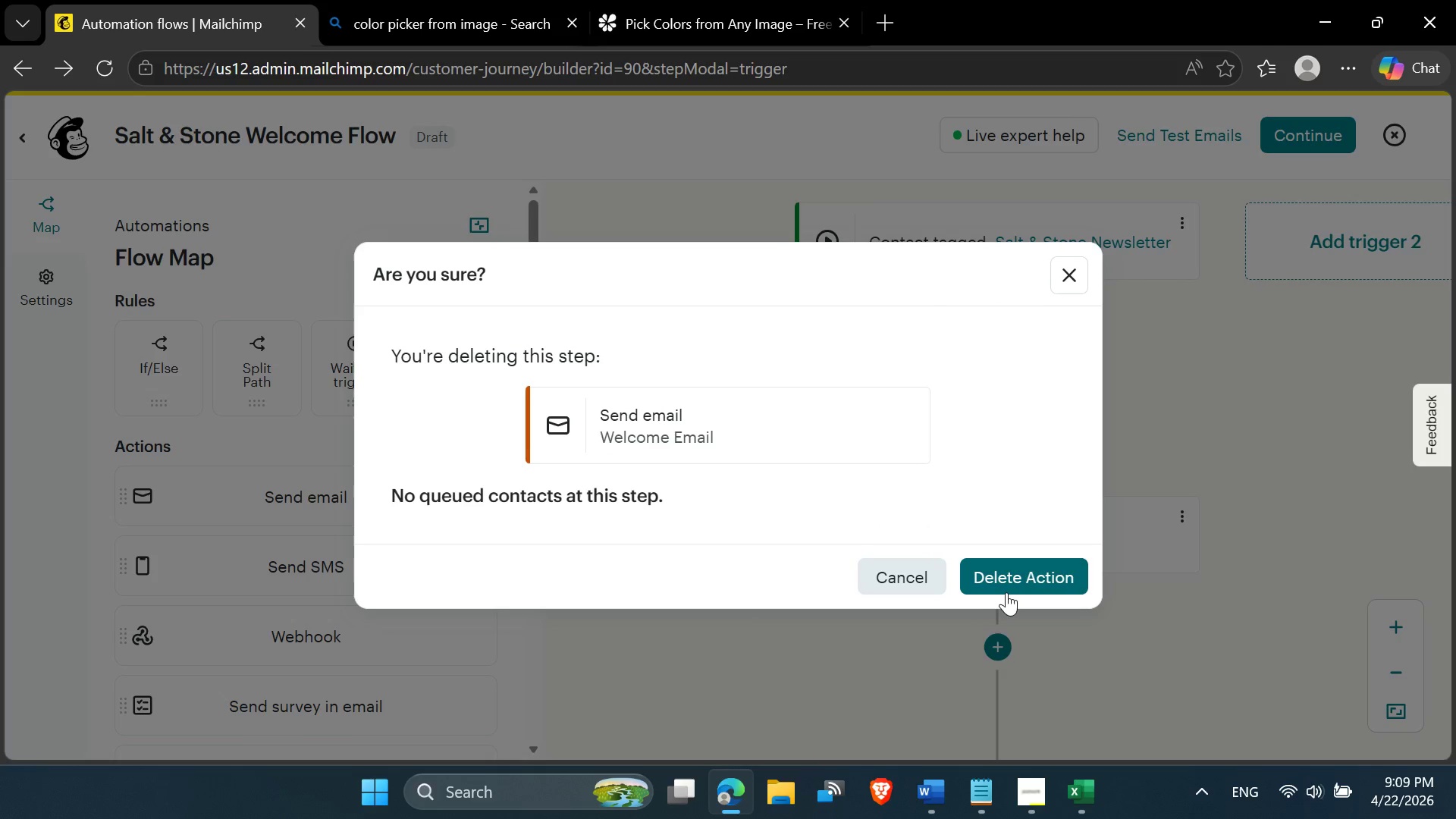 
left_click([1009, 577])
 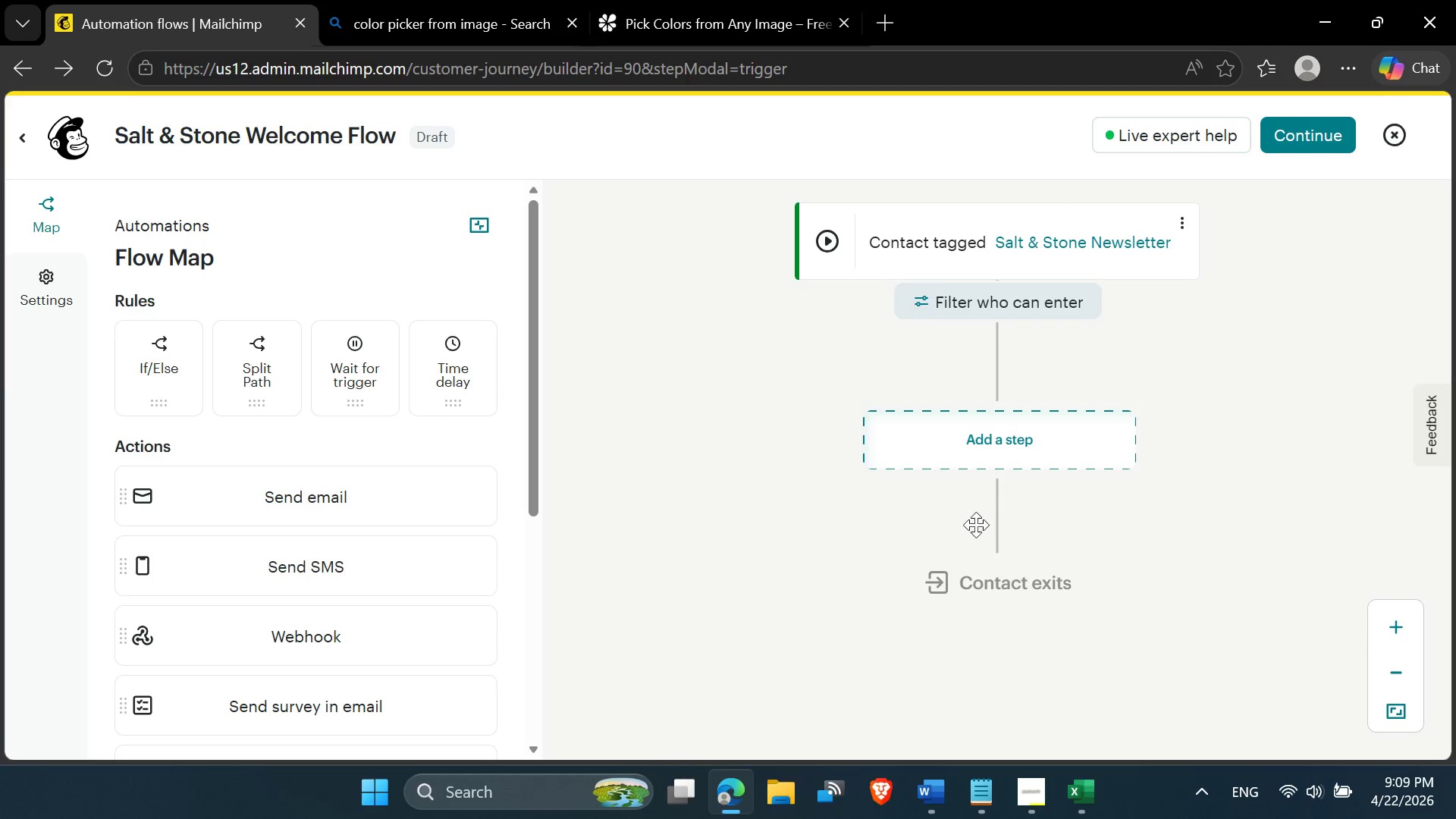 
left_click([986, 463])
 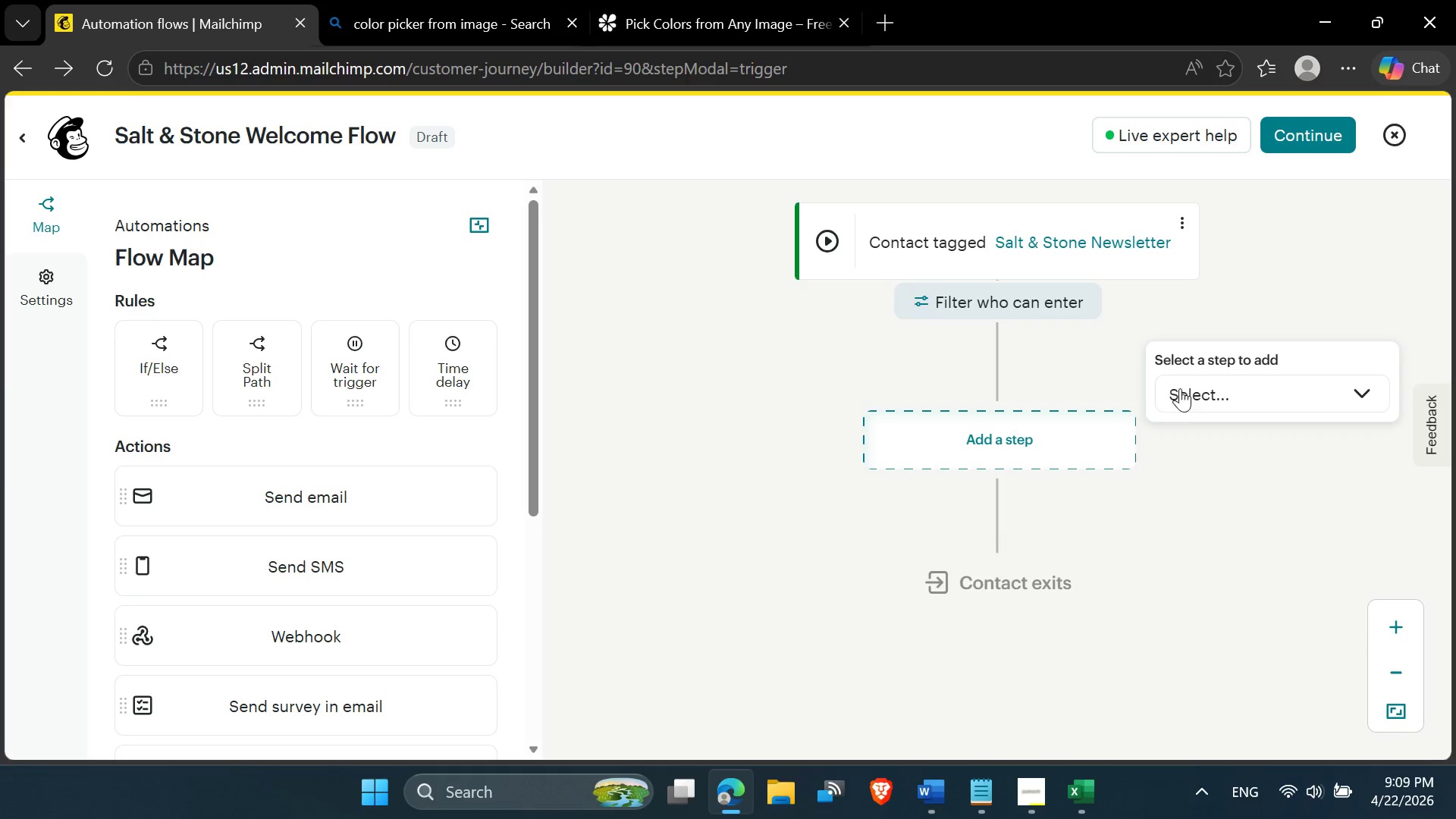 
left_click([1189, 395])
 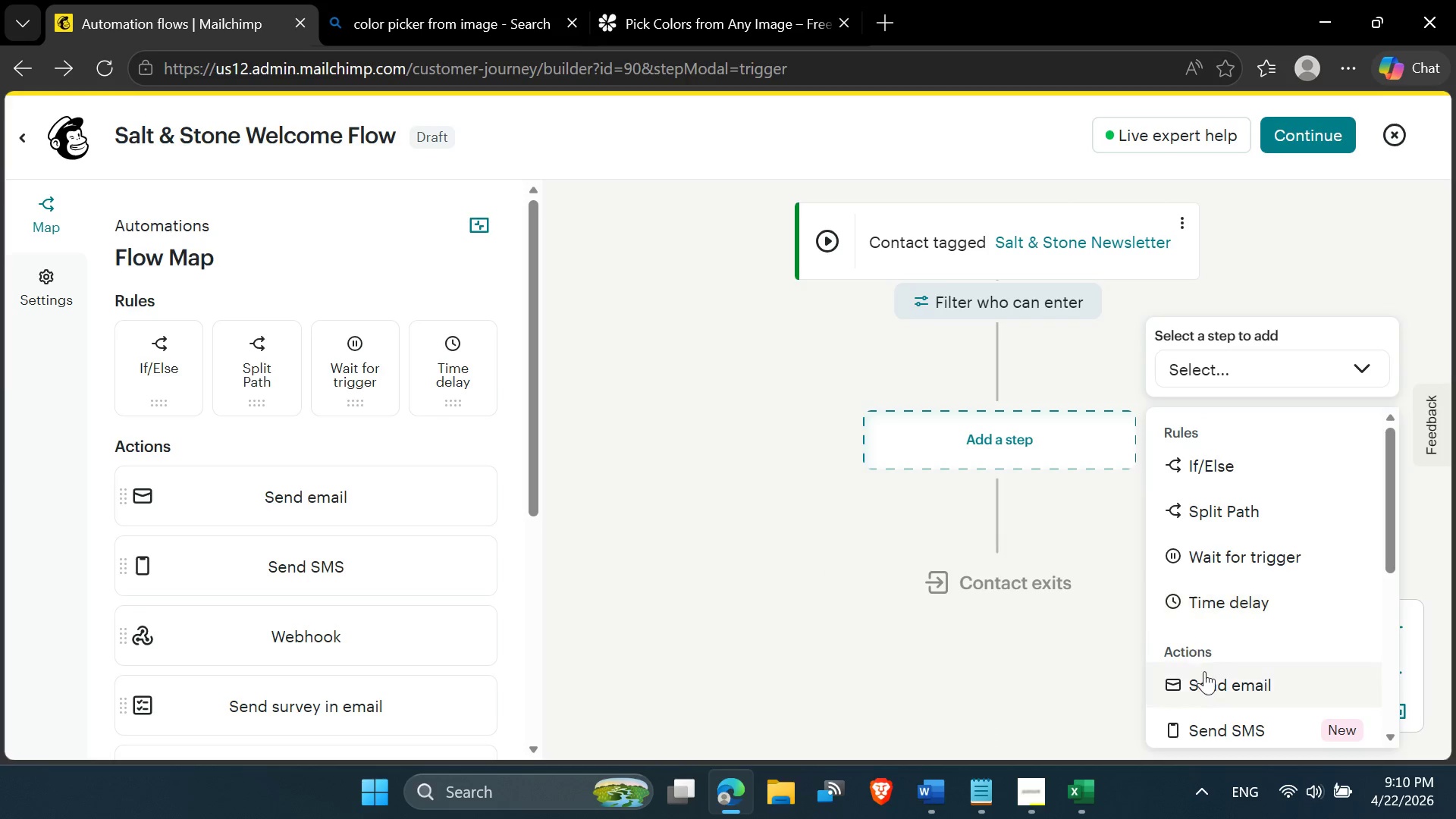 
left_click([1210, 696])
 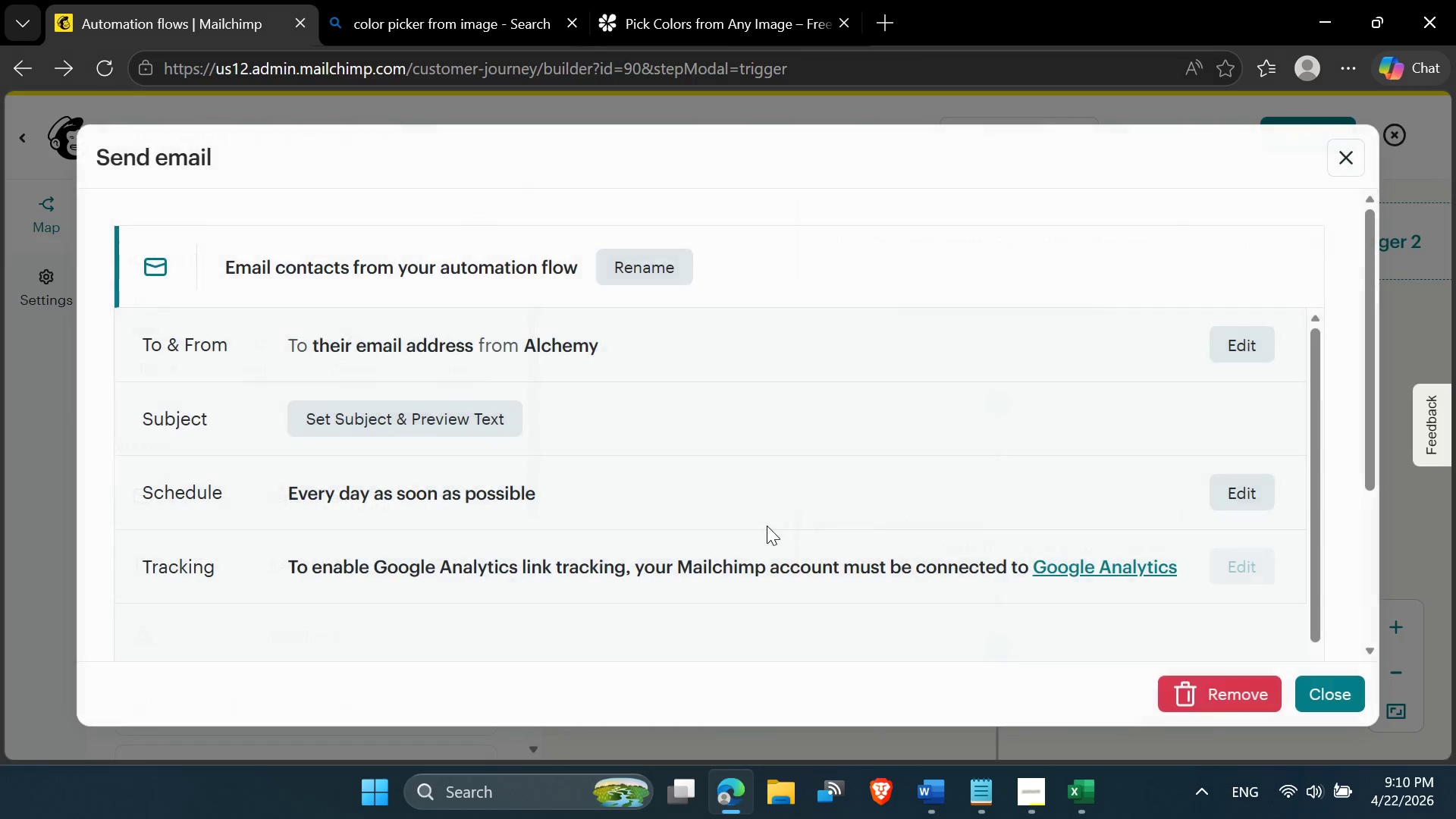 
scroll: coordinate [479, 350], scroll_direction: up, amount: 2.0
 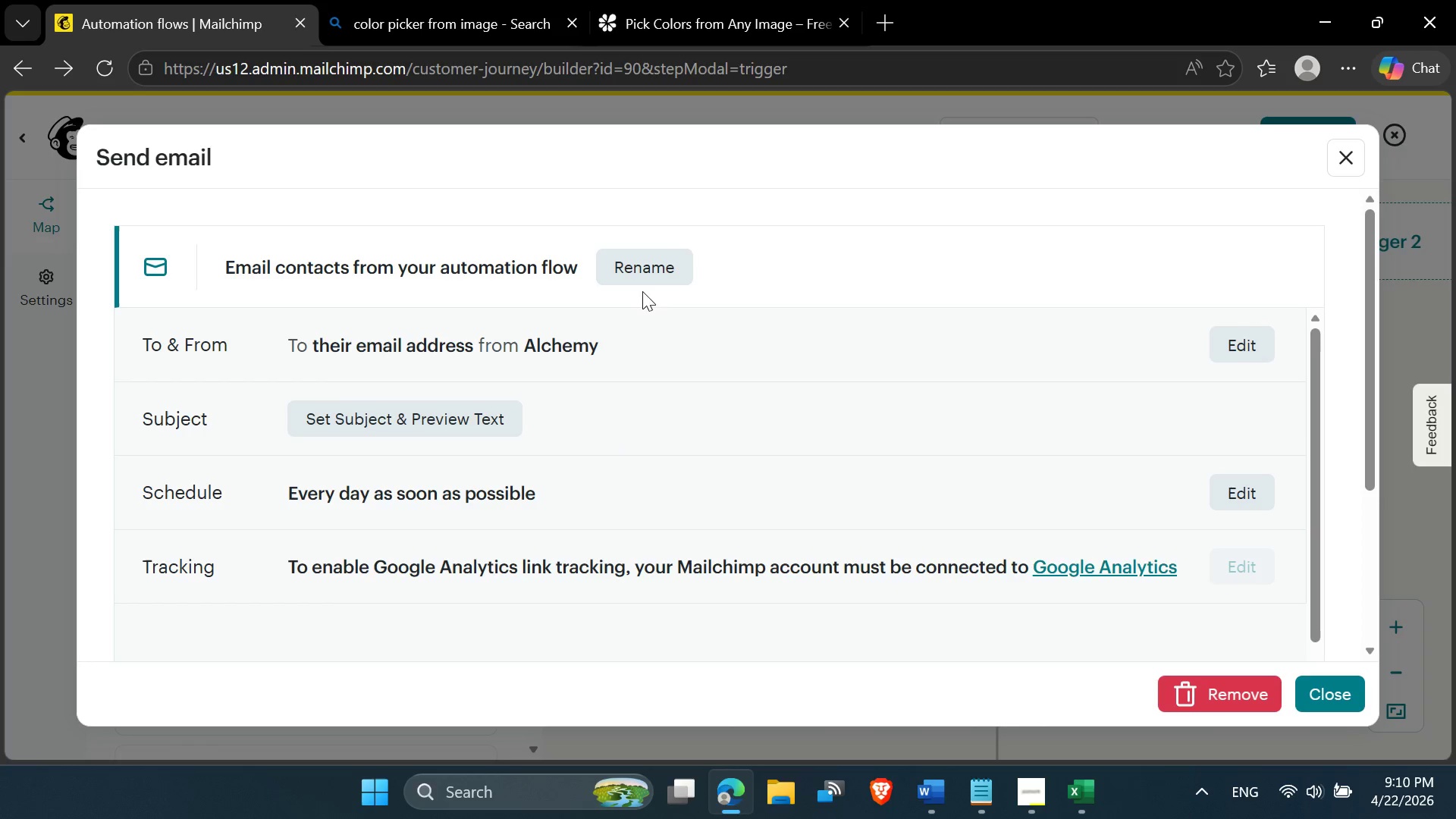 
left_click([642, 275])
 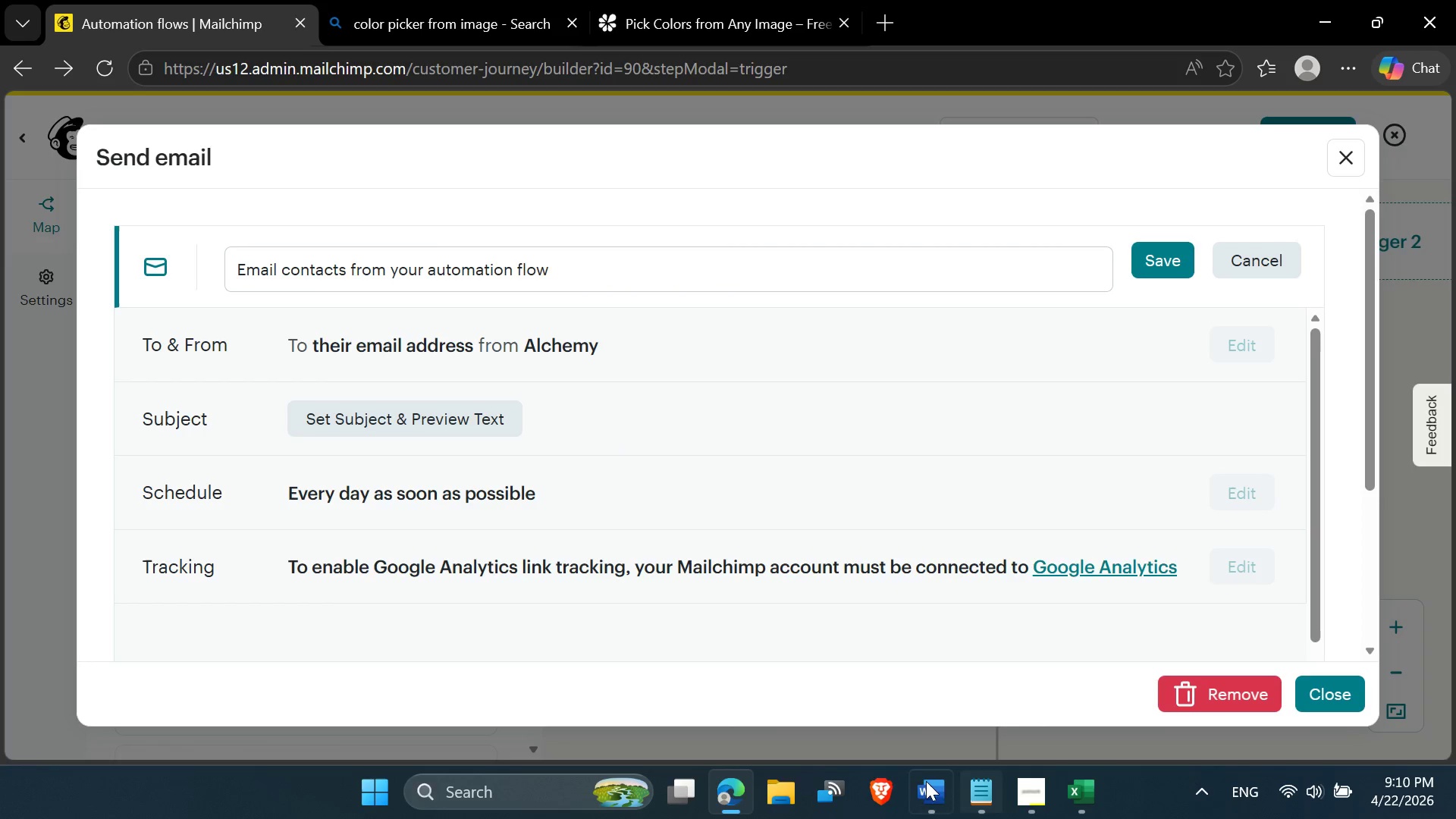 
left_click([927, 785])
 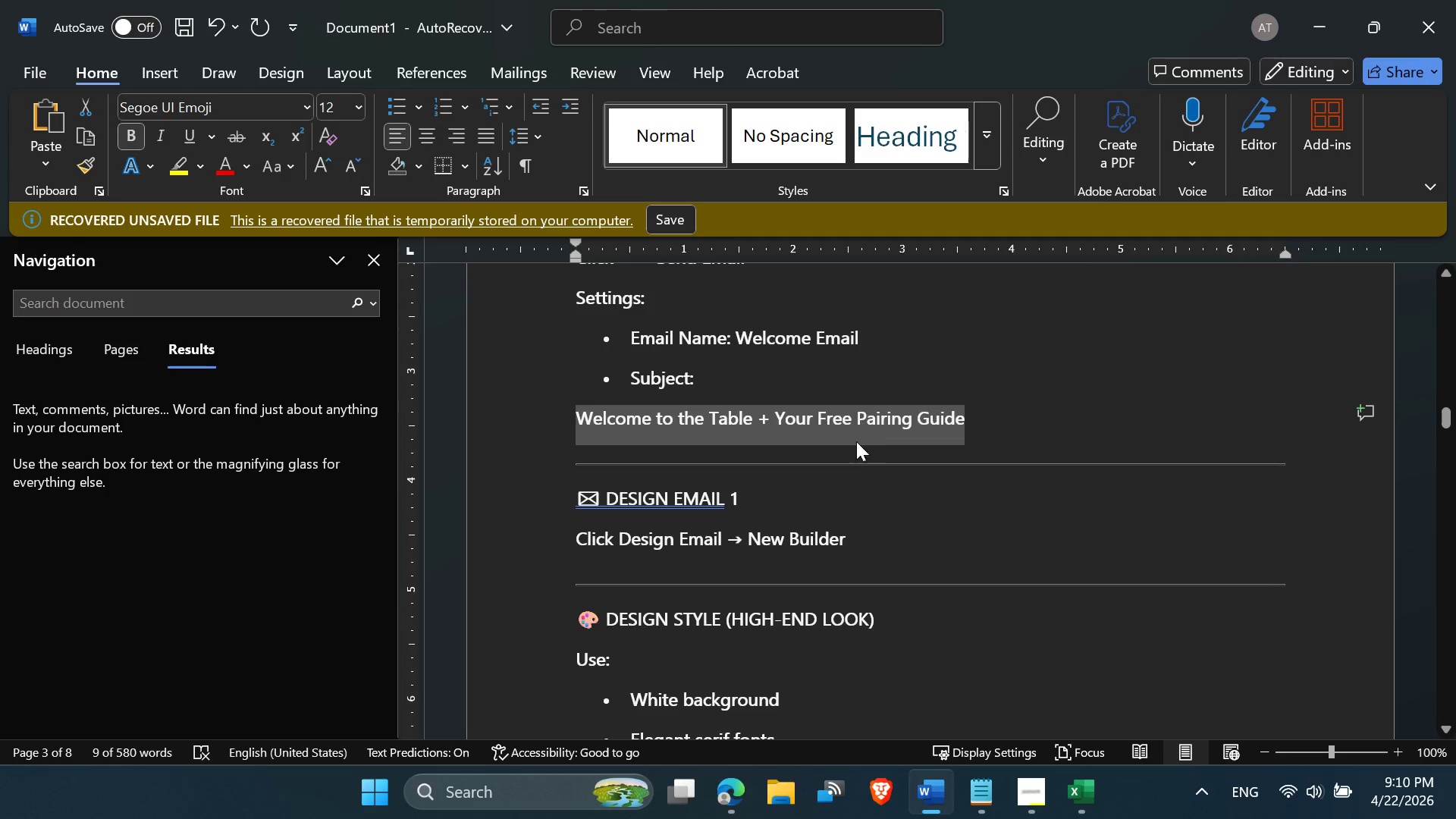 
scroll: coordinate [816, 421], scroll_direction: up, amount: 1.0
 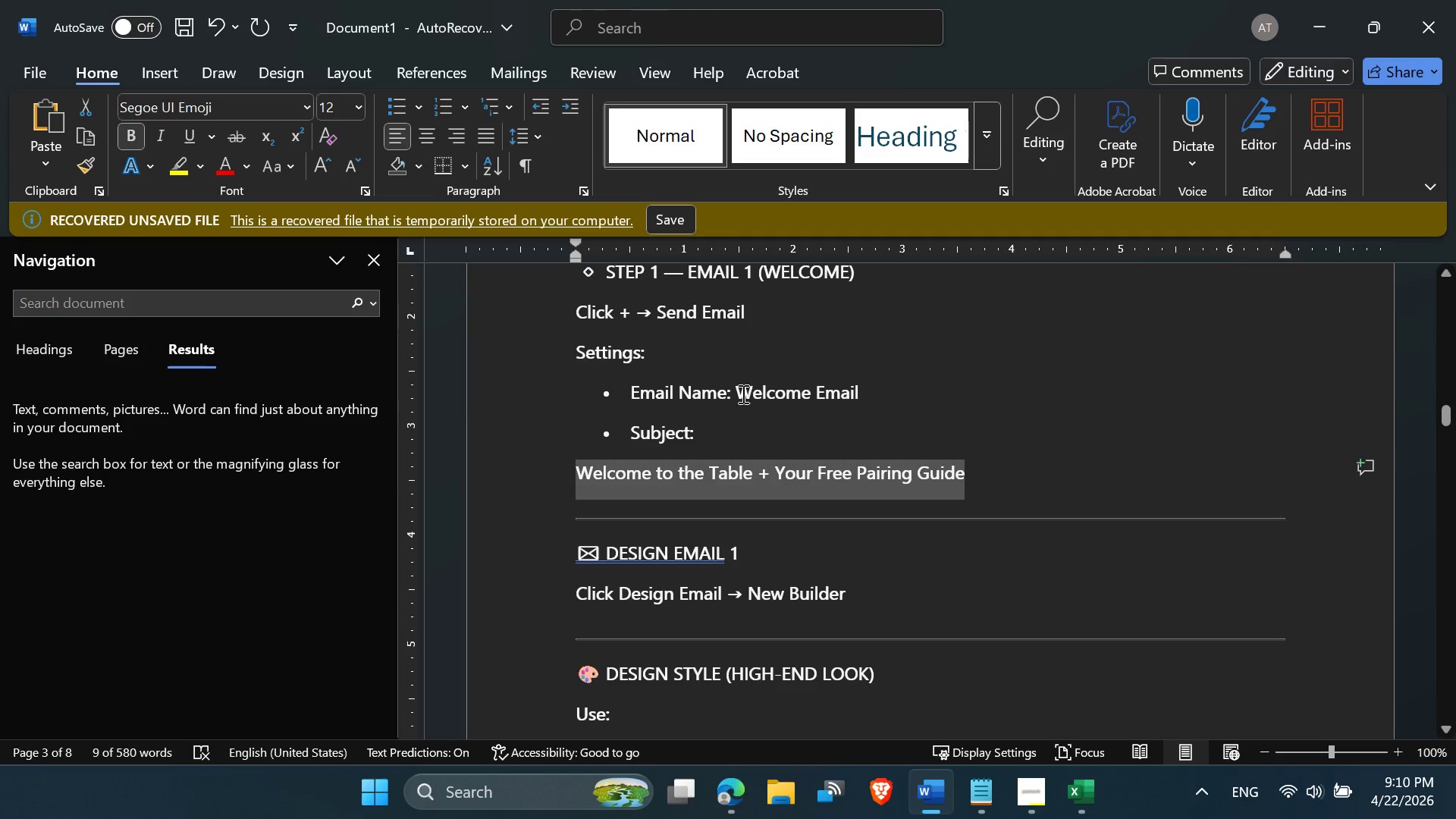 
left_click_drag(start_coordinate=[734, 388], to_coordinate=[861, 390])
 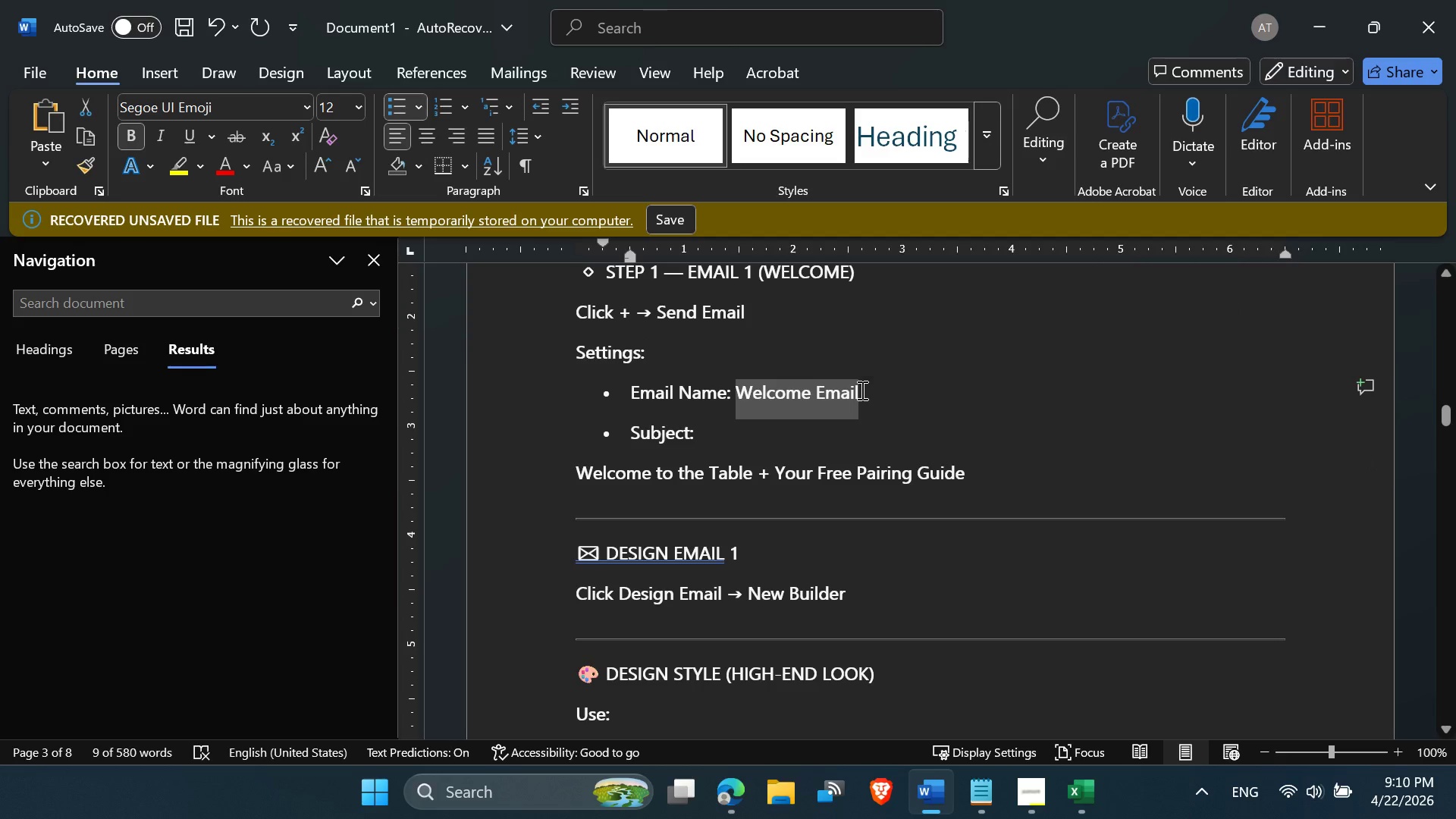 
key(Control+C)
 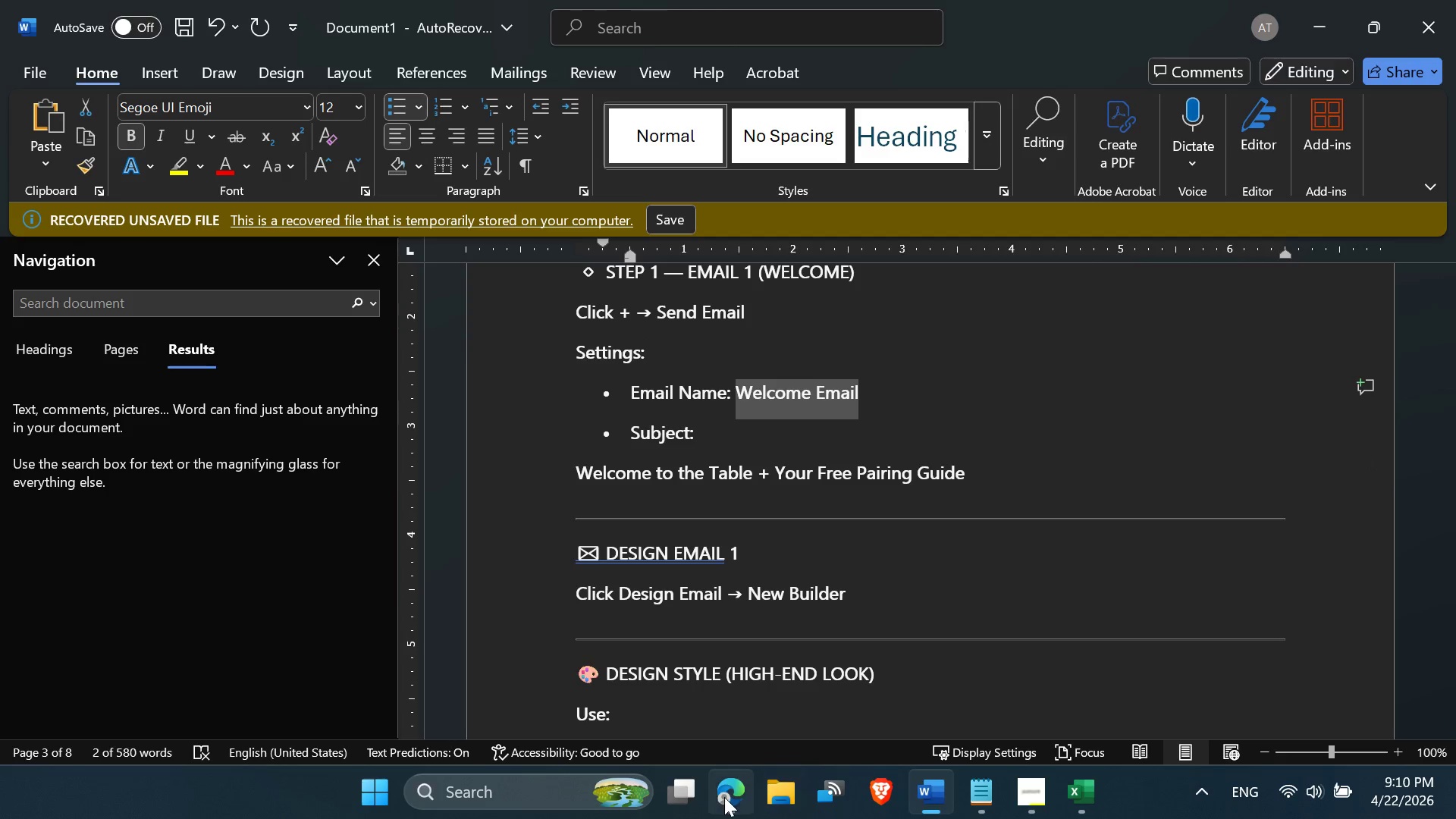 
left_click([730, 794])
 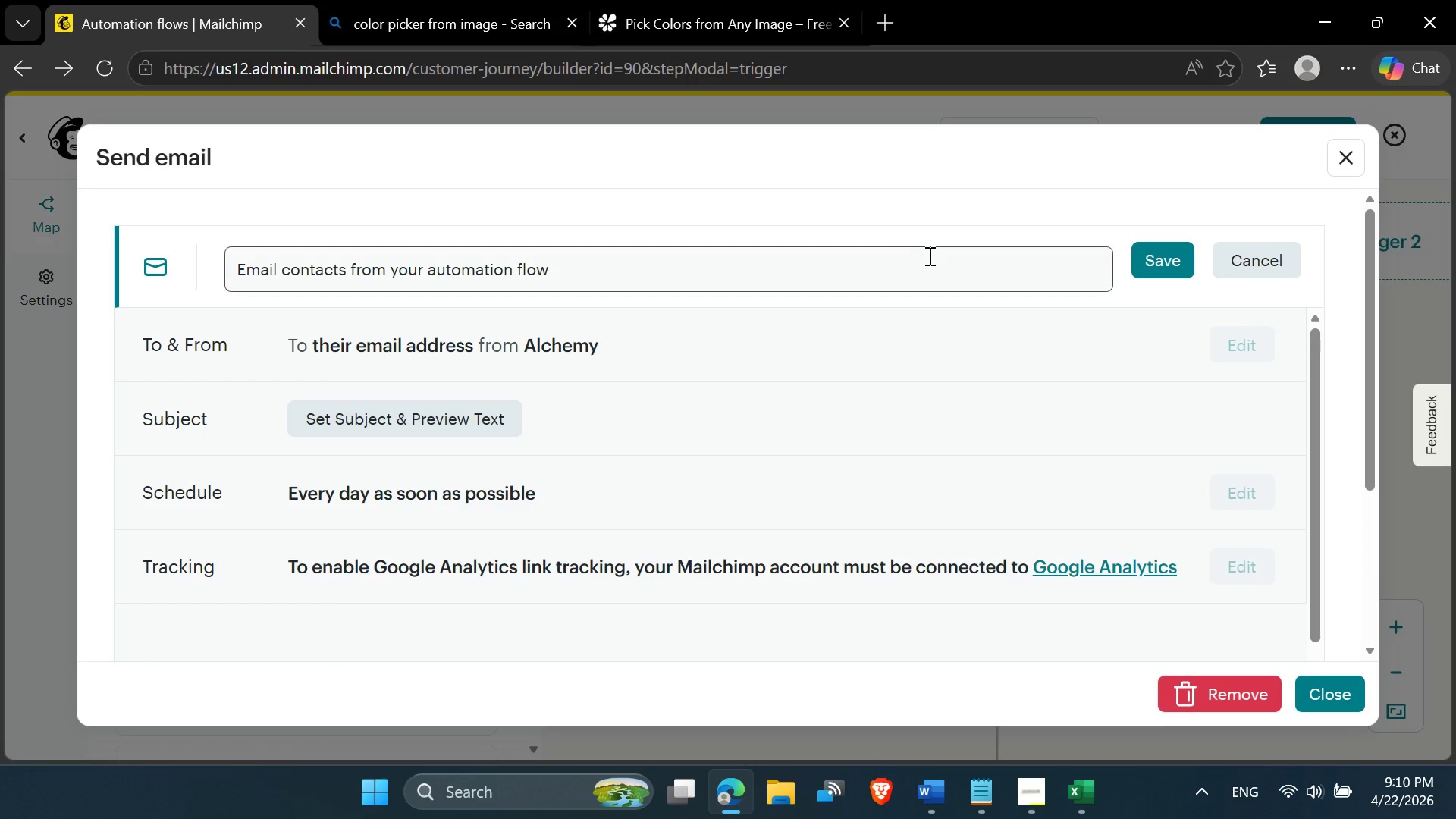 
left_click([874, 270])
 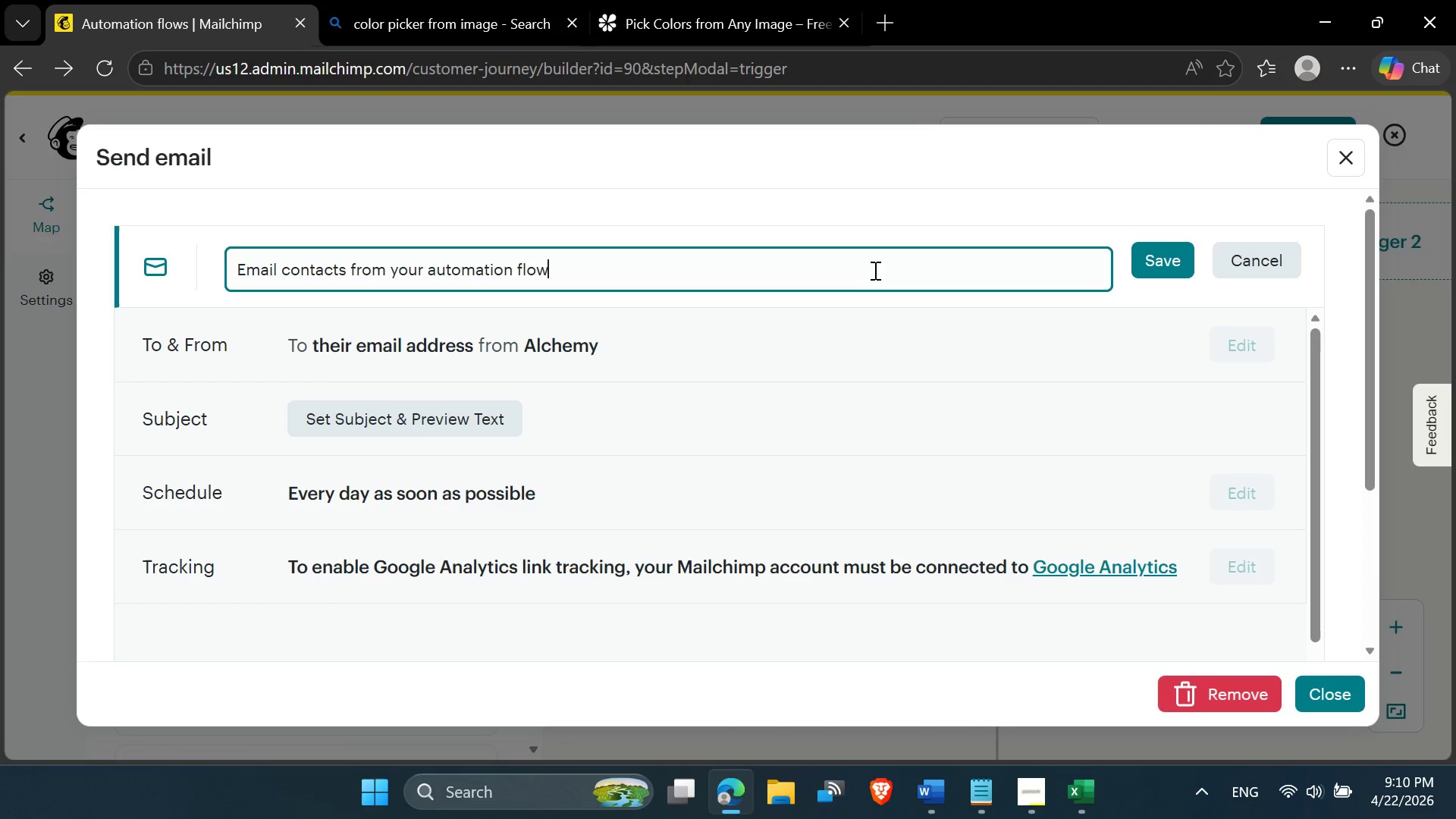 
key(Control+A)
 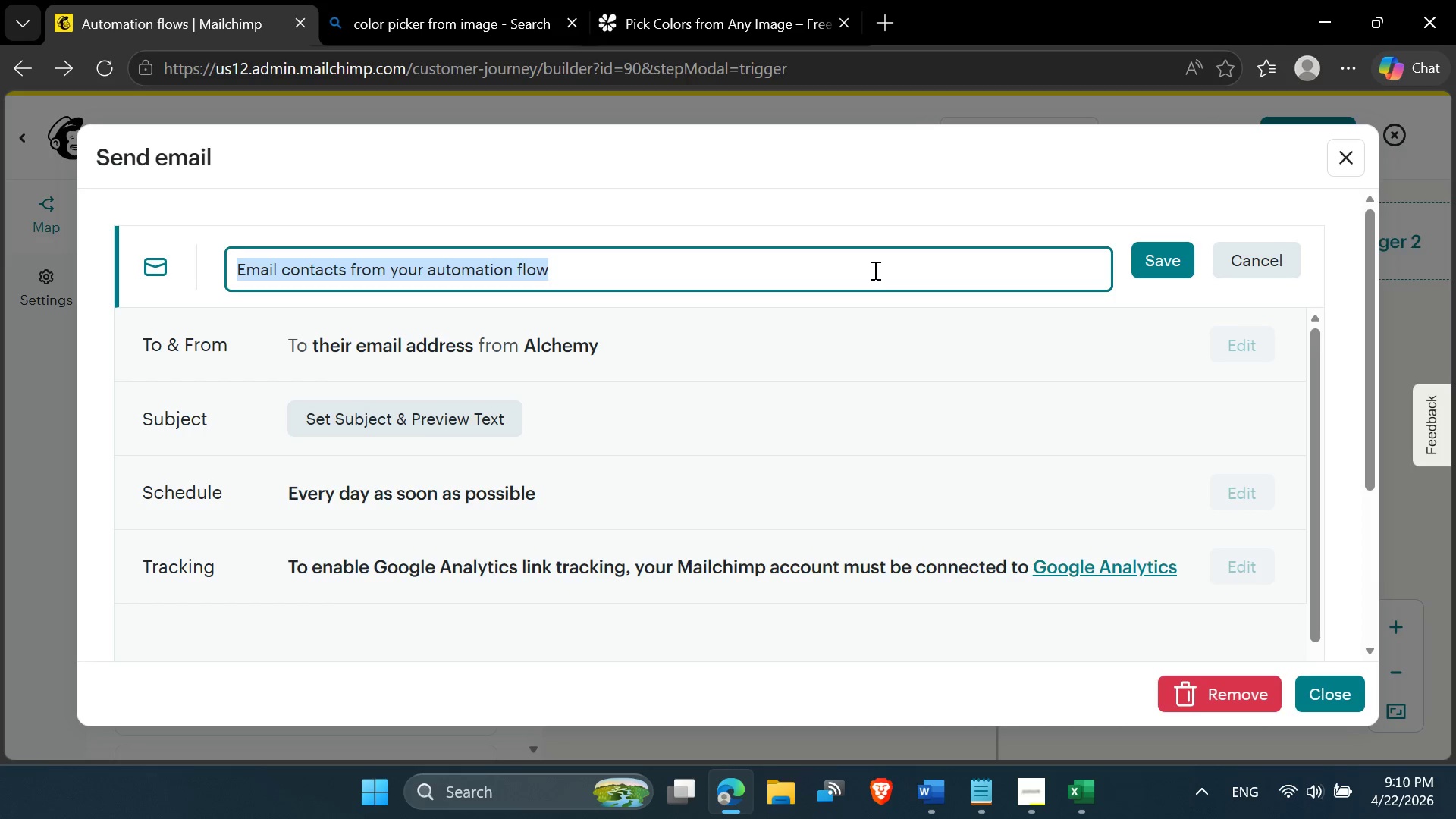 
key(Control+V)
 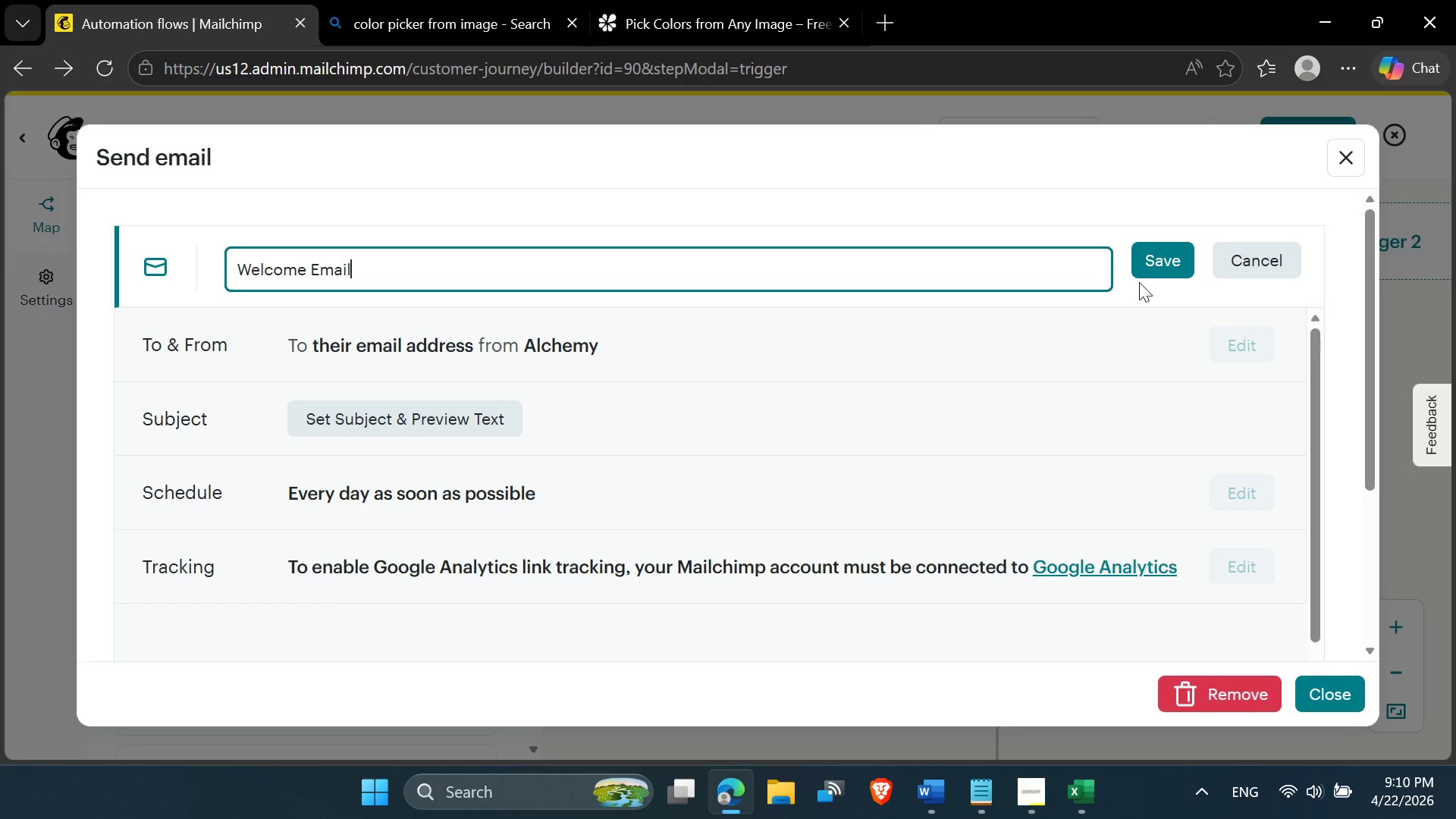 
left_click([1156, 262])
 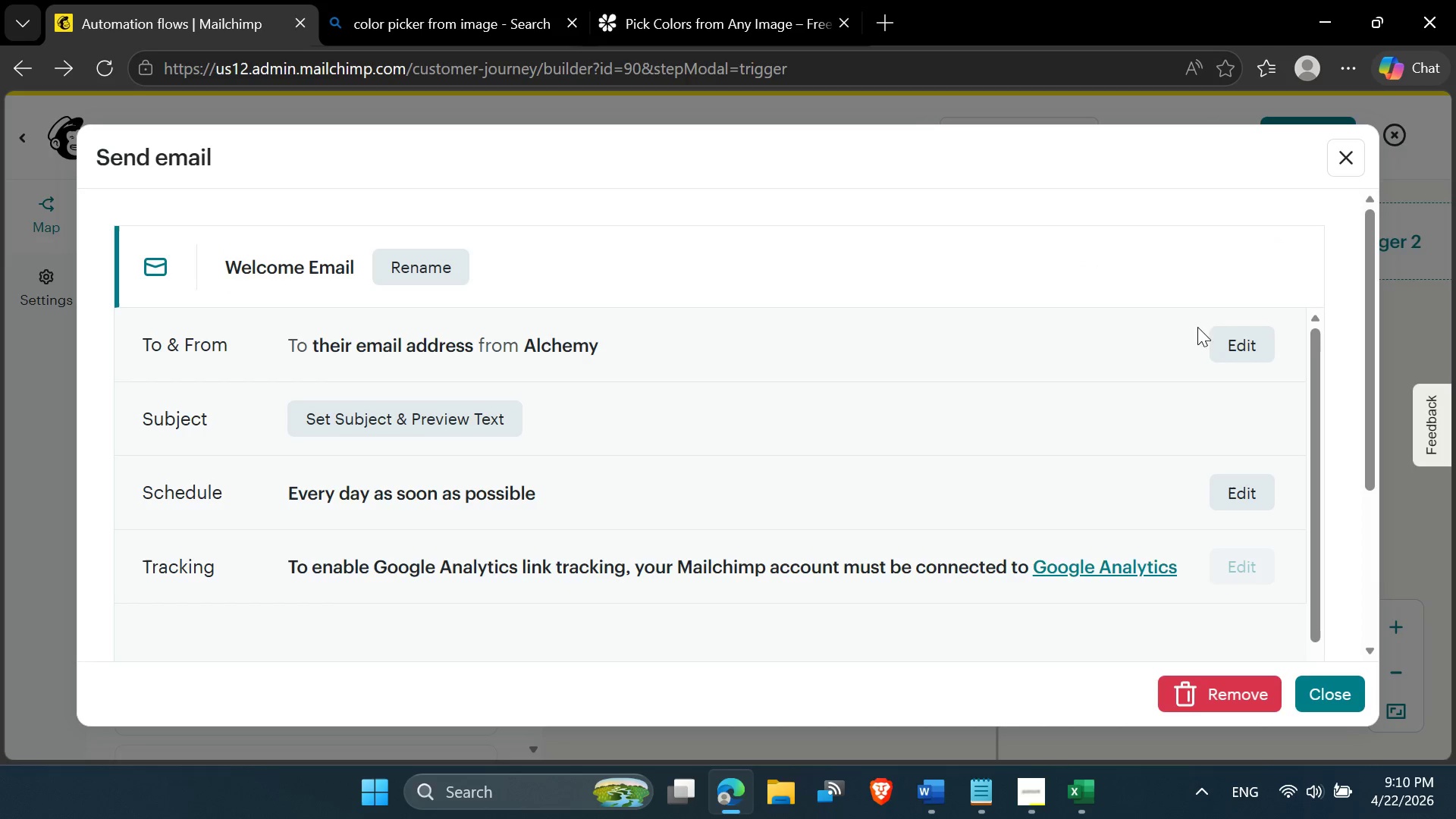 
left_click([1248, 346])
 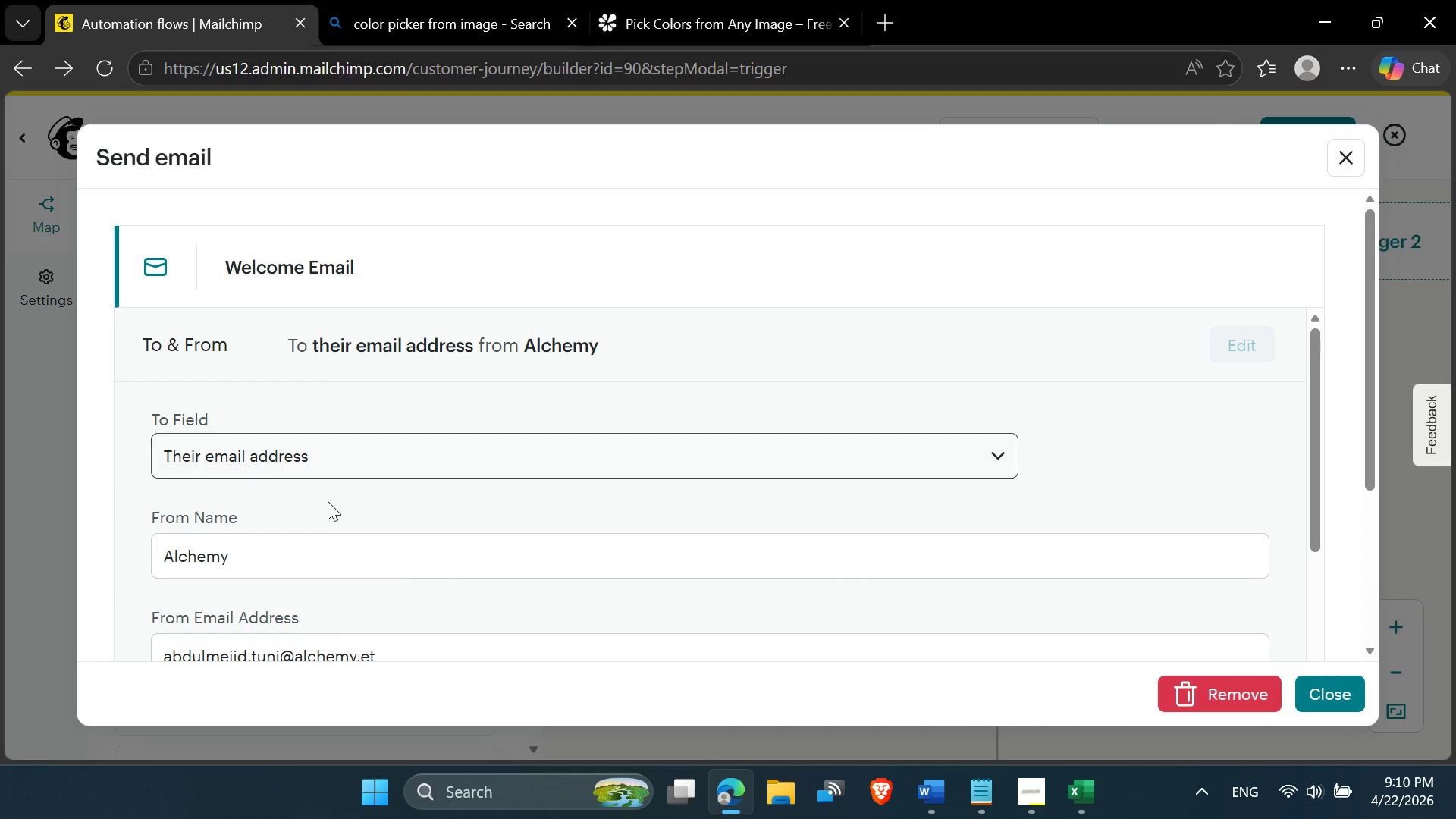 
scroll: coordinate [325, 543], scroll_direction: down, amount: 1.0
 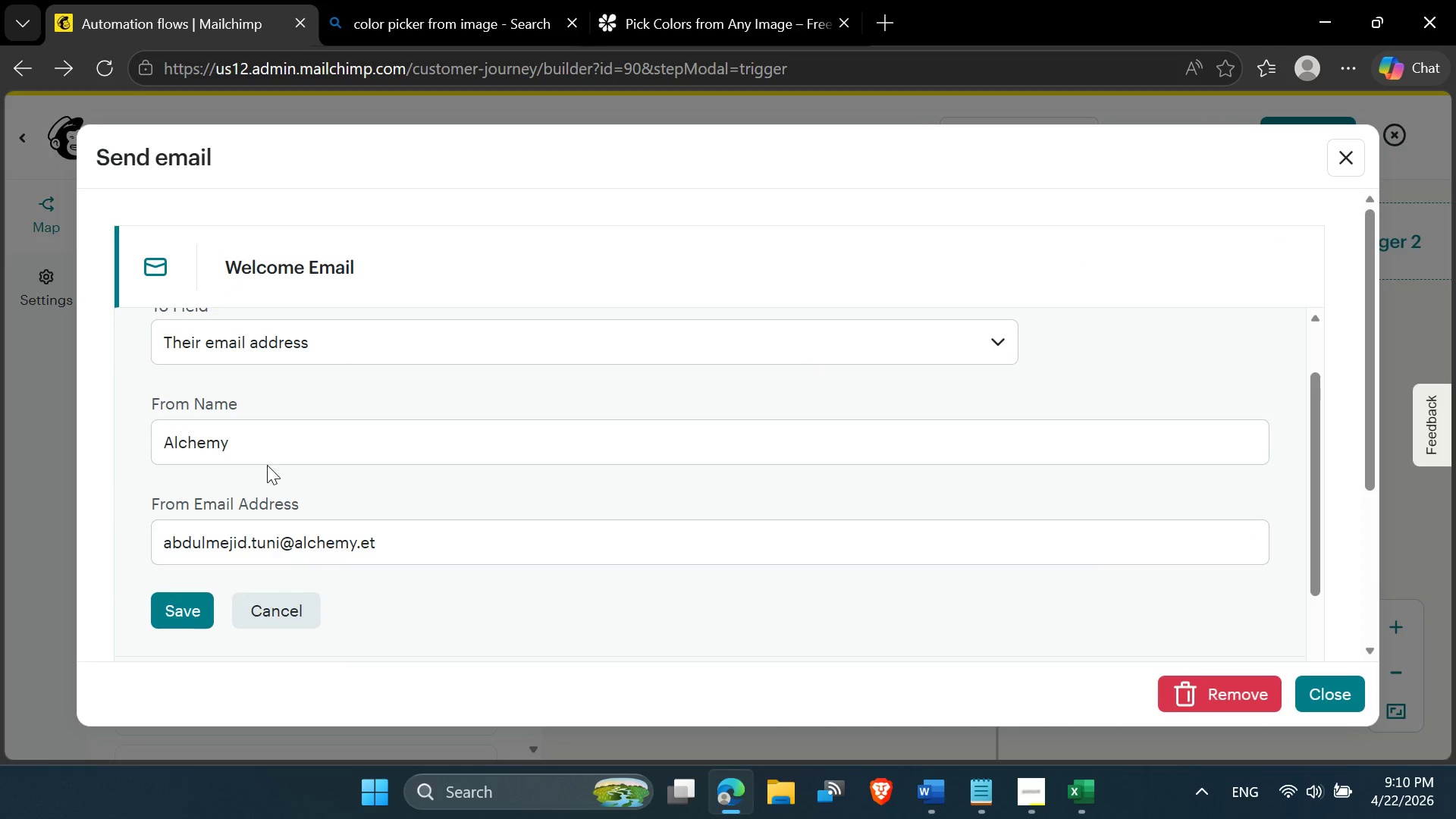 
left_click_drag(start_coordinate=[253, 438], to_coordinate=[148, 435])
 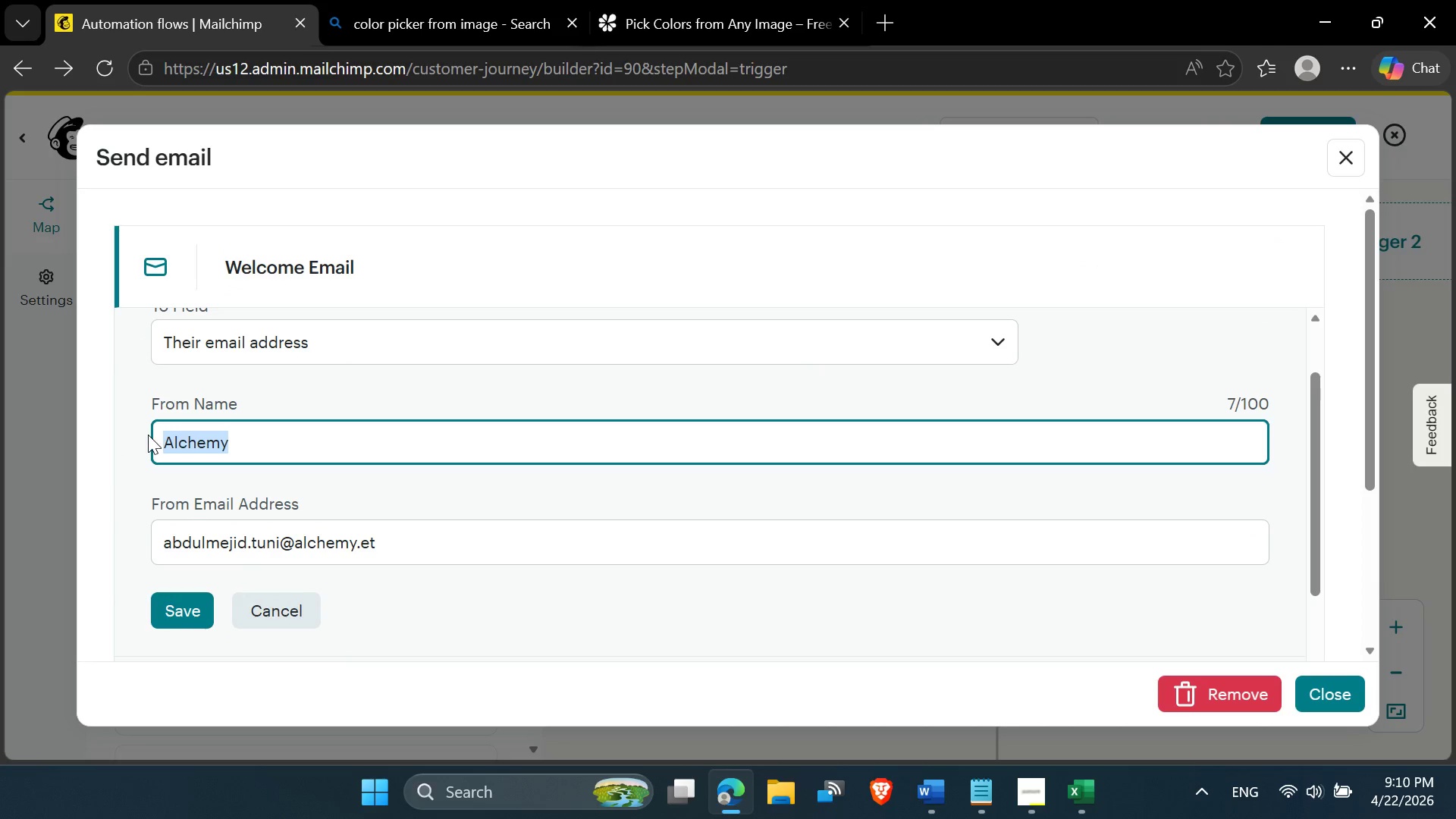 
key(Meta+V)
 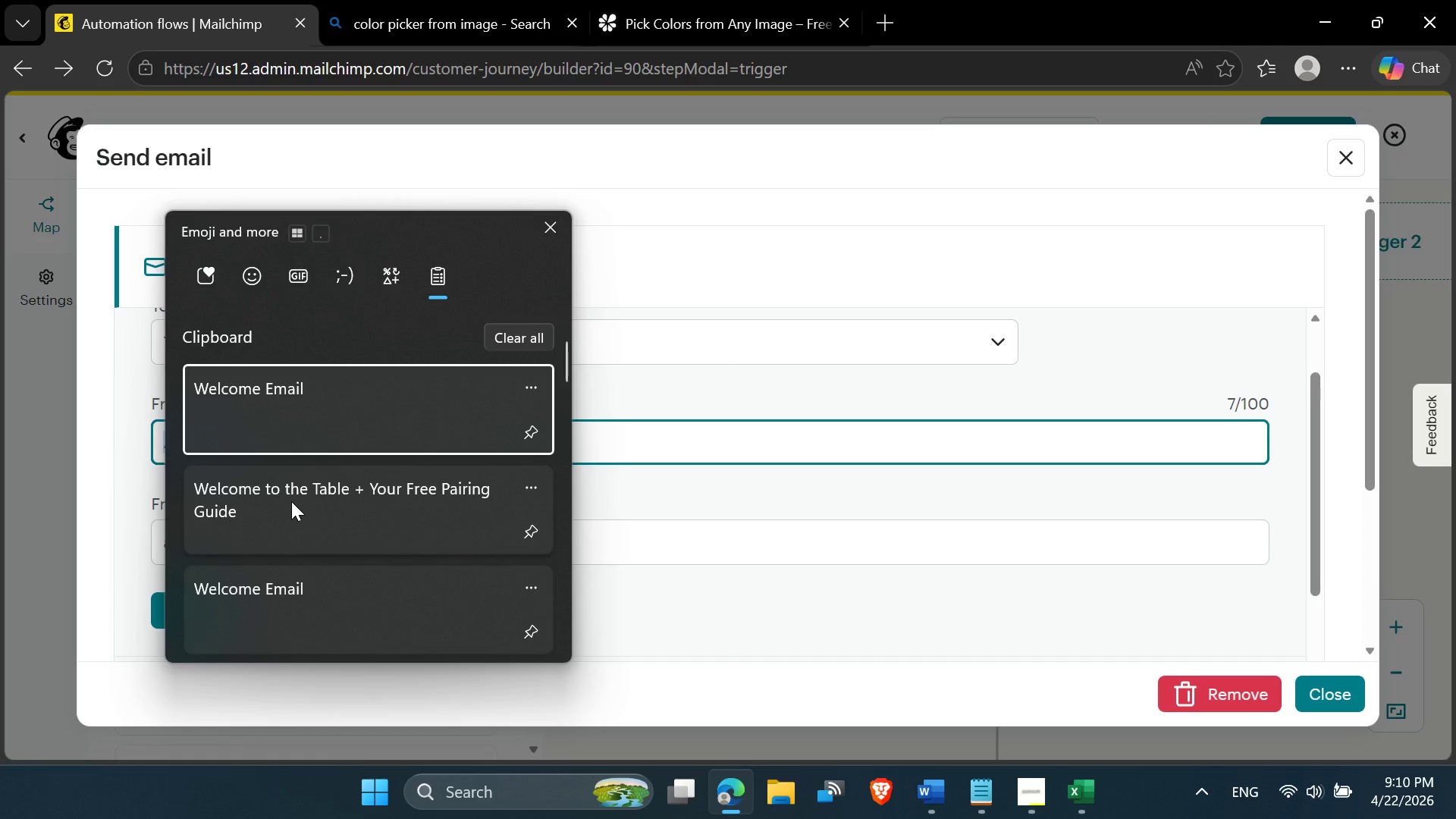 
left_click([291, 501])
 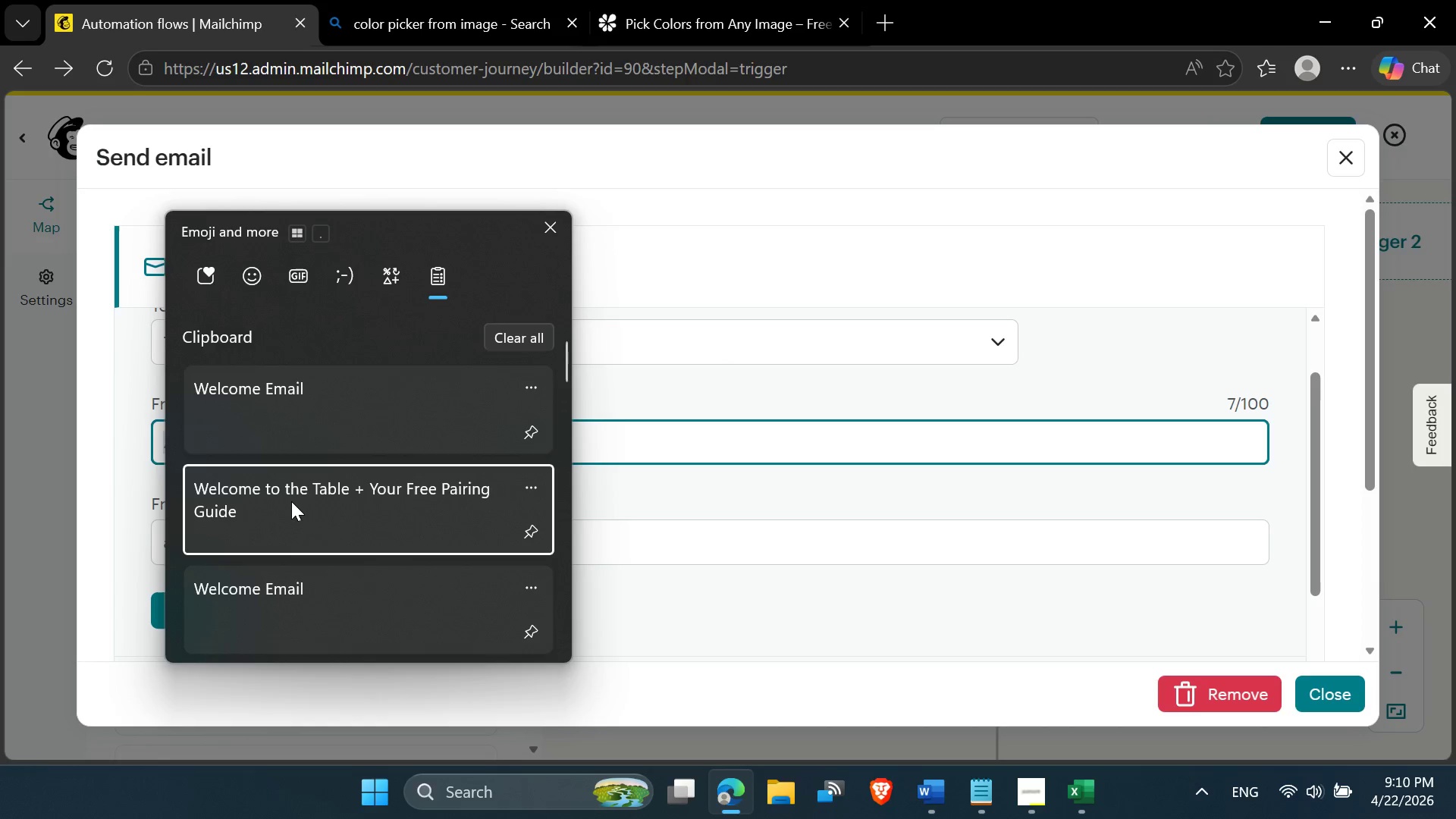 
key(Control+Meta+ControlLeft)
 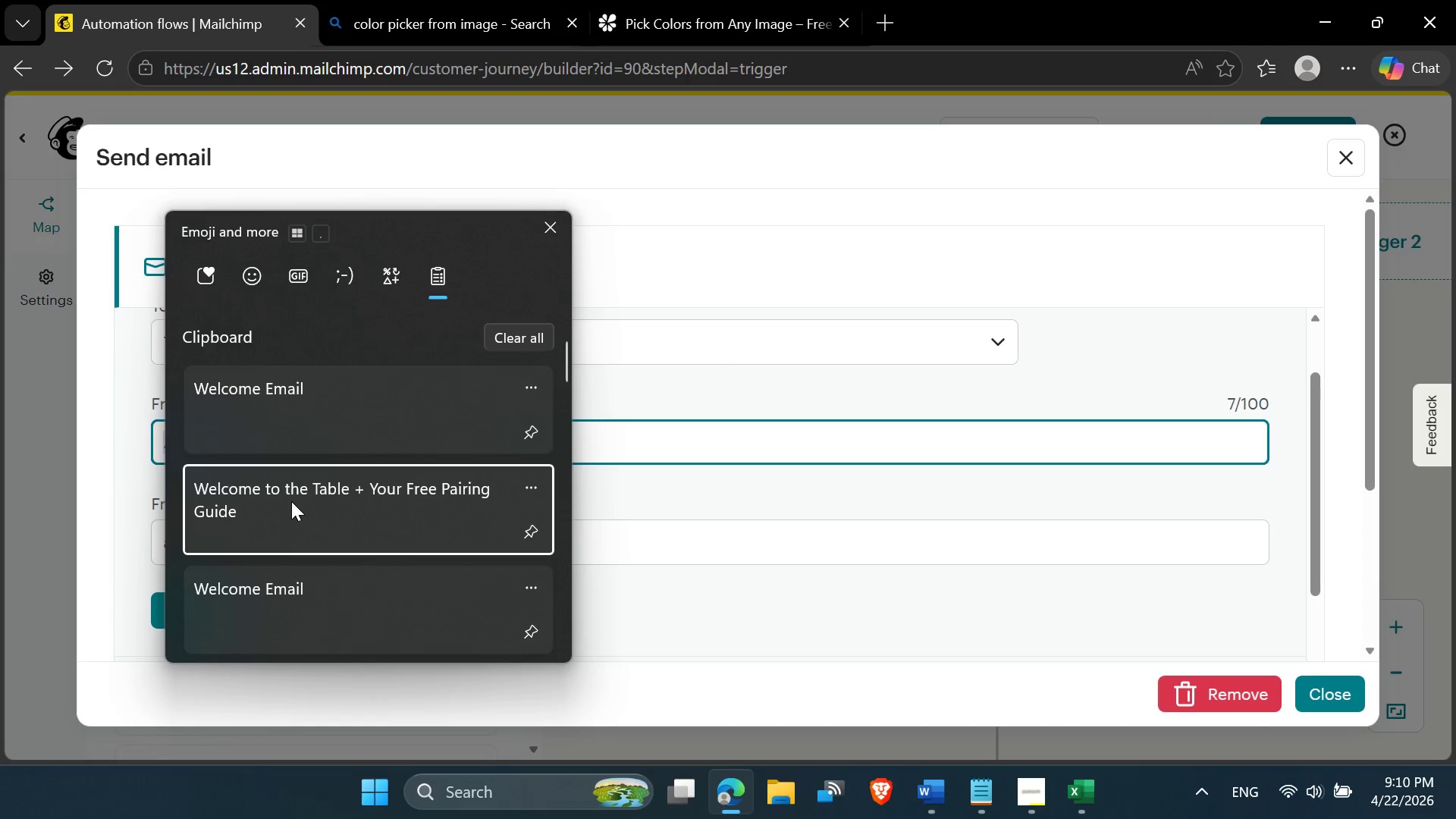 
key(Control+Meta+V)
 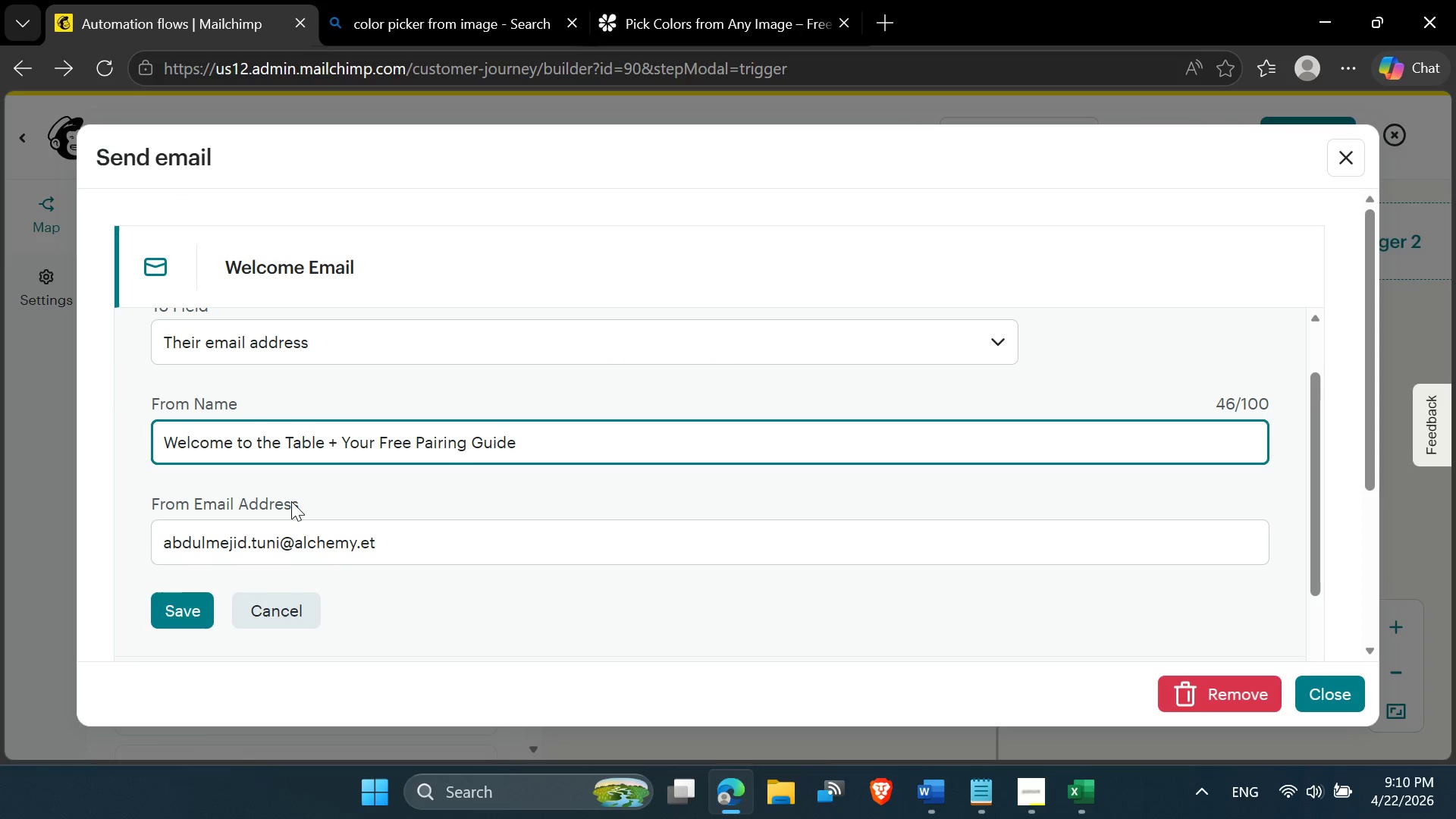 
key(Control+Meta+A)
 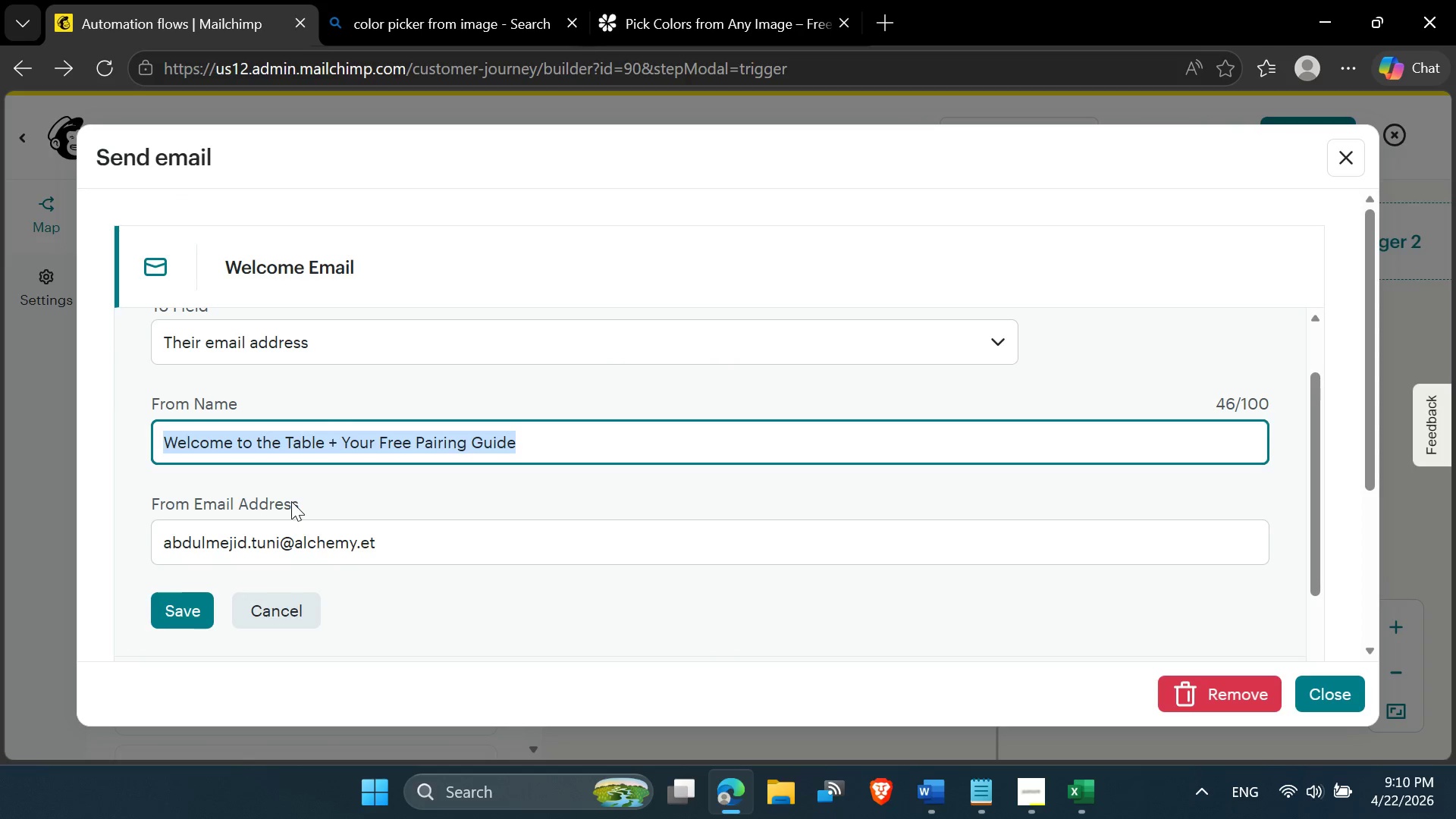 
key(Meta+V)
 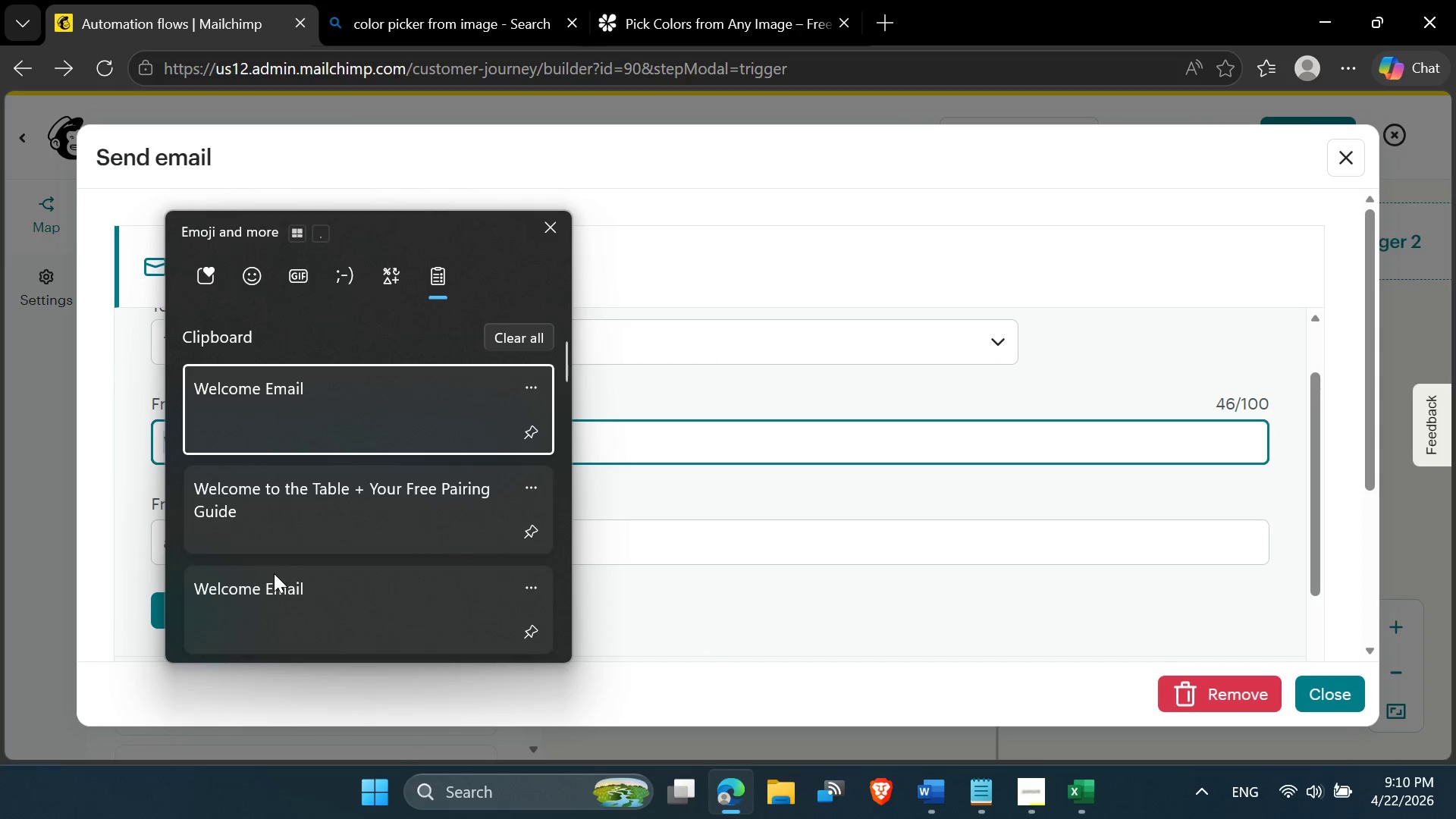 
scroll: coordinate [274, 573], scroll_direction: down, amount: 2.0
 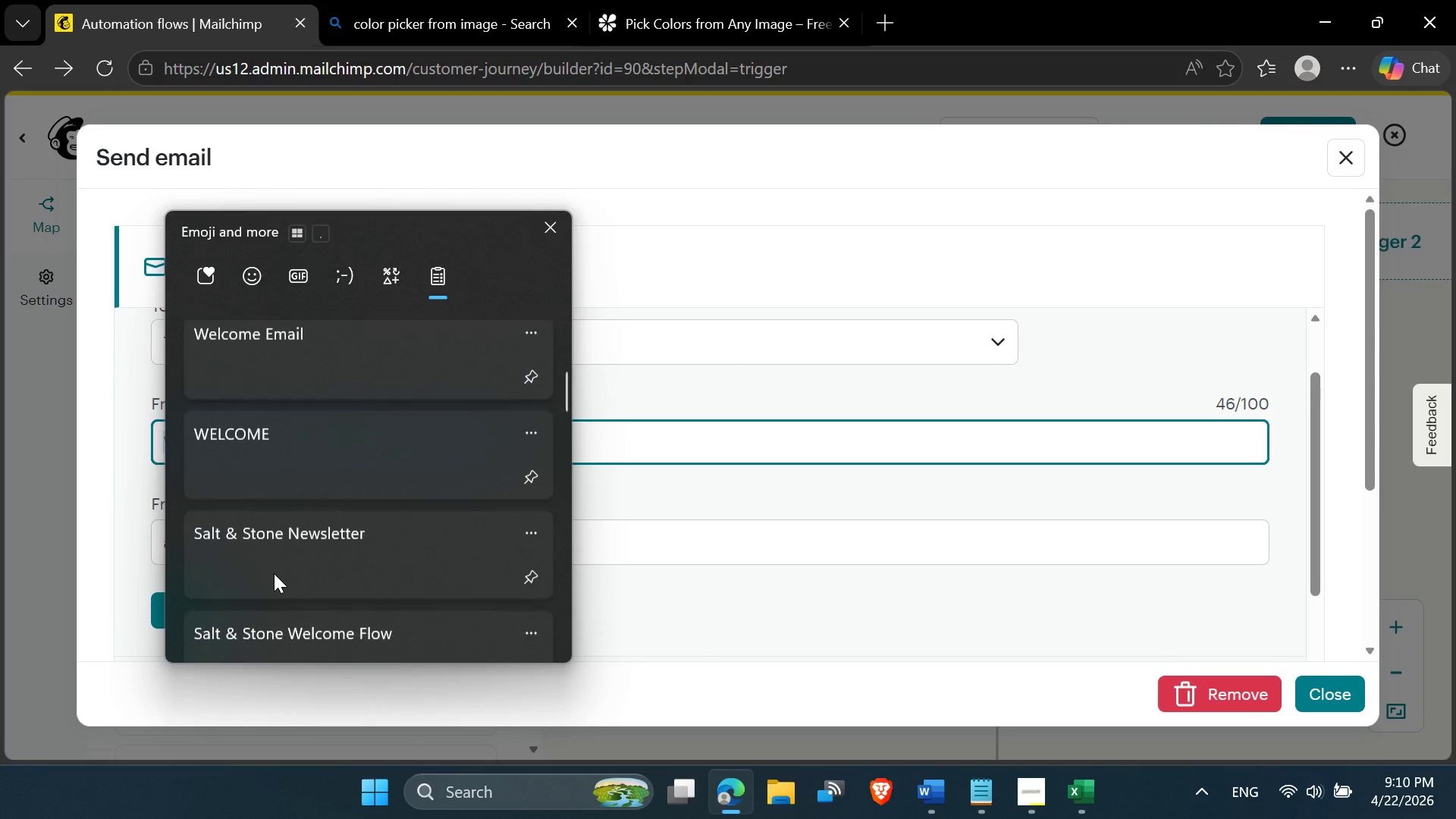 
left_click([276, 550])
 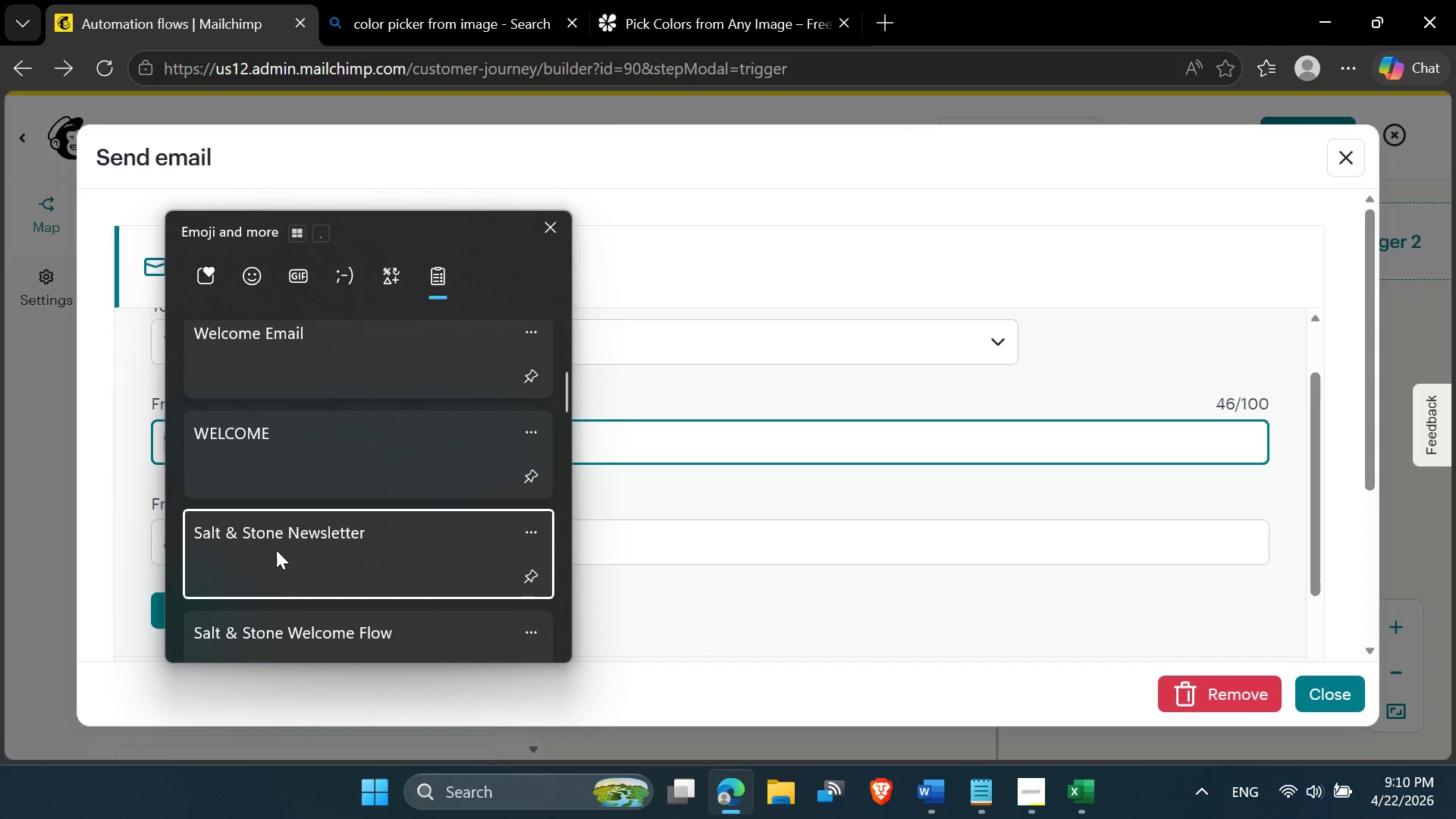 
key(Control+ControlLeft)
 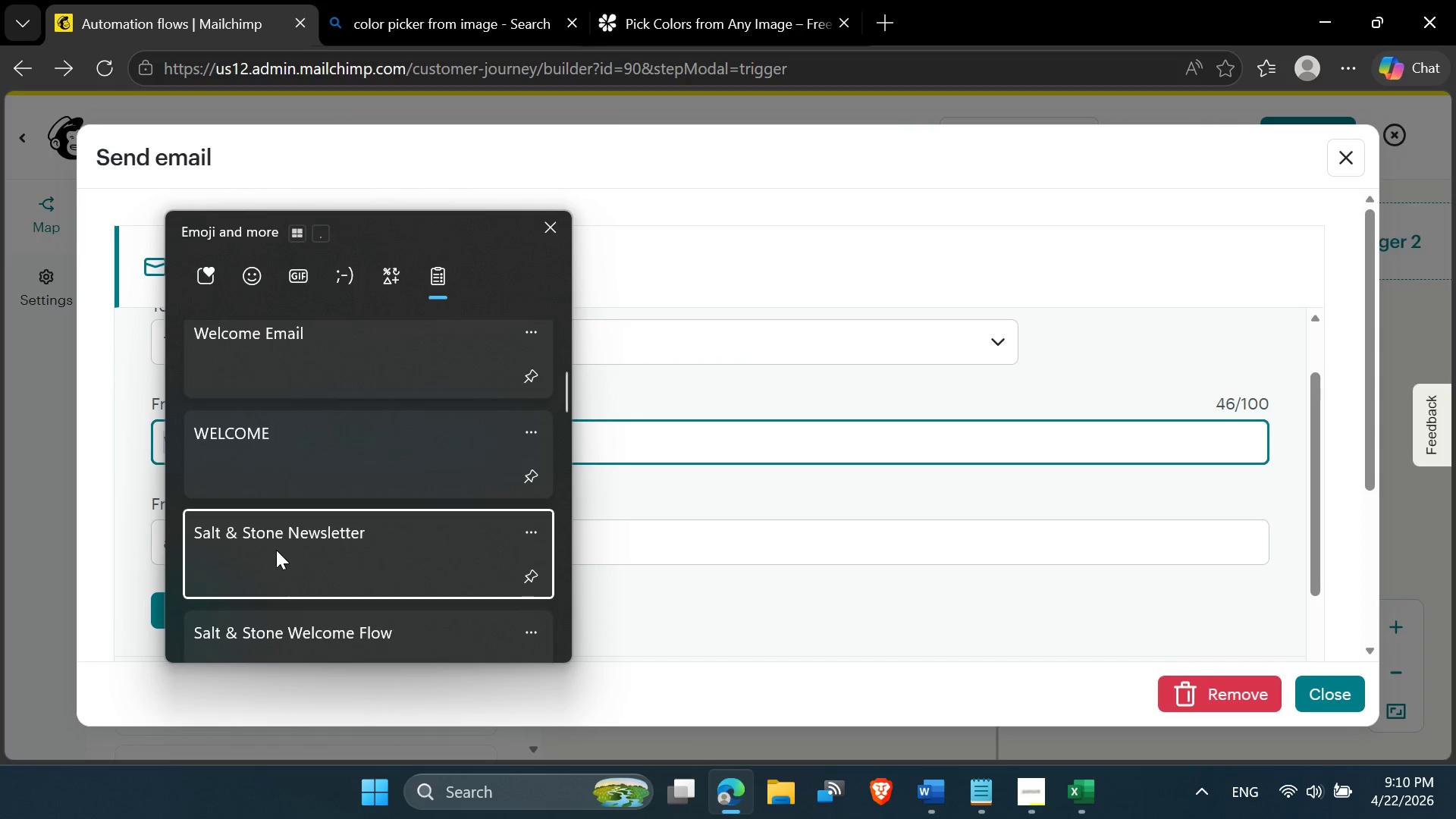 
key(Control+V)
 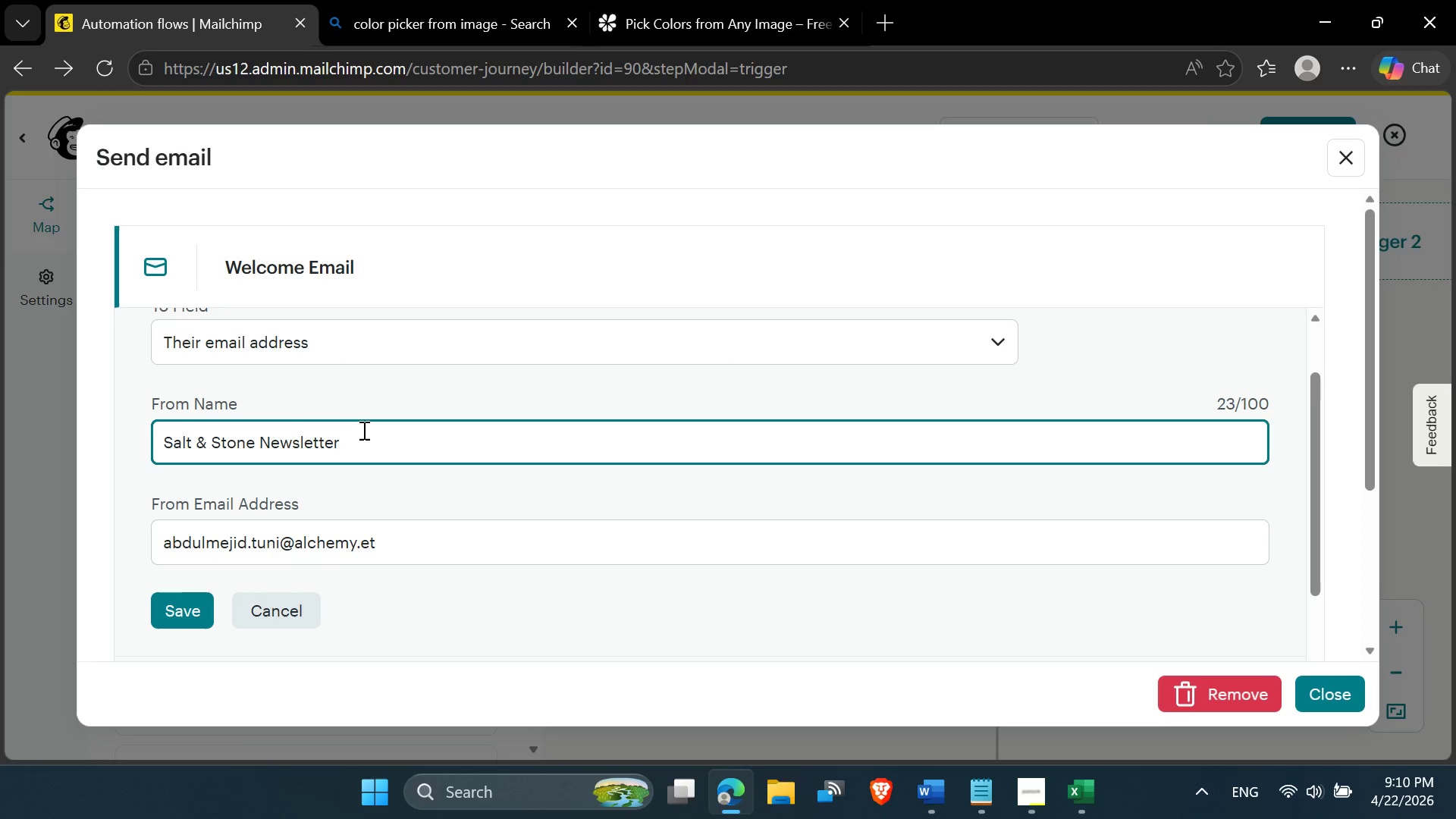 
key(Backspace)
 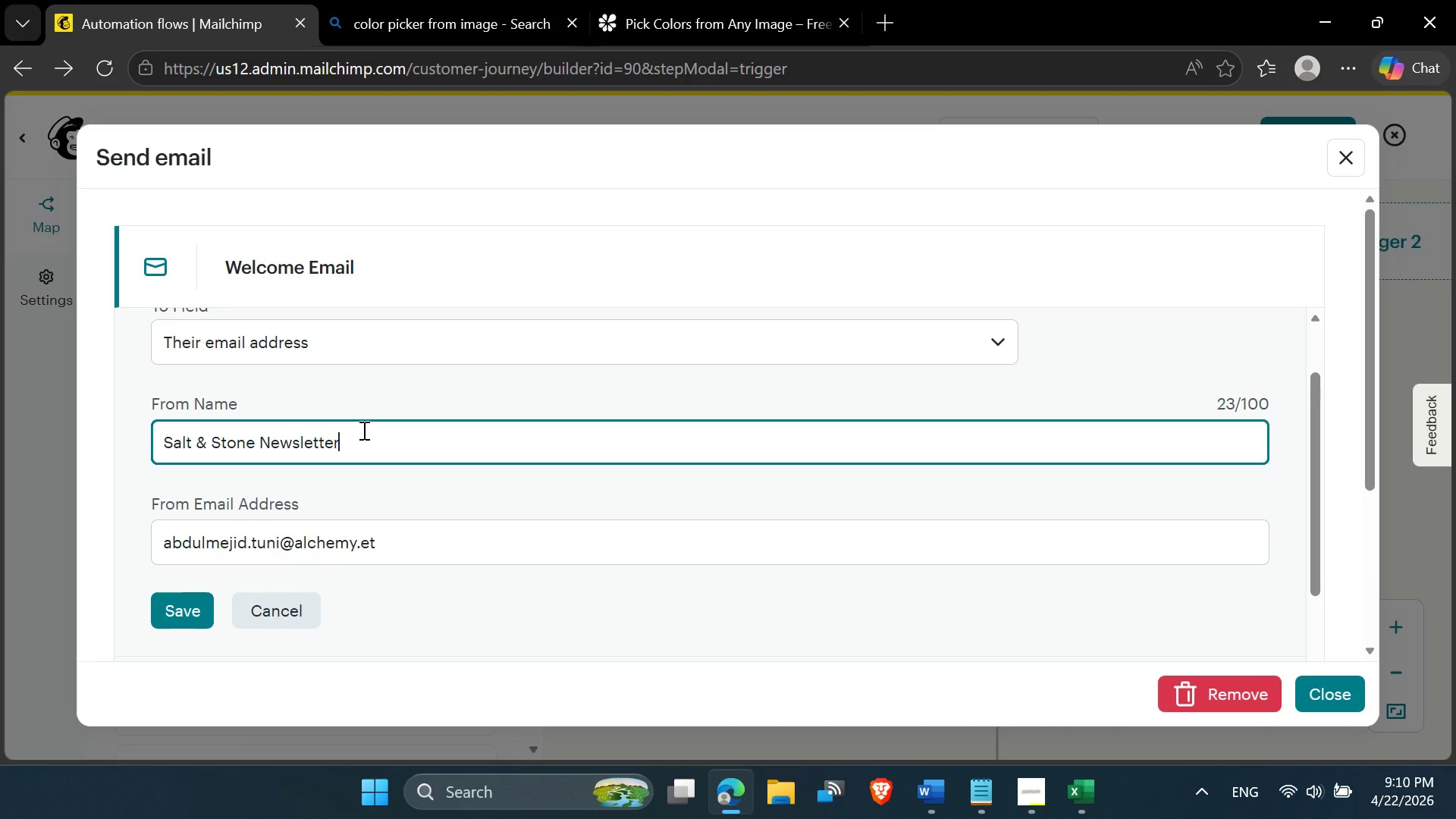 
key(Backspace)
 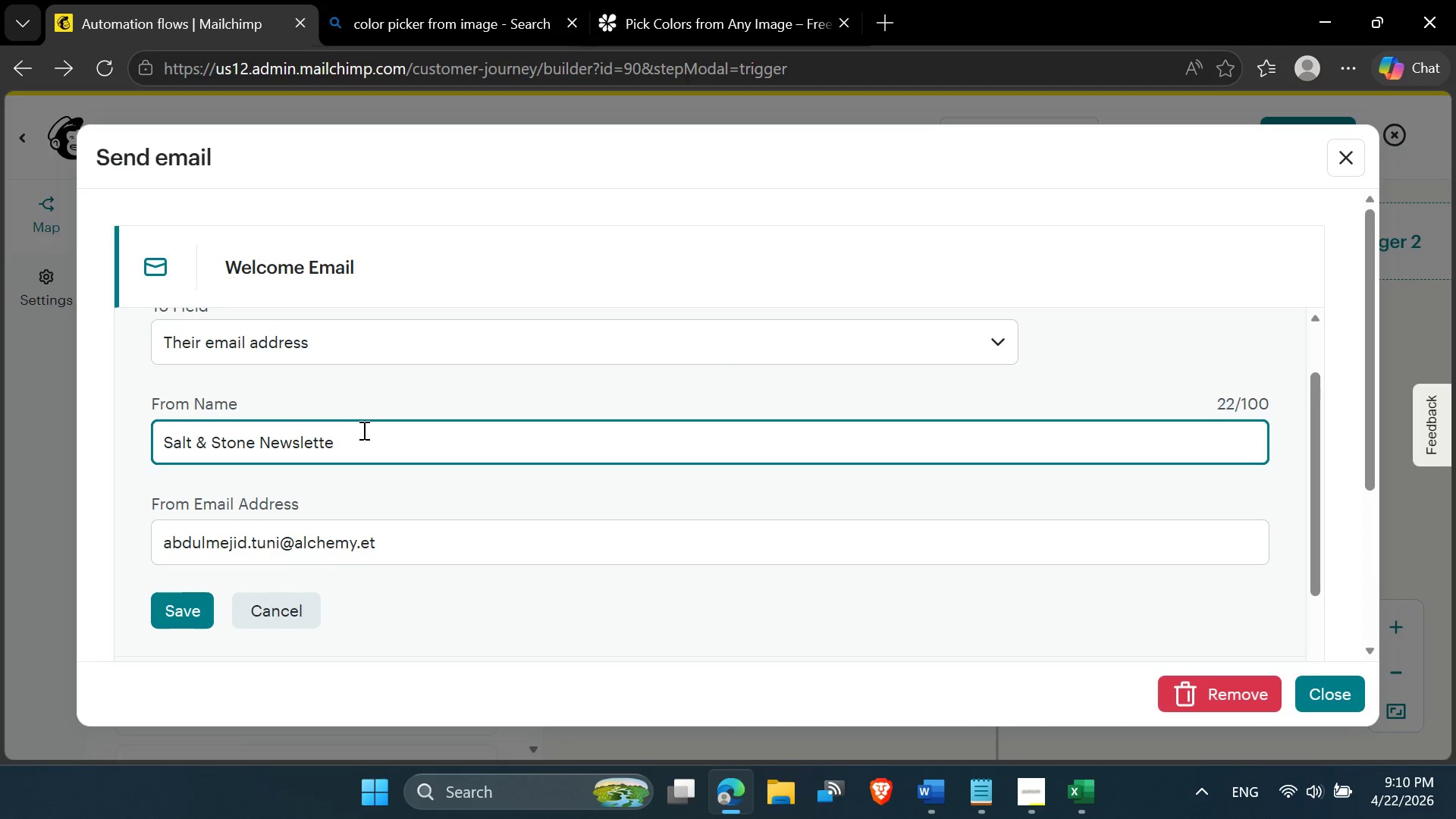 
key(Backspace)
 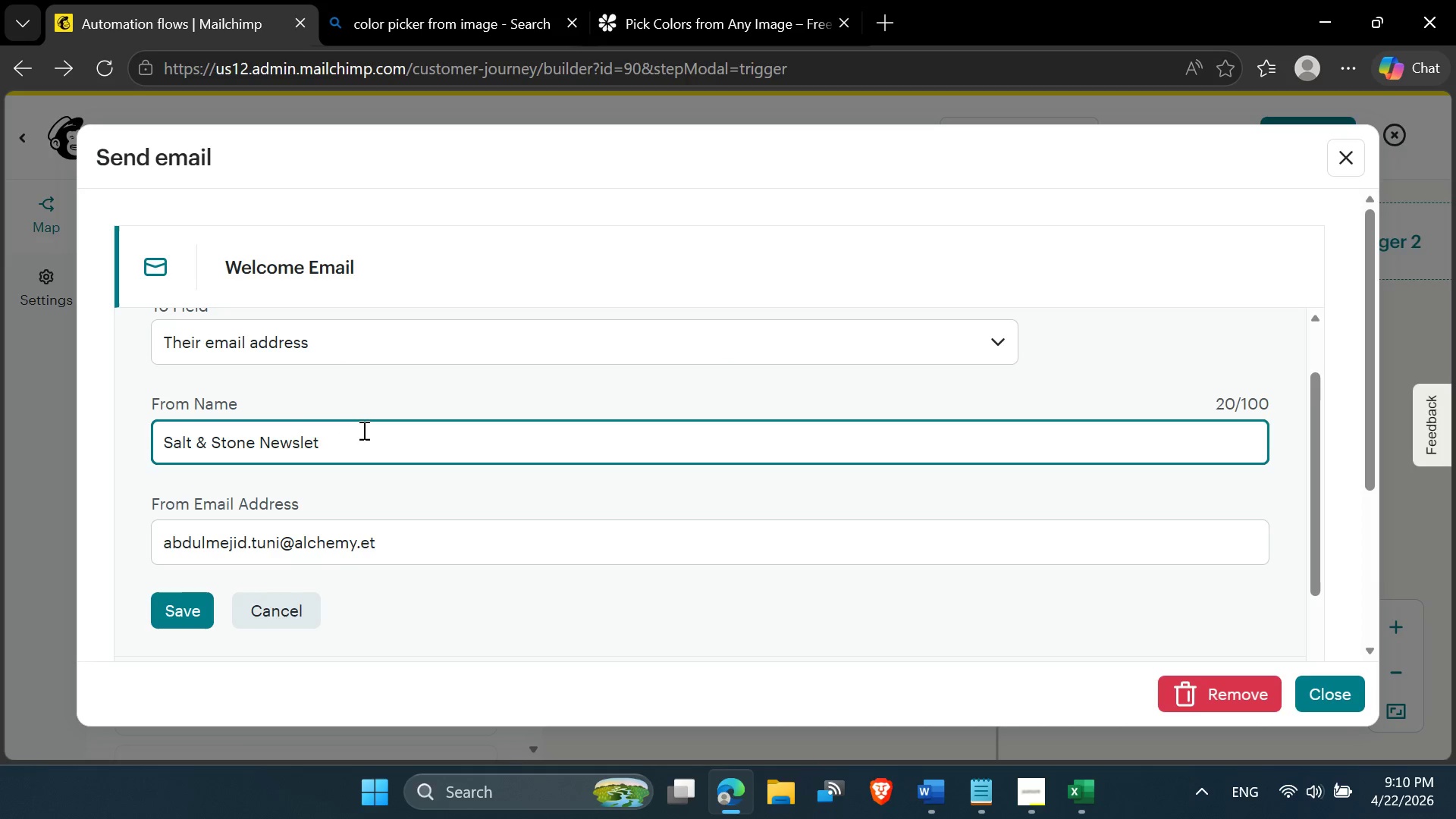 
key(Backspace)
 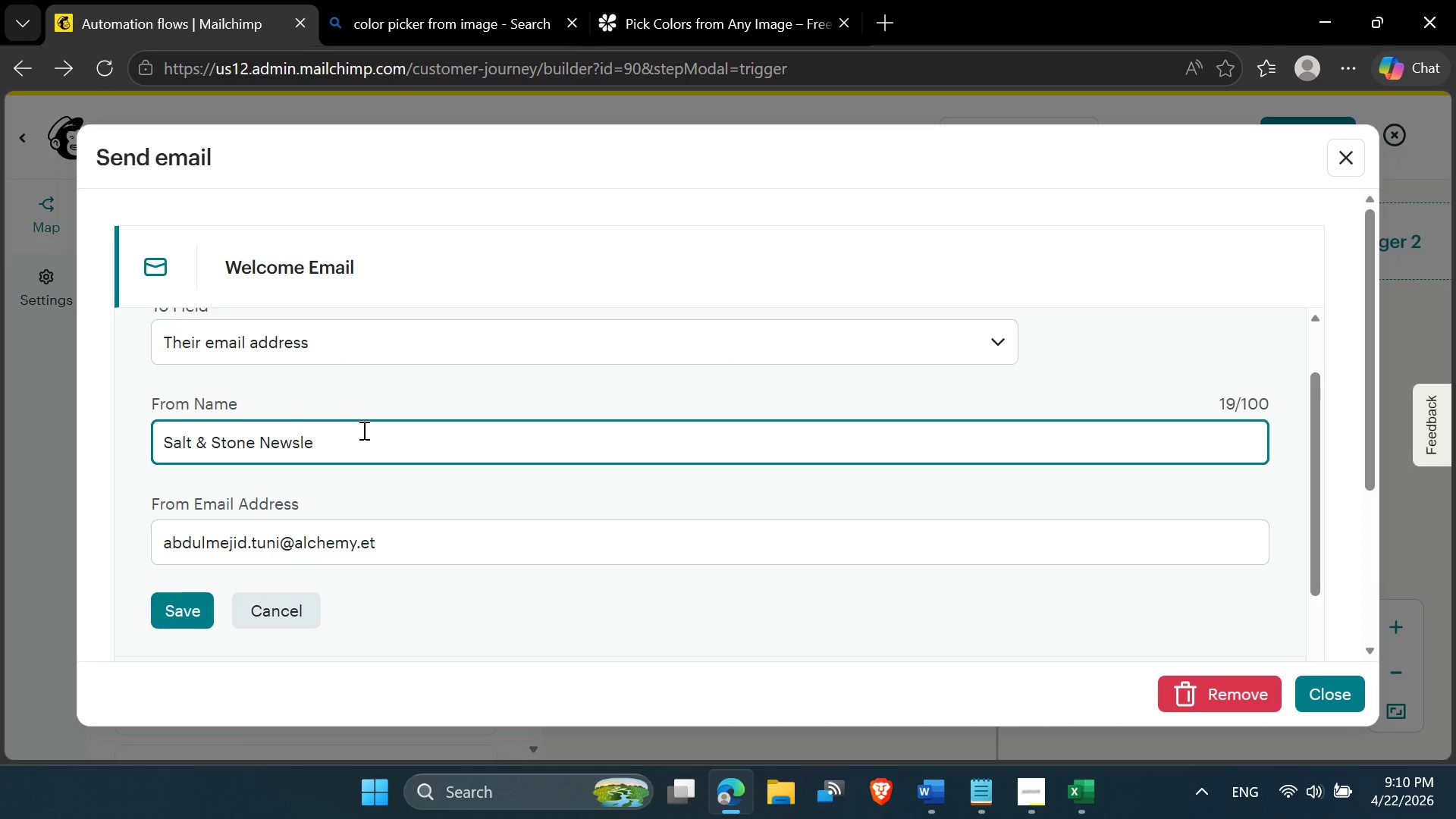 
key(Backspace)
 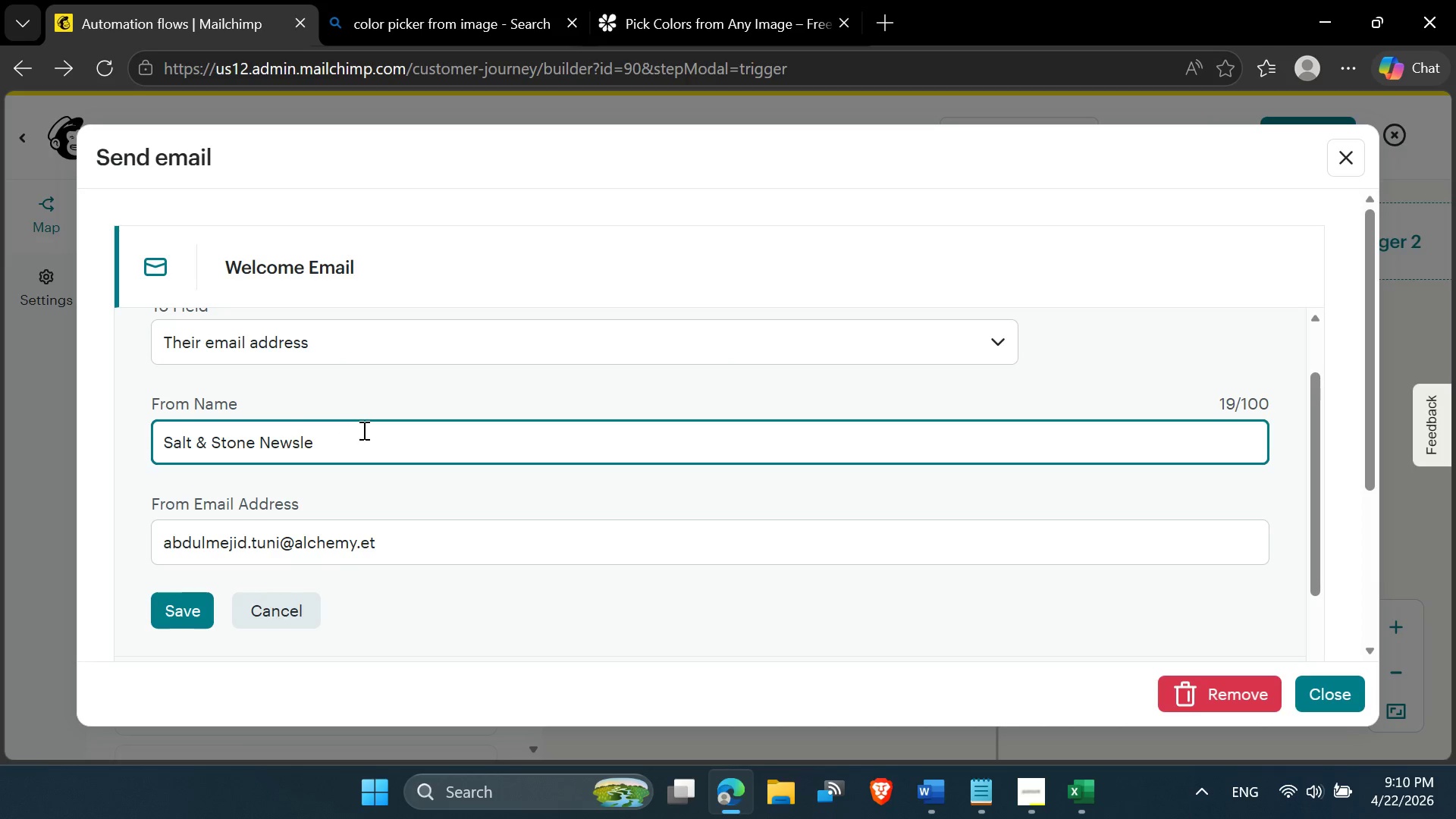 
key(Backspace)
 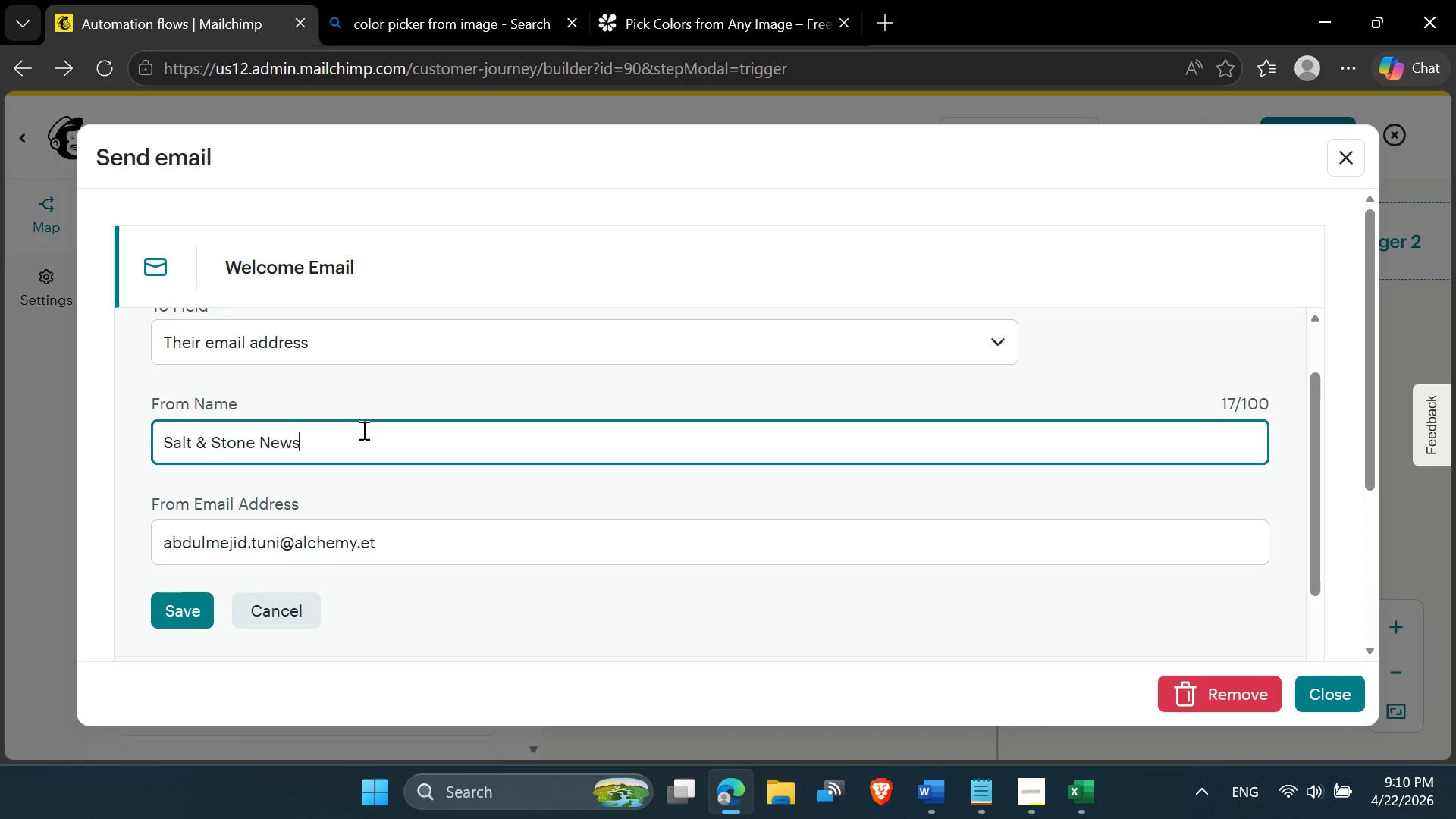 
key(Backspace)
 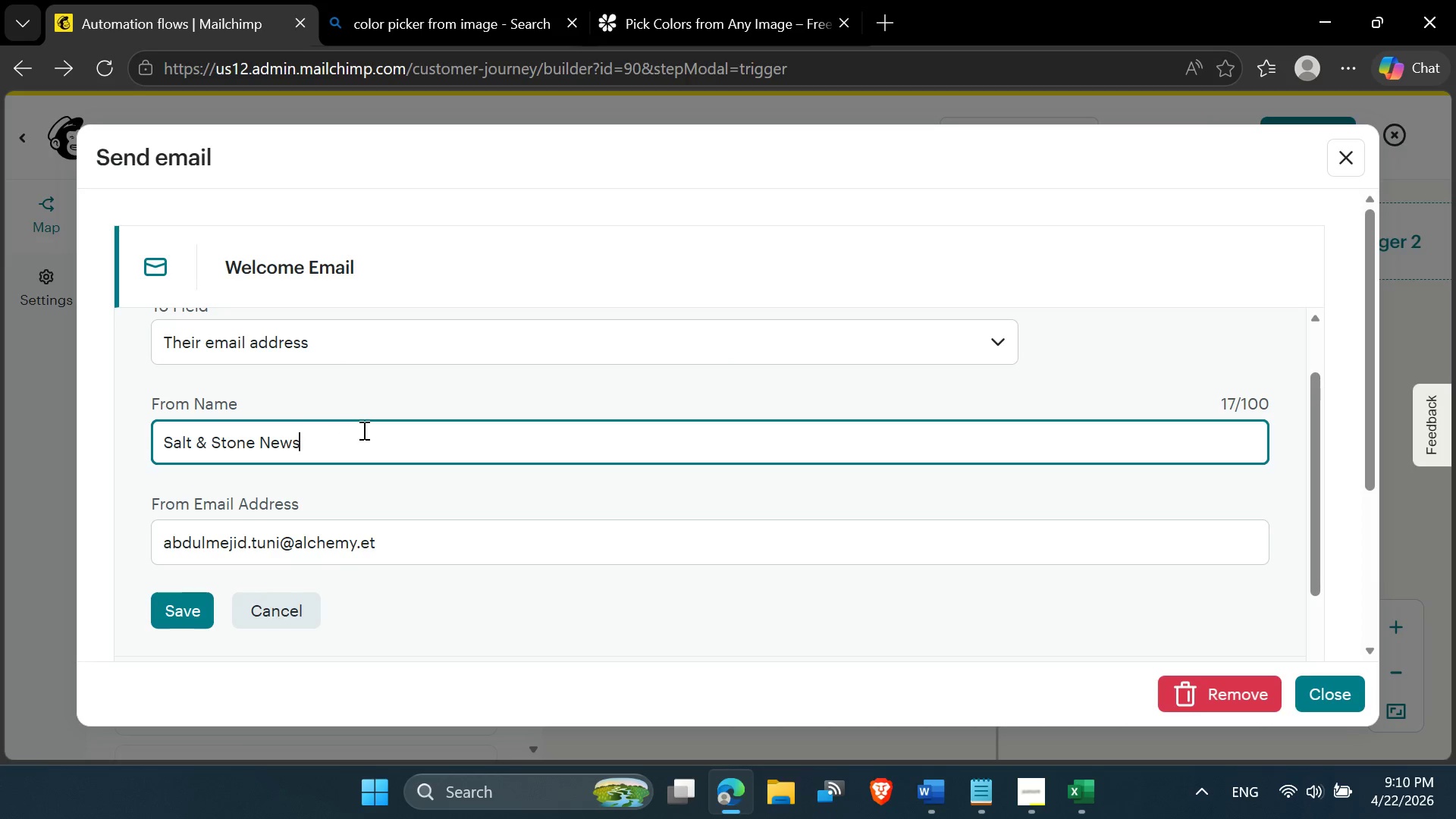 
key(Backspace)
 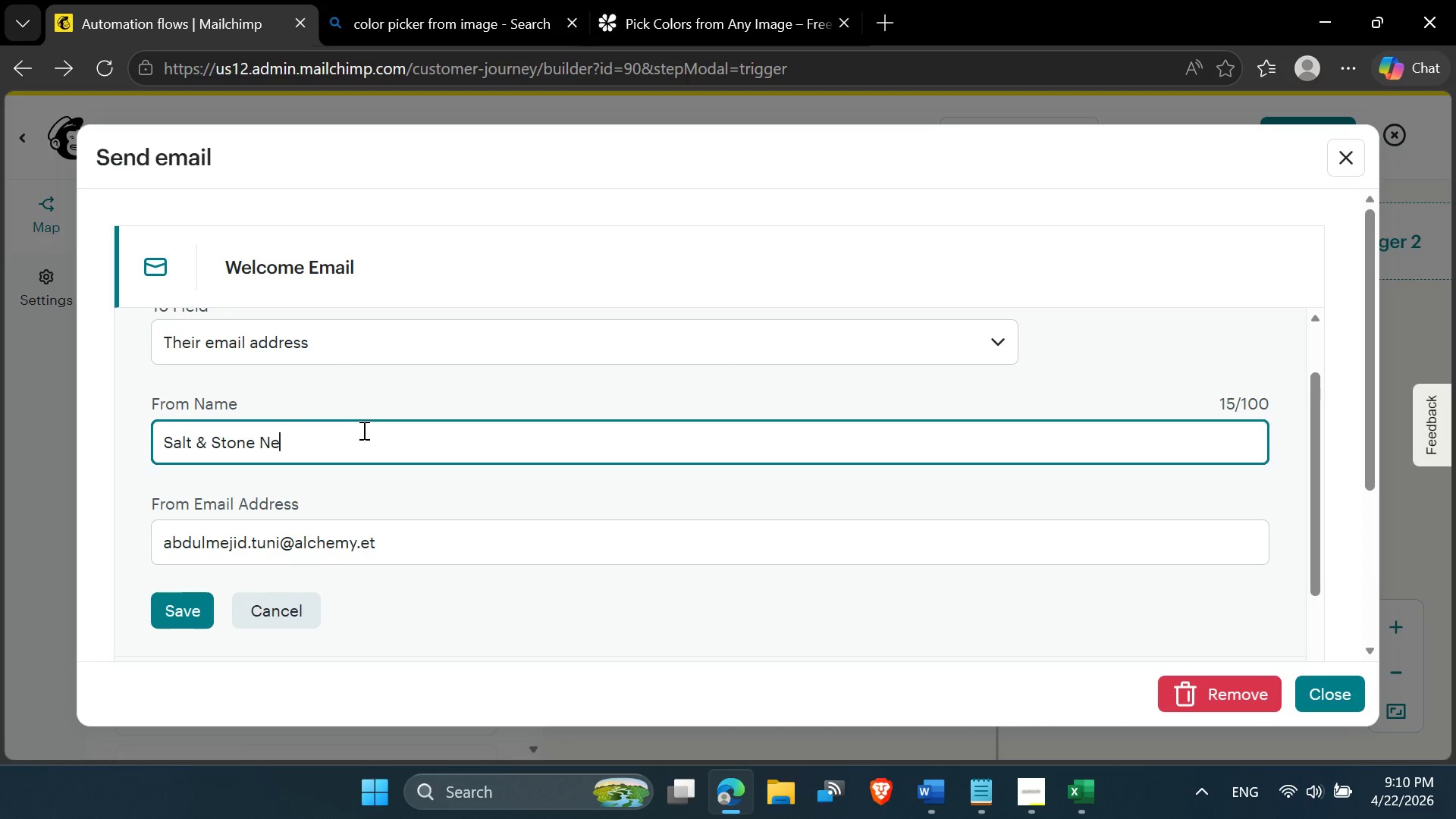 
key(Backspace)
 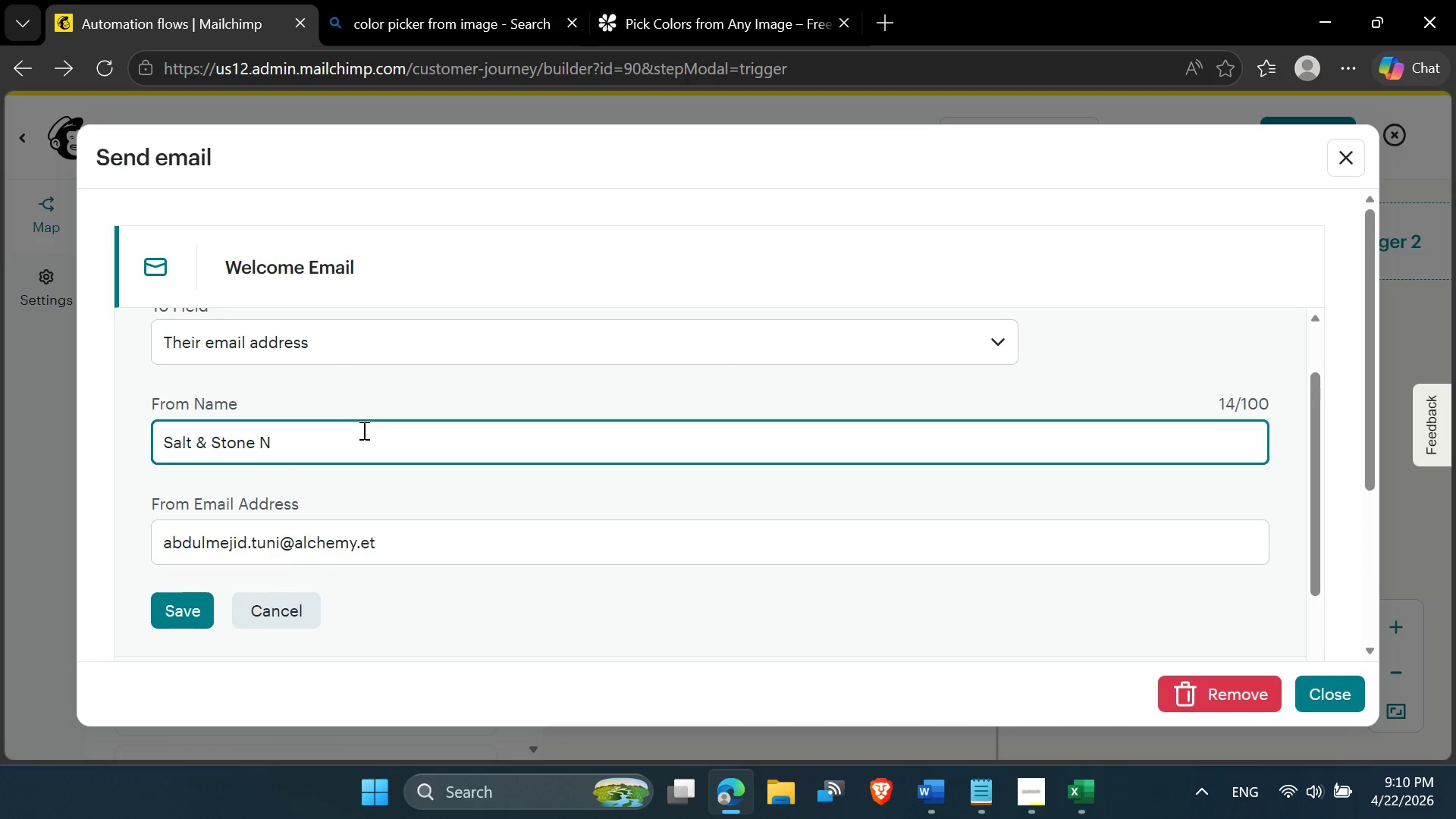 
key(Backspace)
 